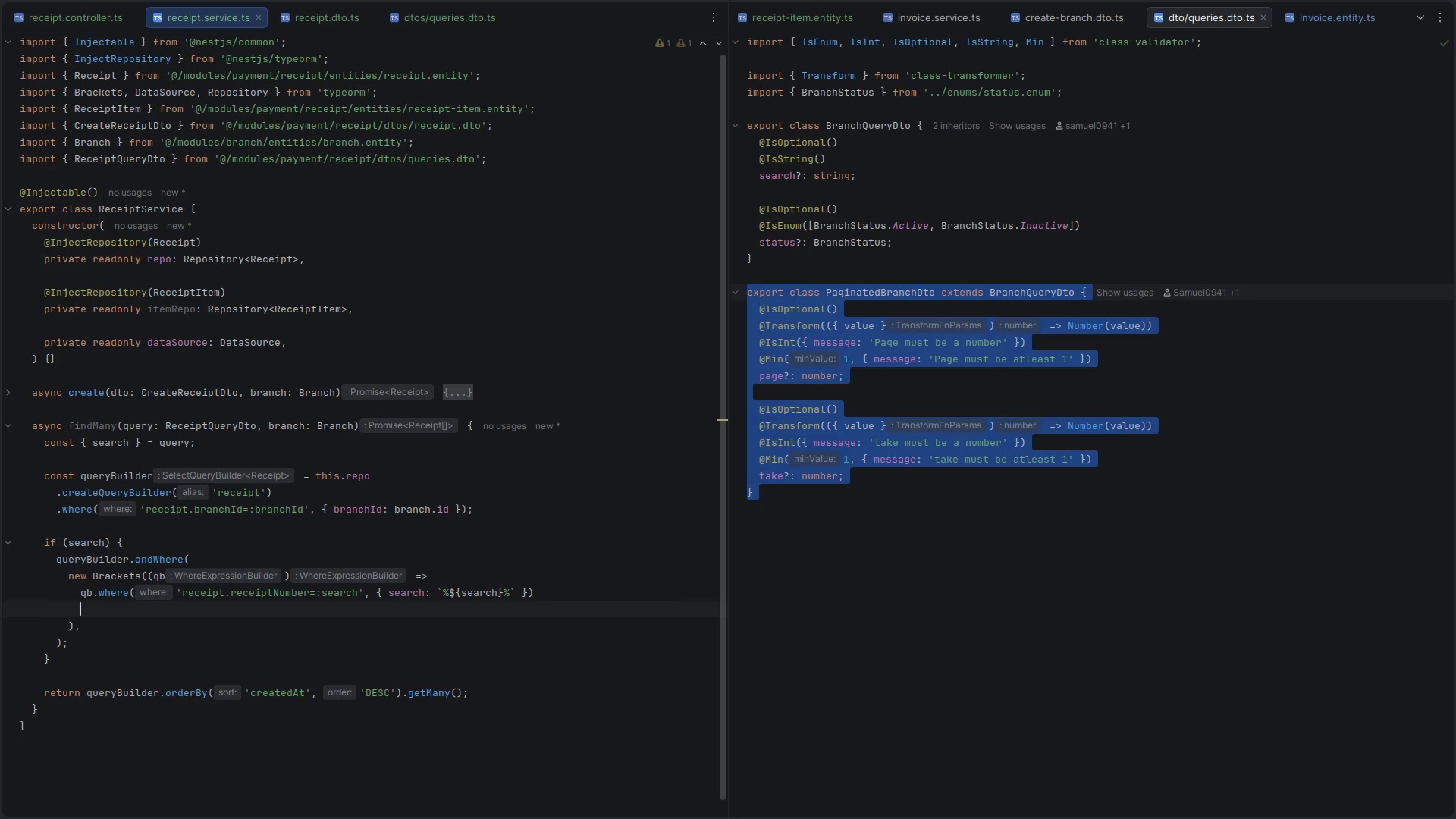 
type(.orw)
 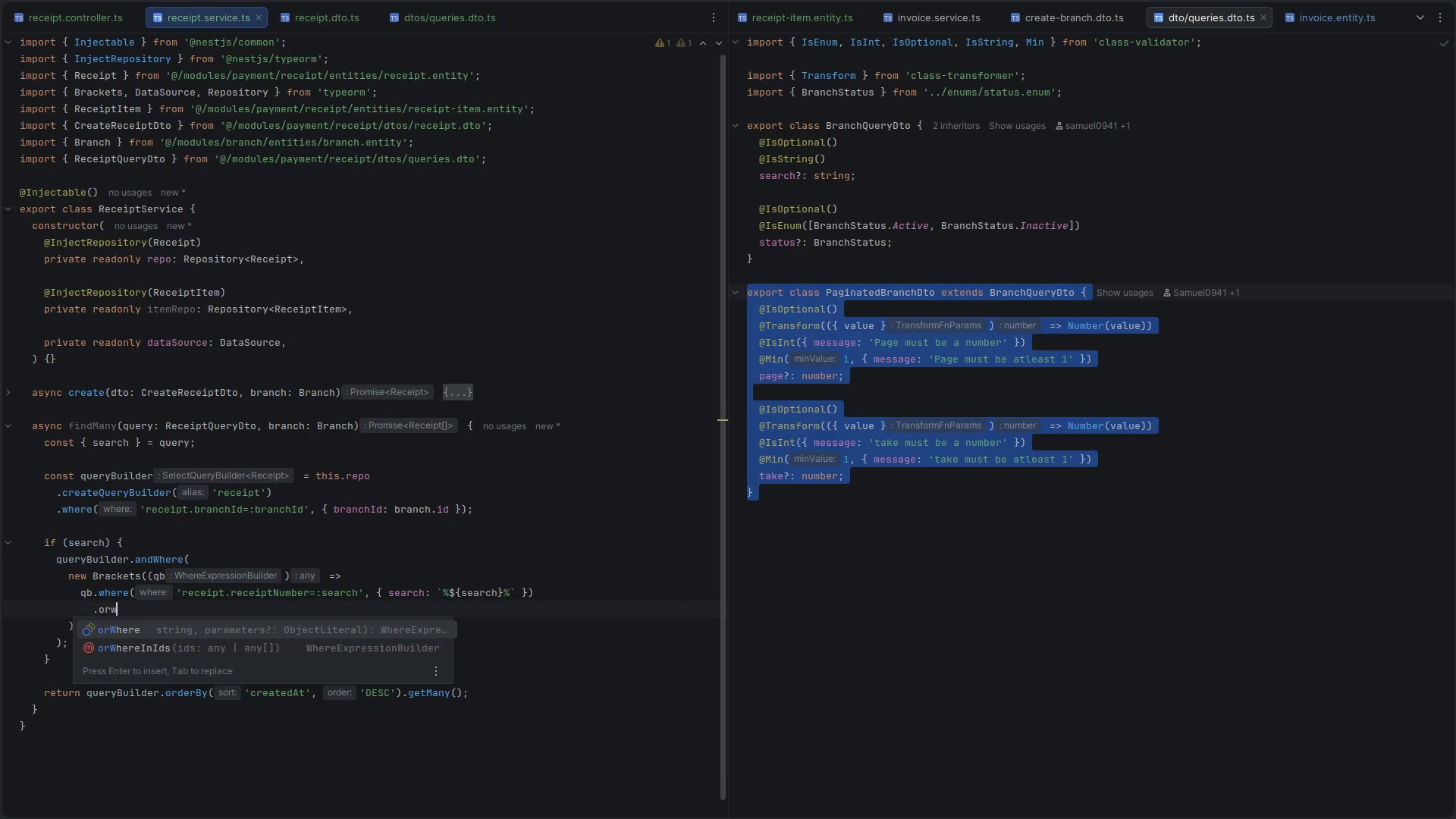 
key(Enter)
 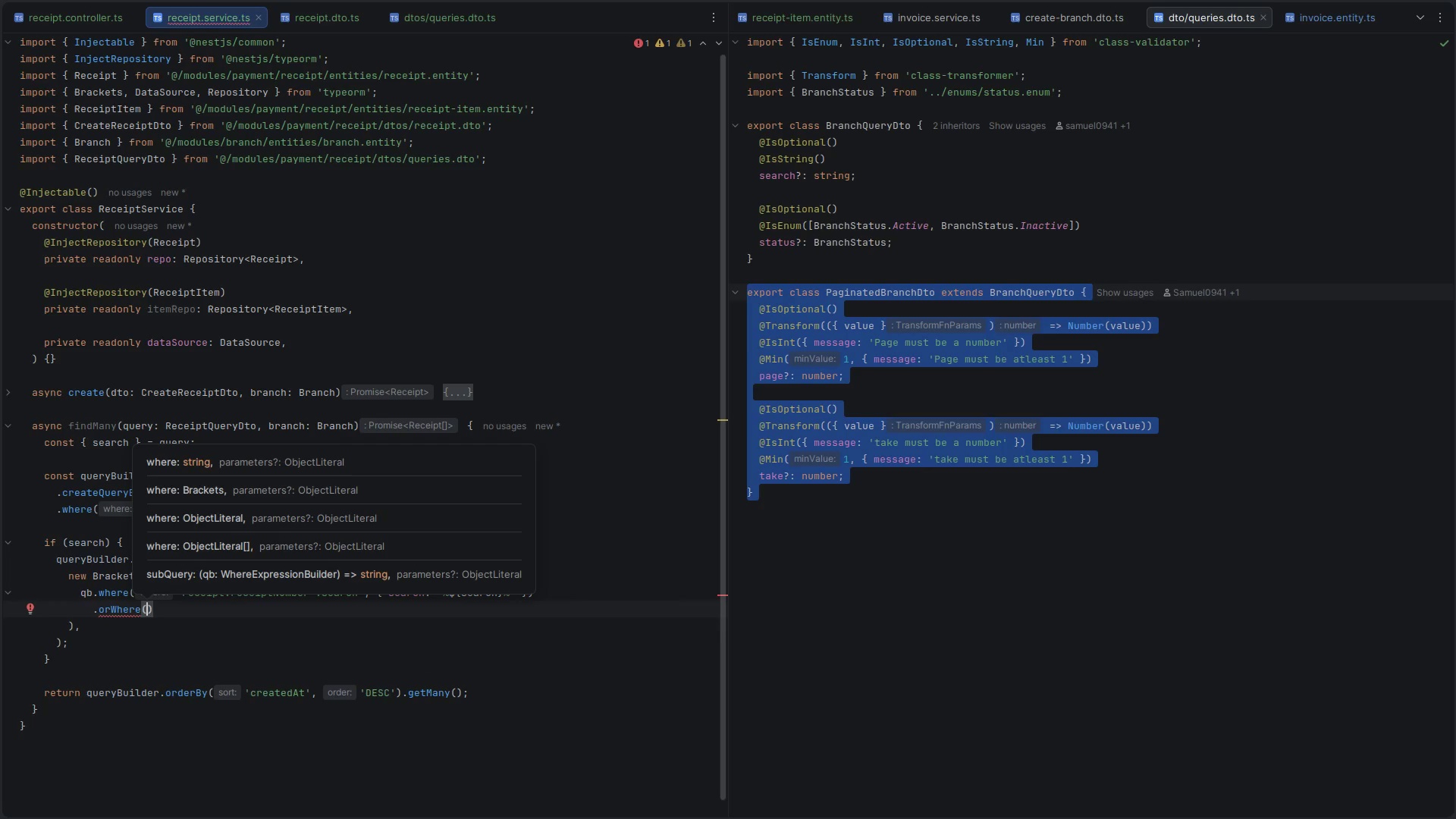 
wait(5.64)
 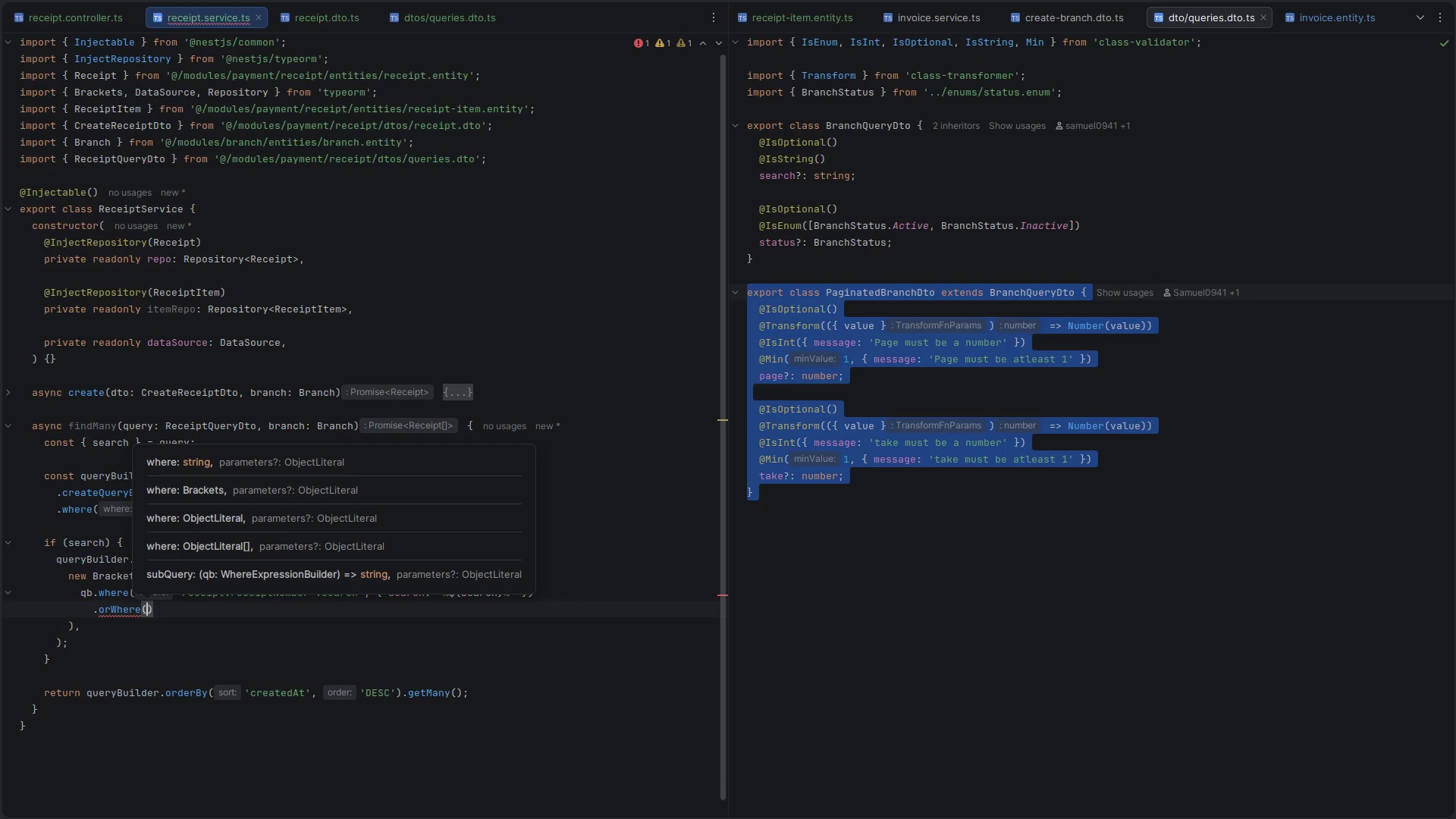 
left_click([190, 392])
 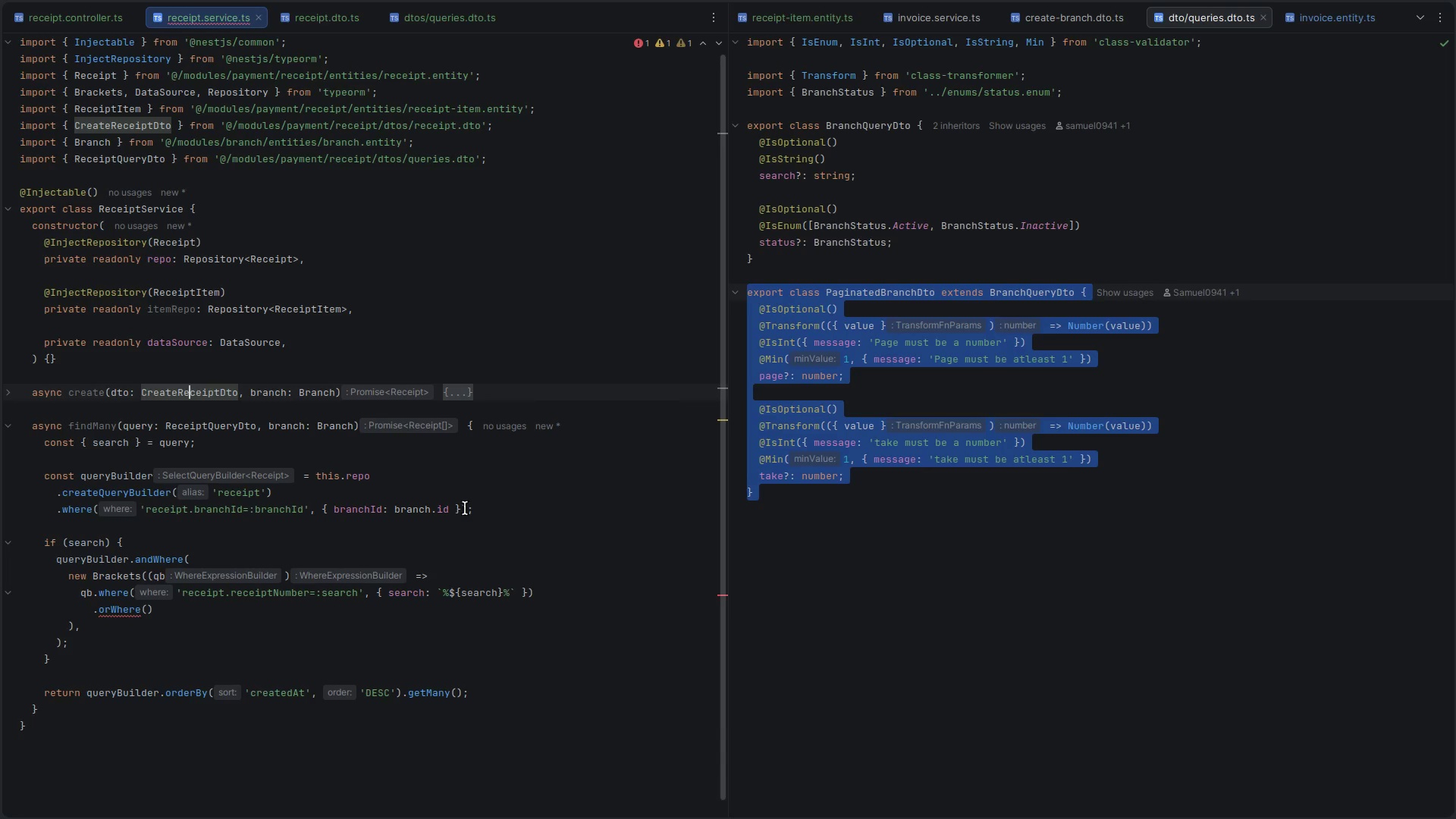 
left_click([490, 512])
 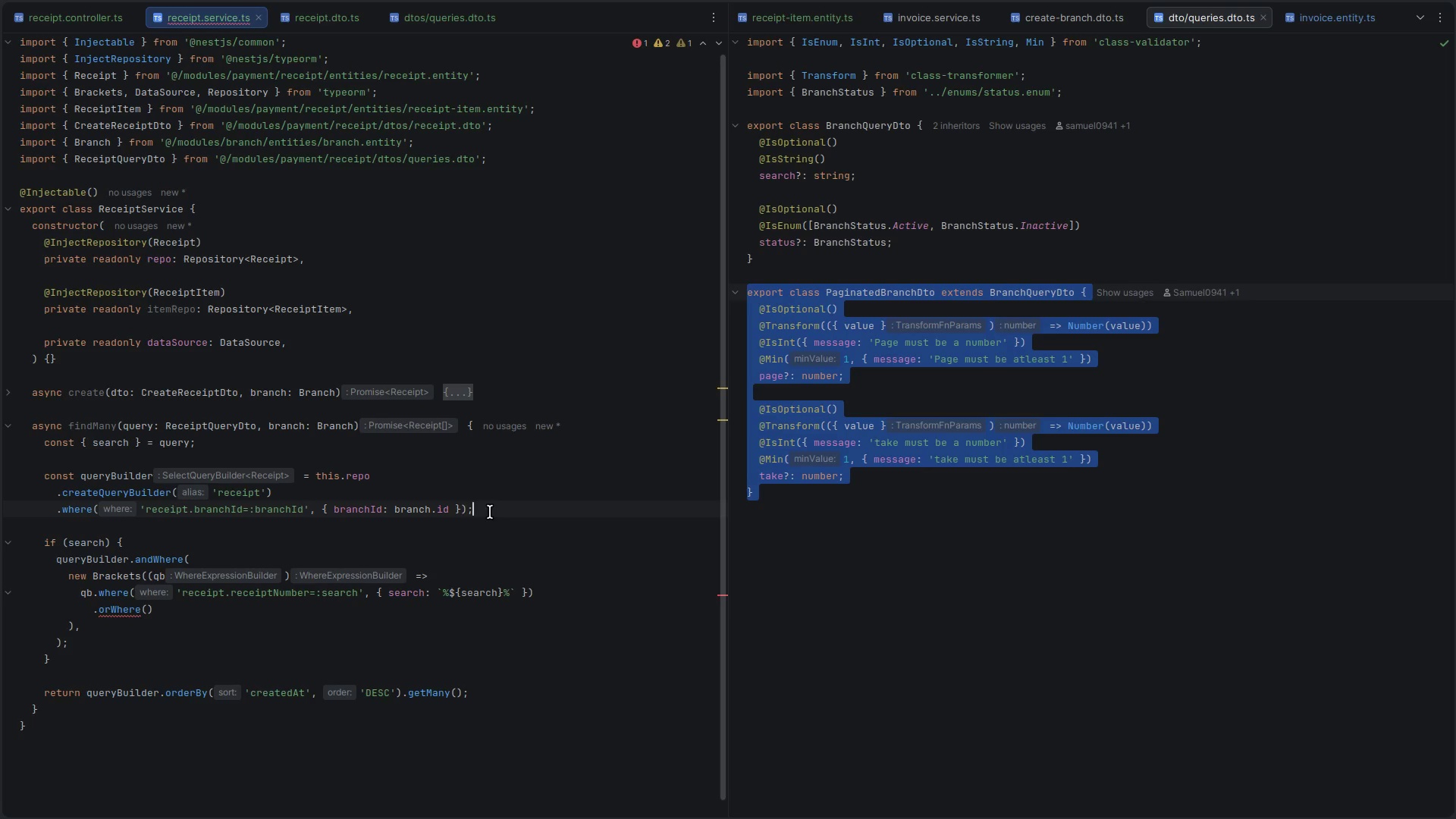 
key(Backspace)
 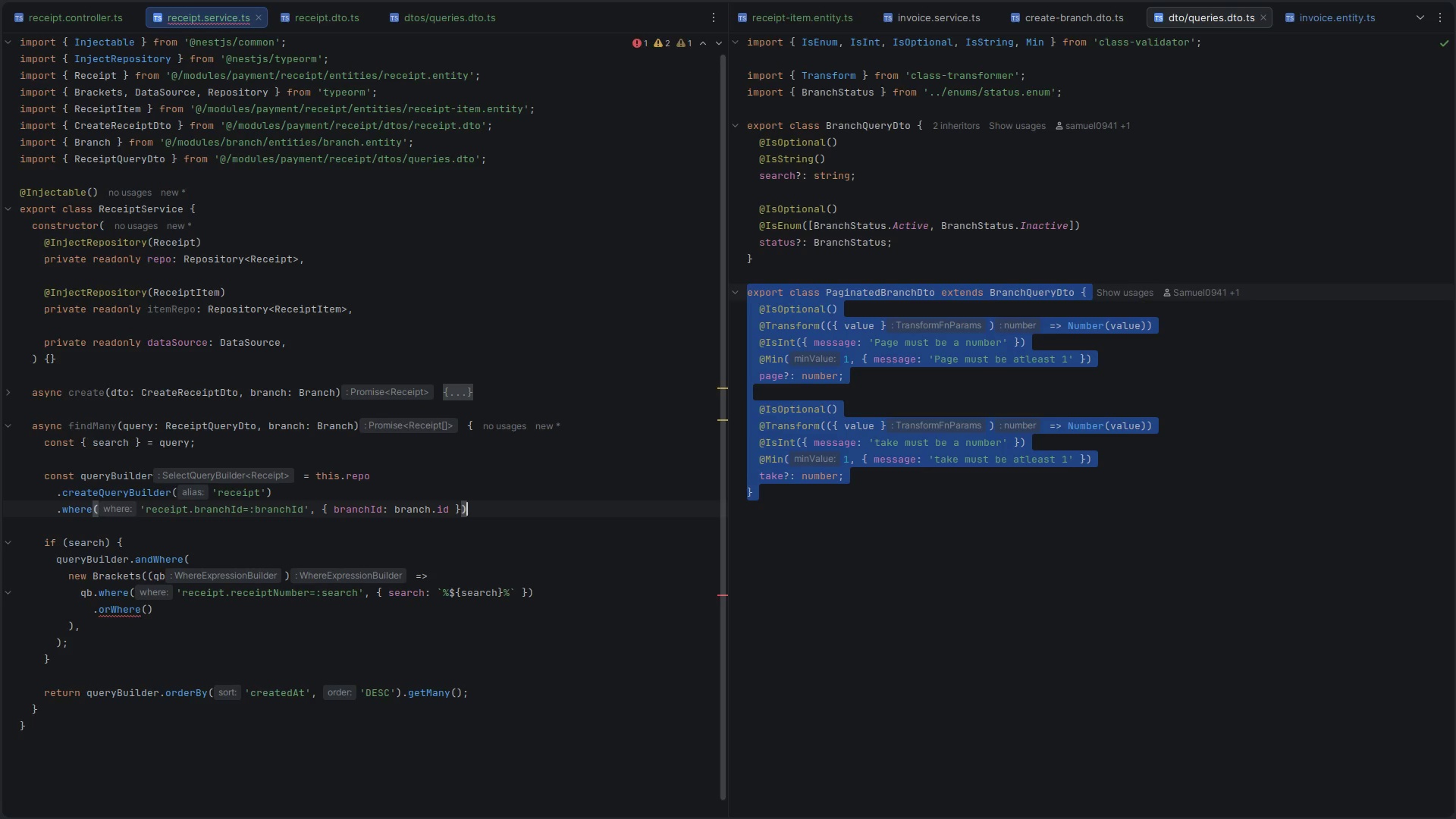 
key(Period)
 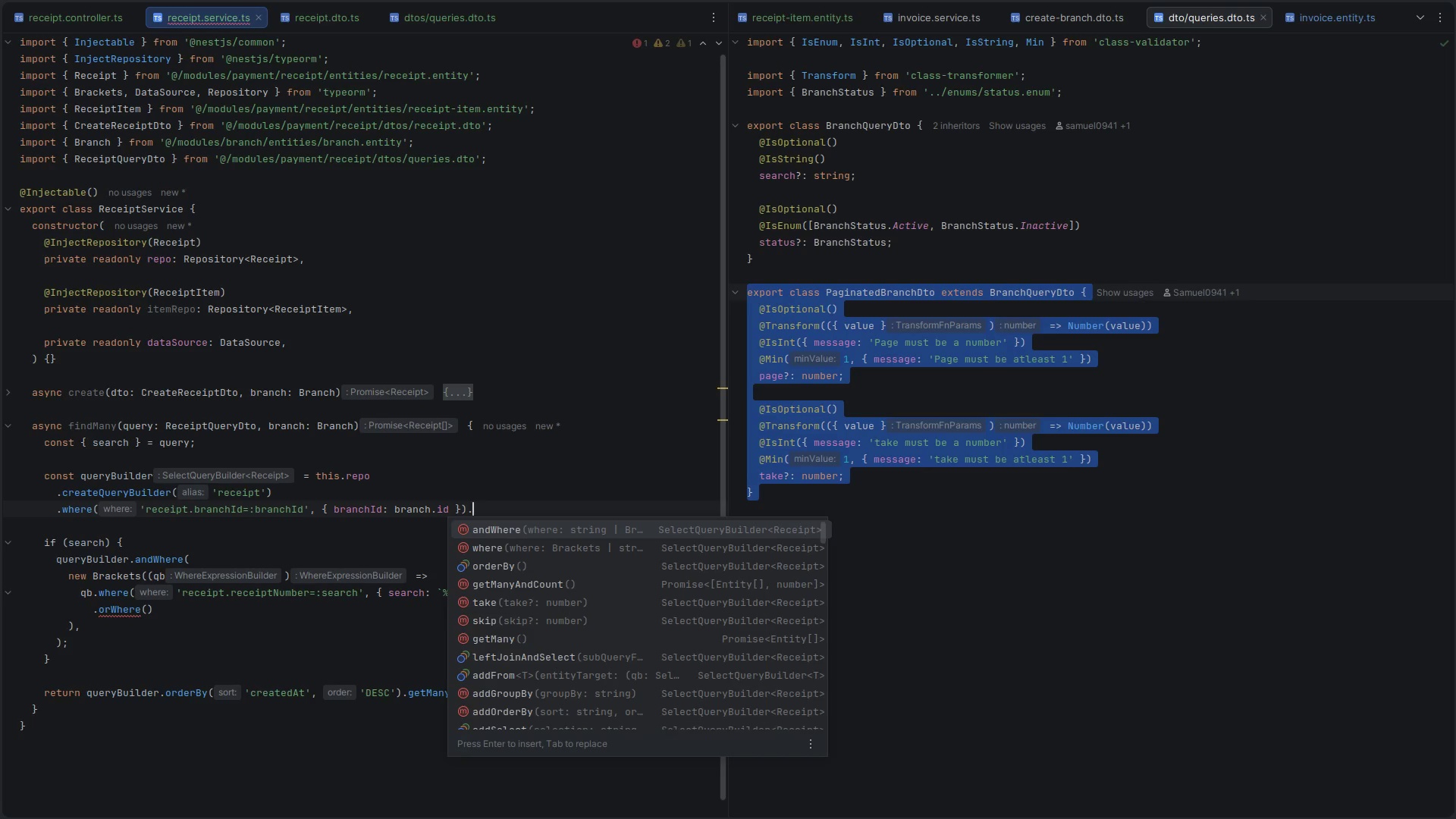 
key(Backspace)
 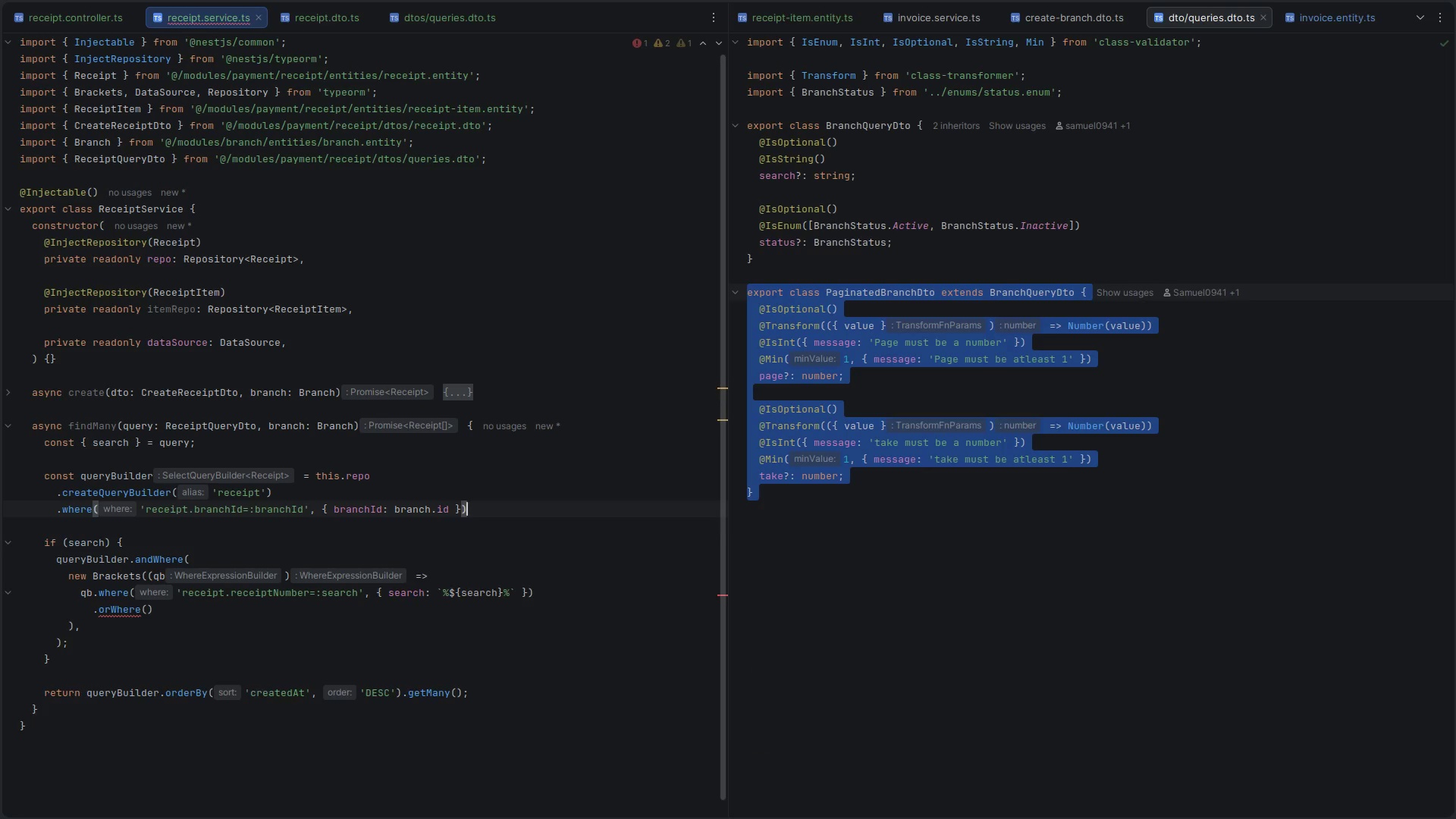 
key(Enter)
 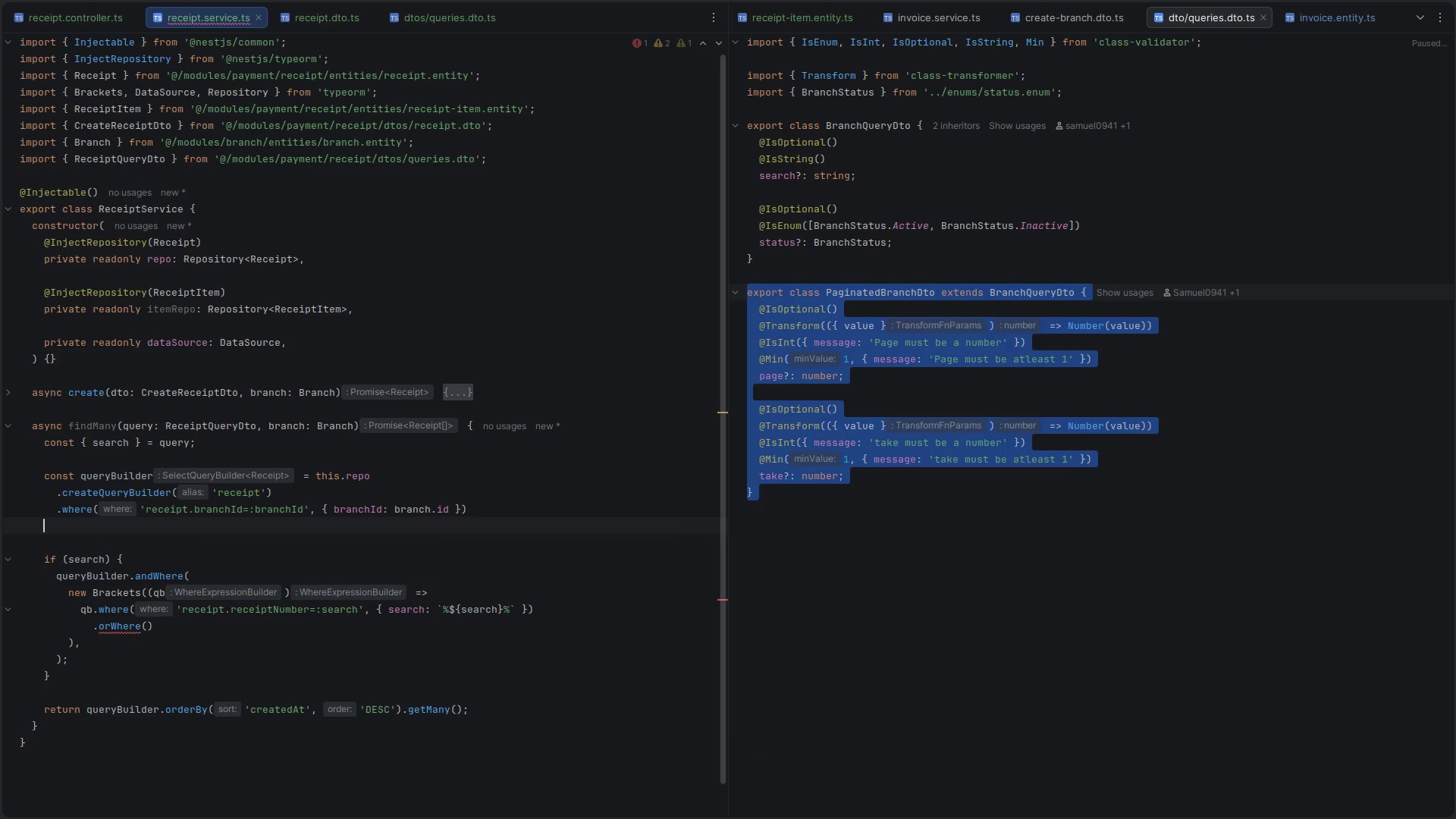 
key(Tab)
type(.job)
key(Backspace)
key(Backspace)
type(o)
 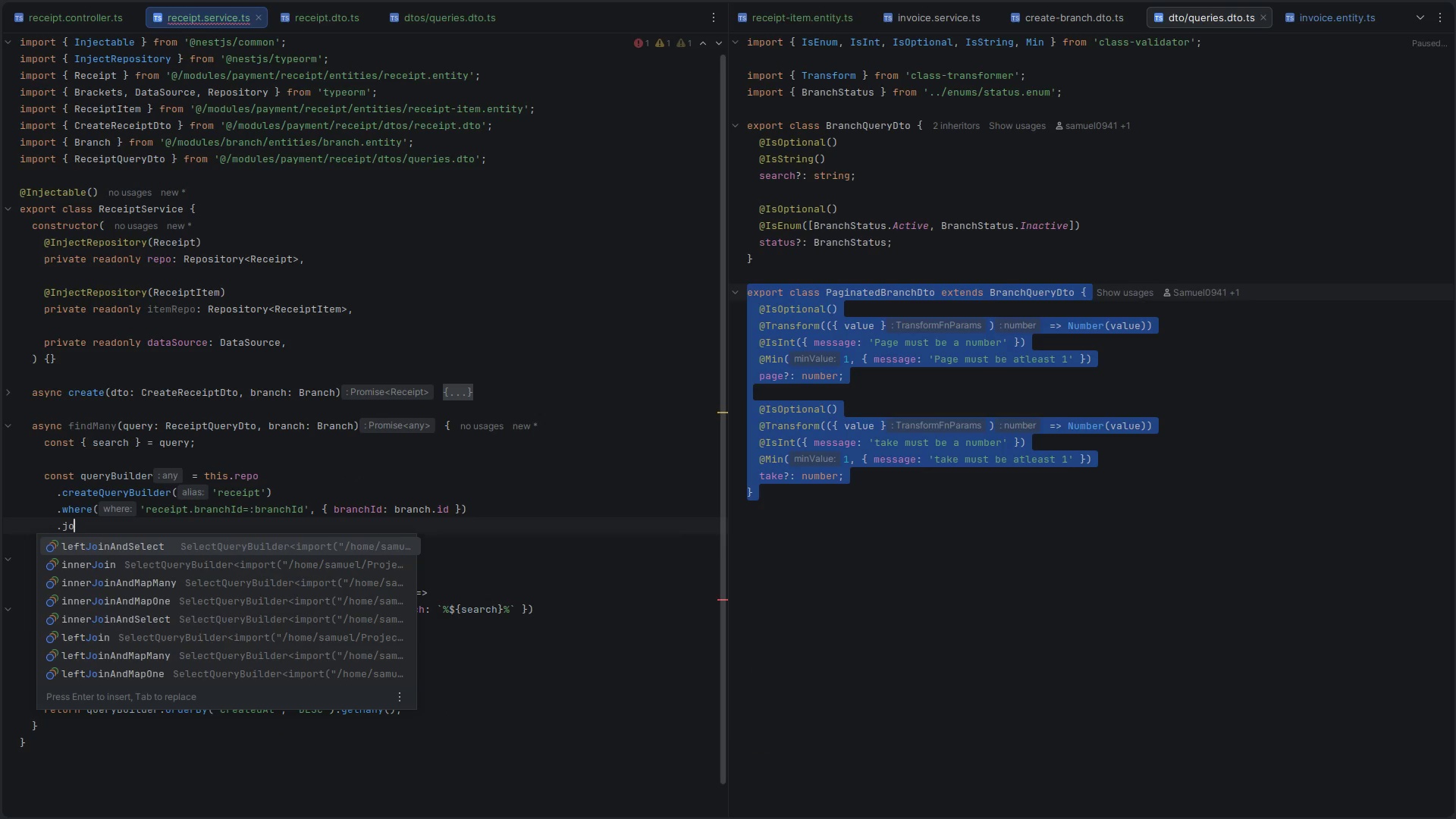 
key(Enter)
 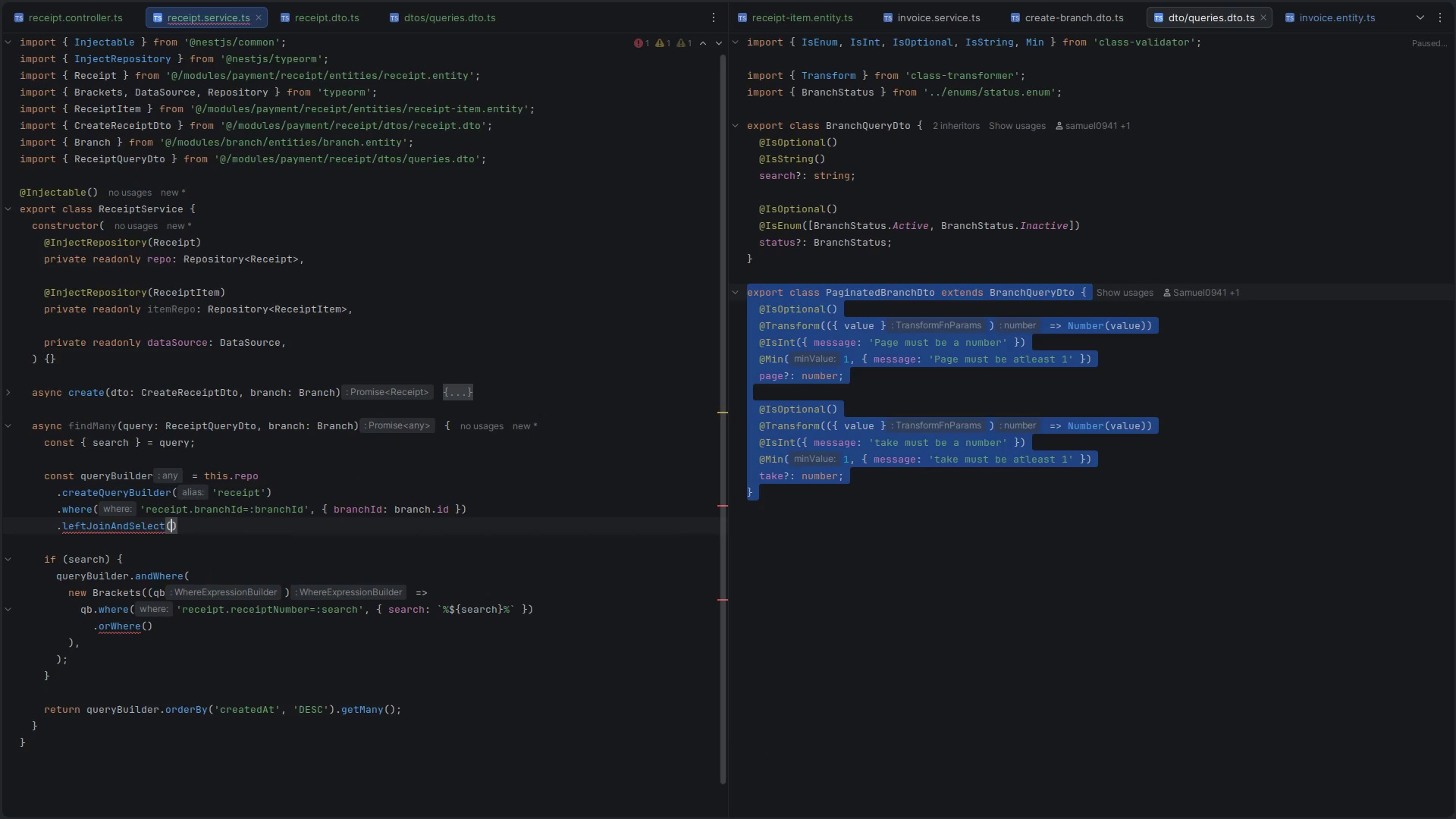 
type('rece)
key(Backspace)
type(eipt.items)
key(Backspace)
type(s)
 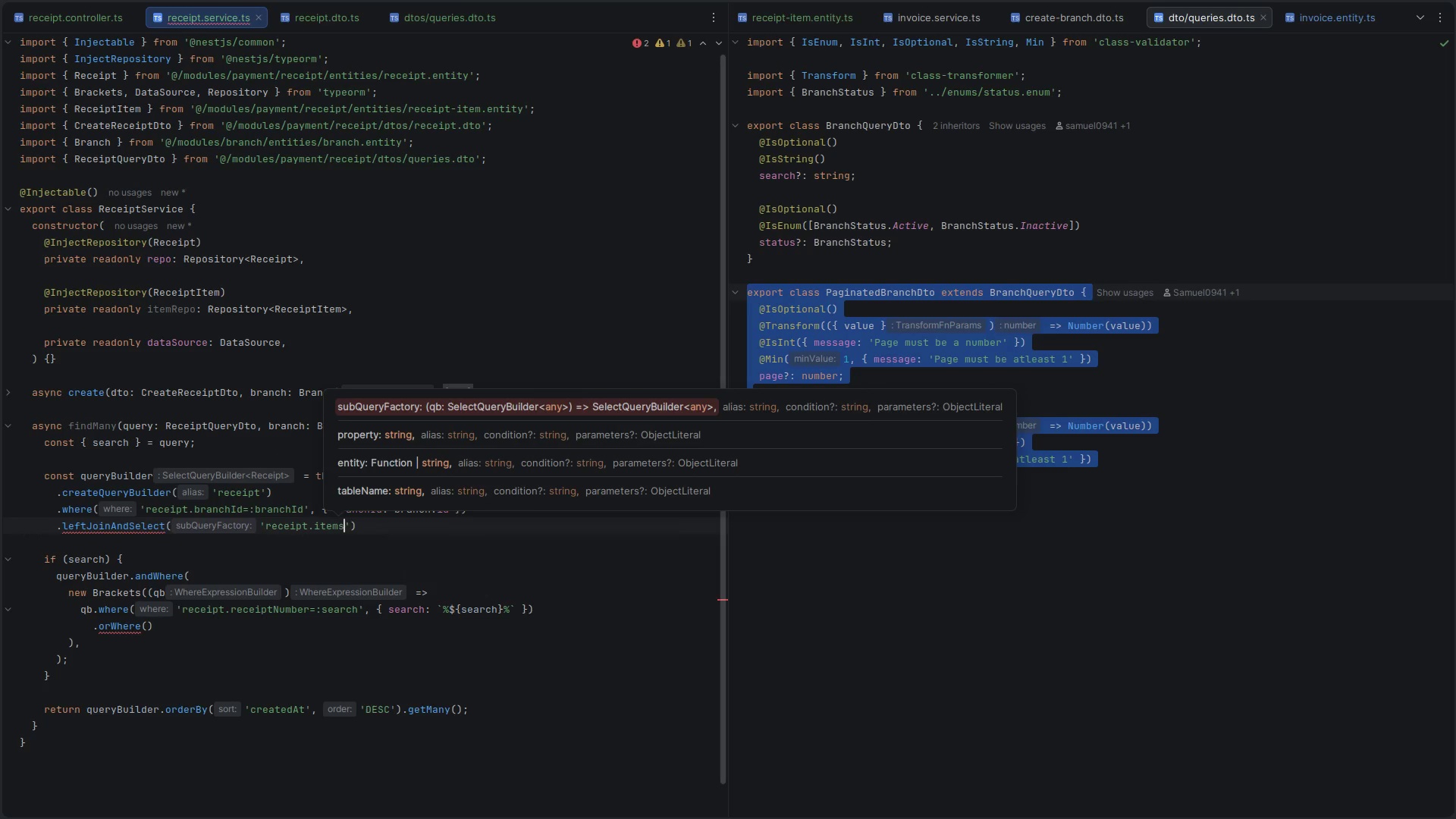 
key(ArrowRight)
 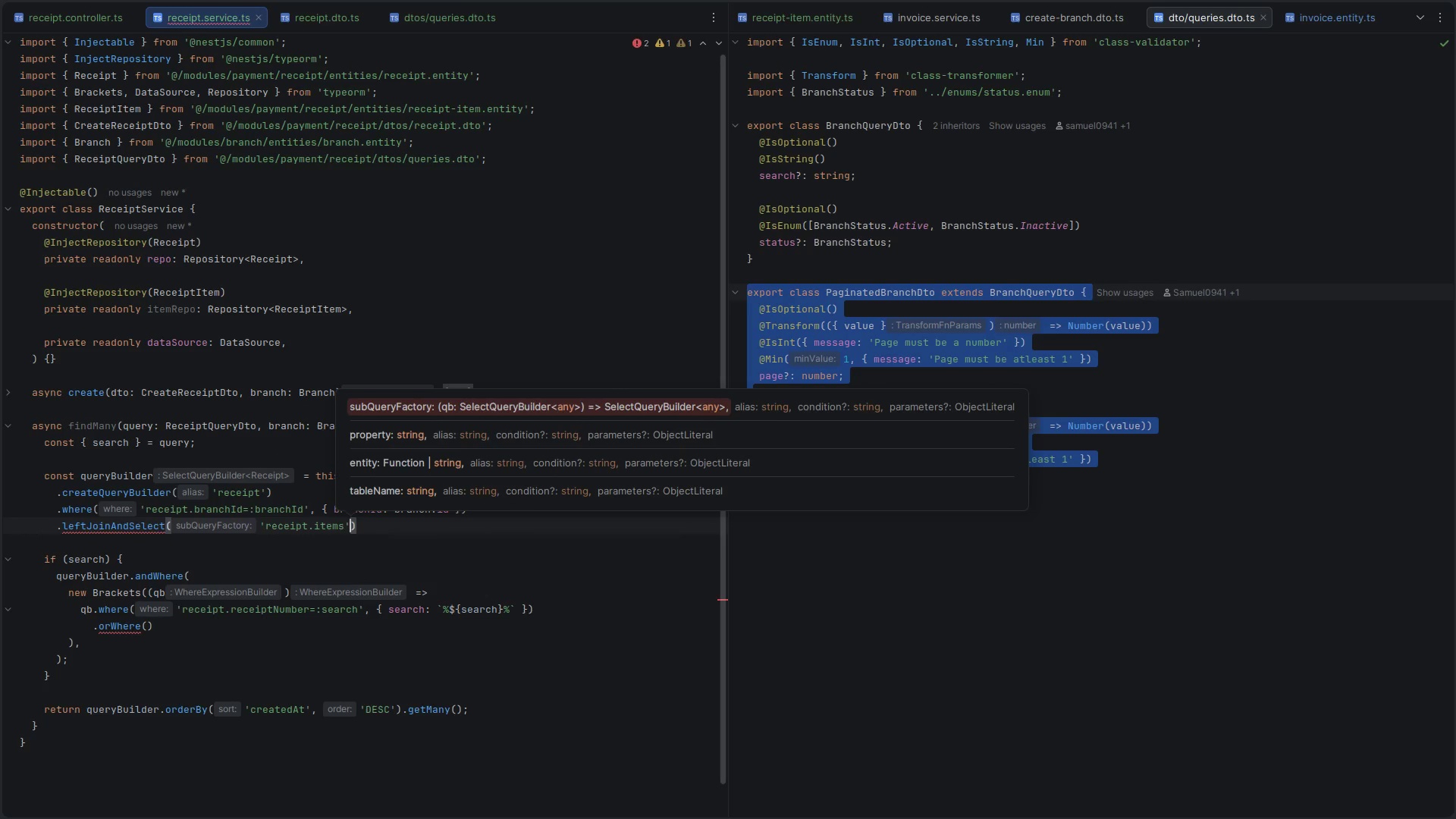 
type(,'items)
key(Escape)
 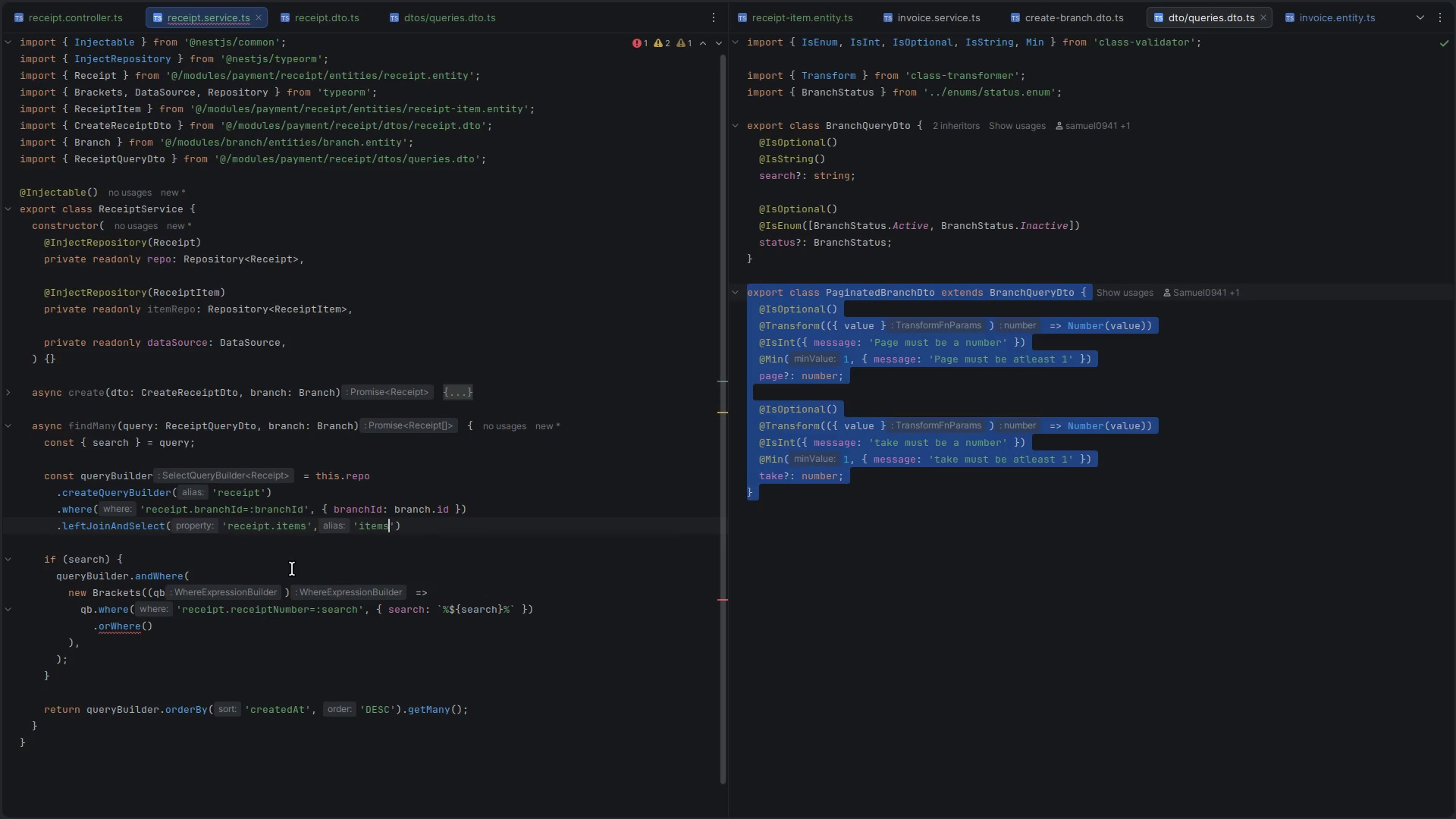 
wait(28.55)
 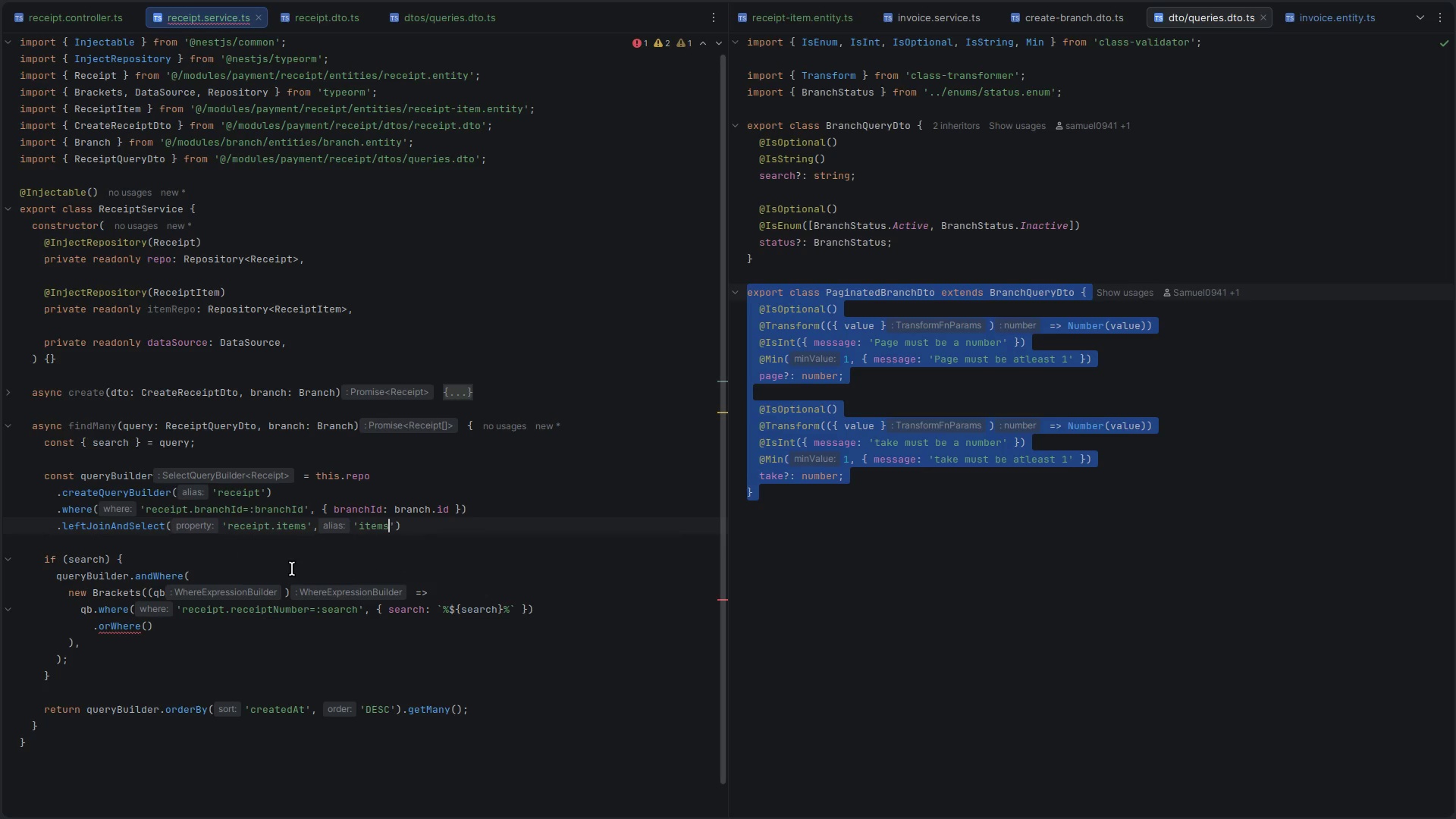 
left_click([542, 623])
 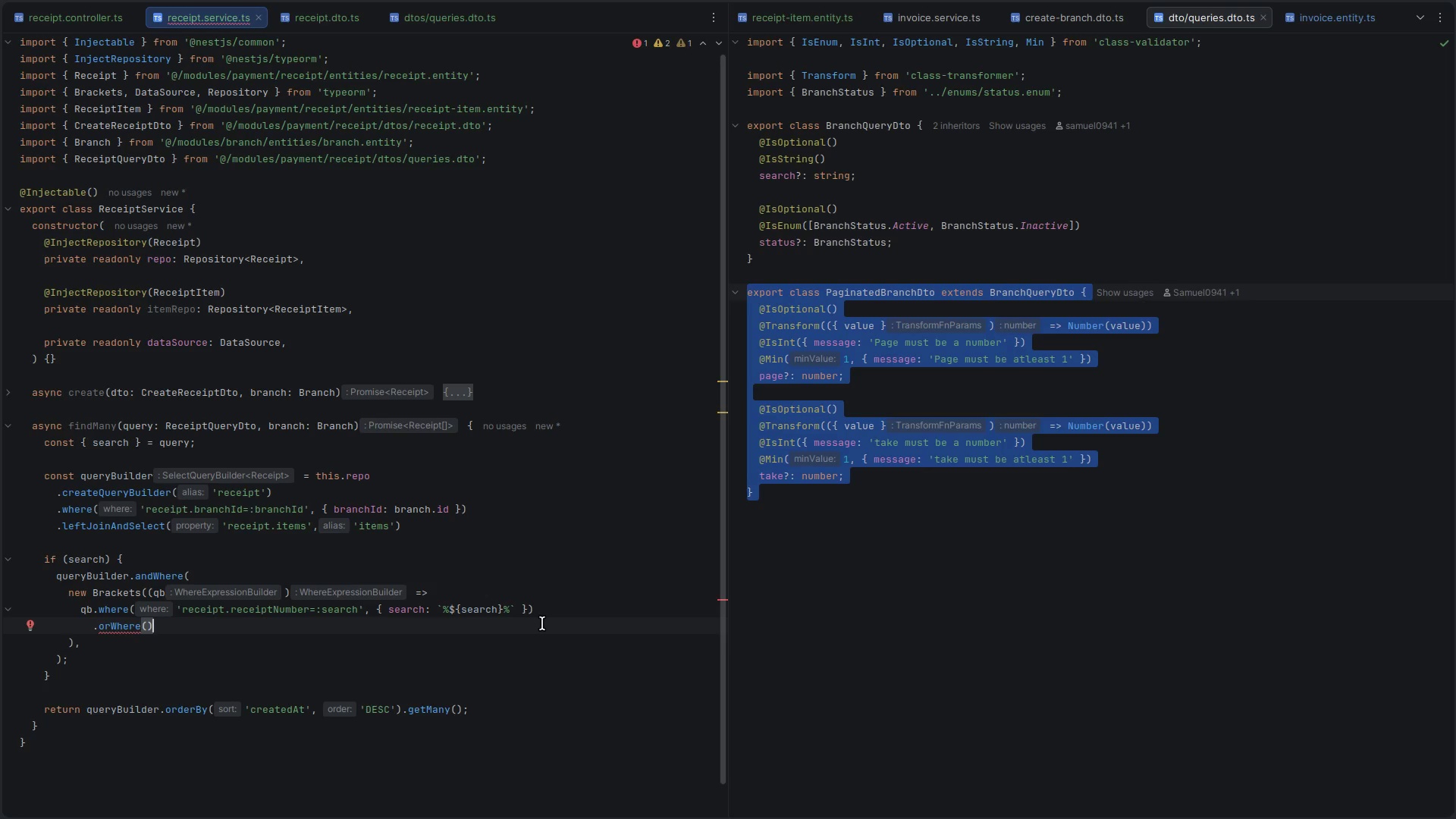 
wait(11.67)
 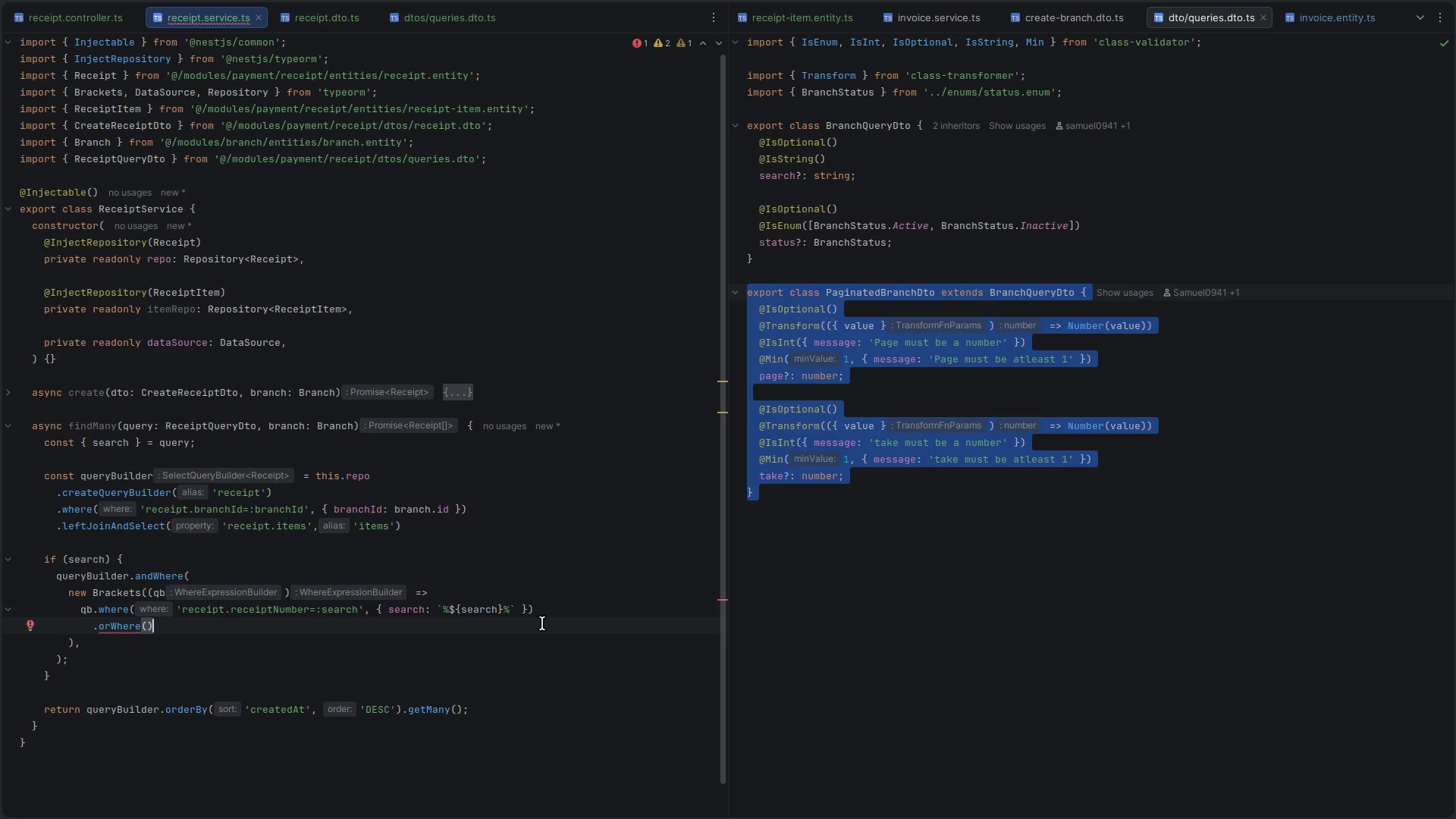 
double_click([186, 607])
 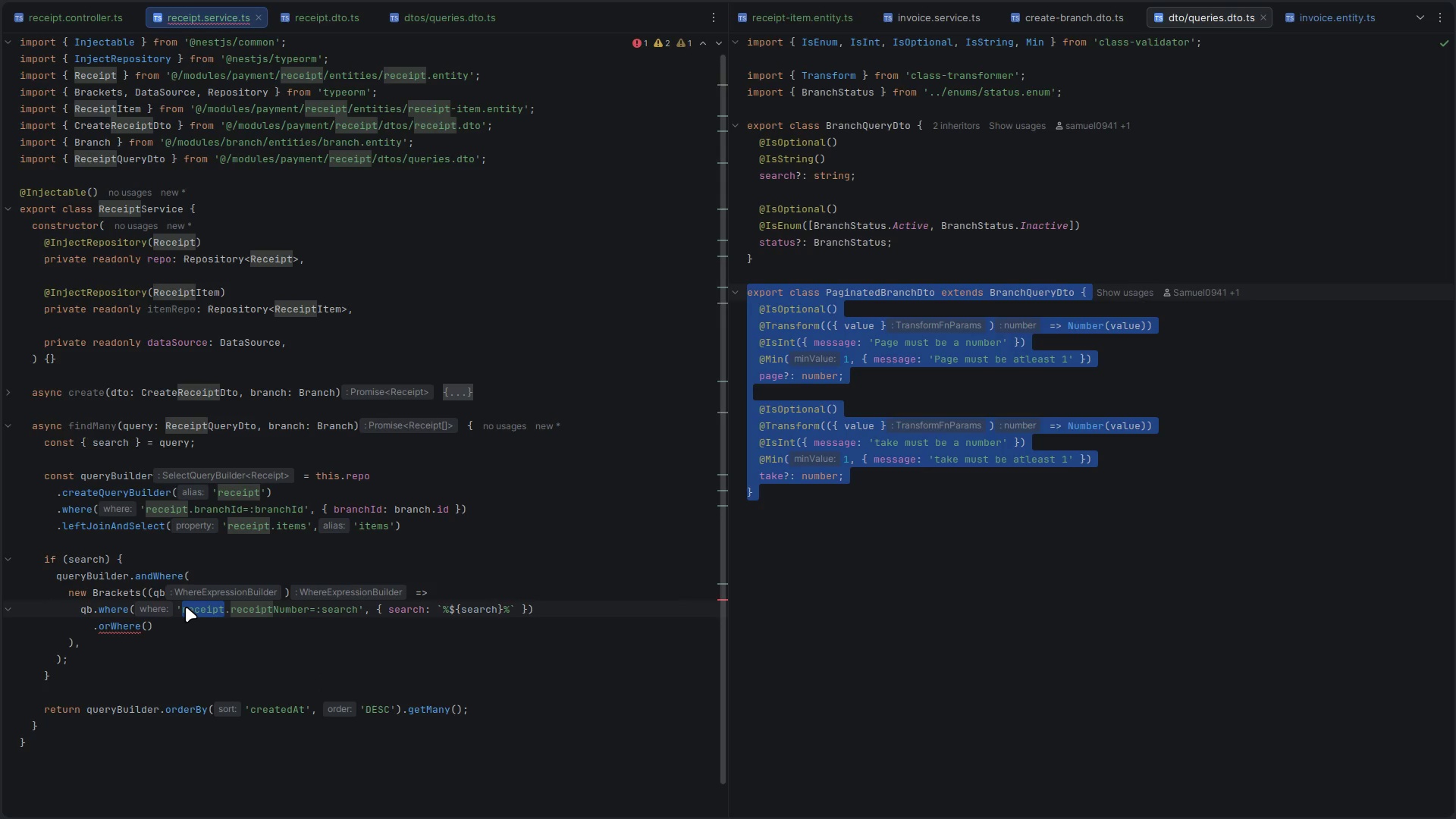 
scroll: coordinate [186, 607], scroll_direction: down, amount: 2.0
 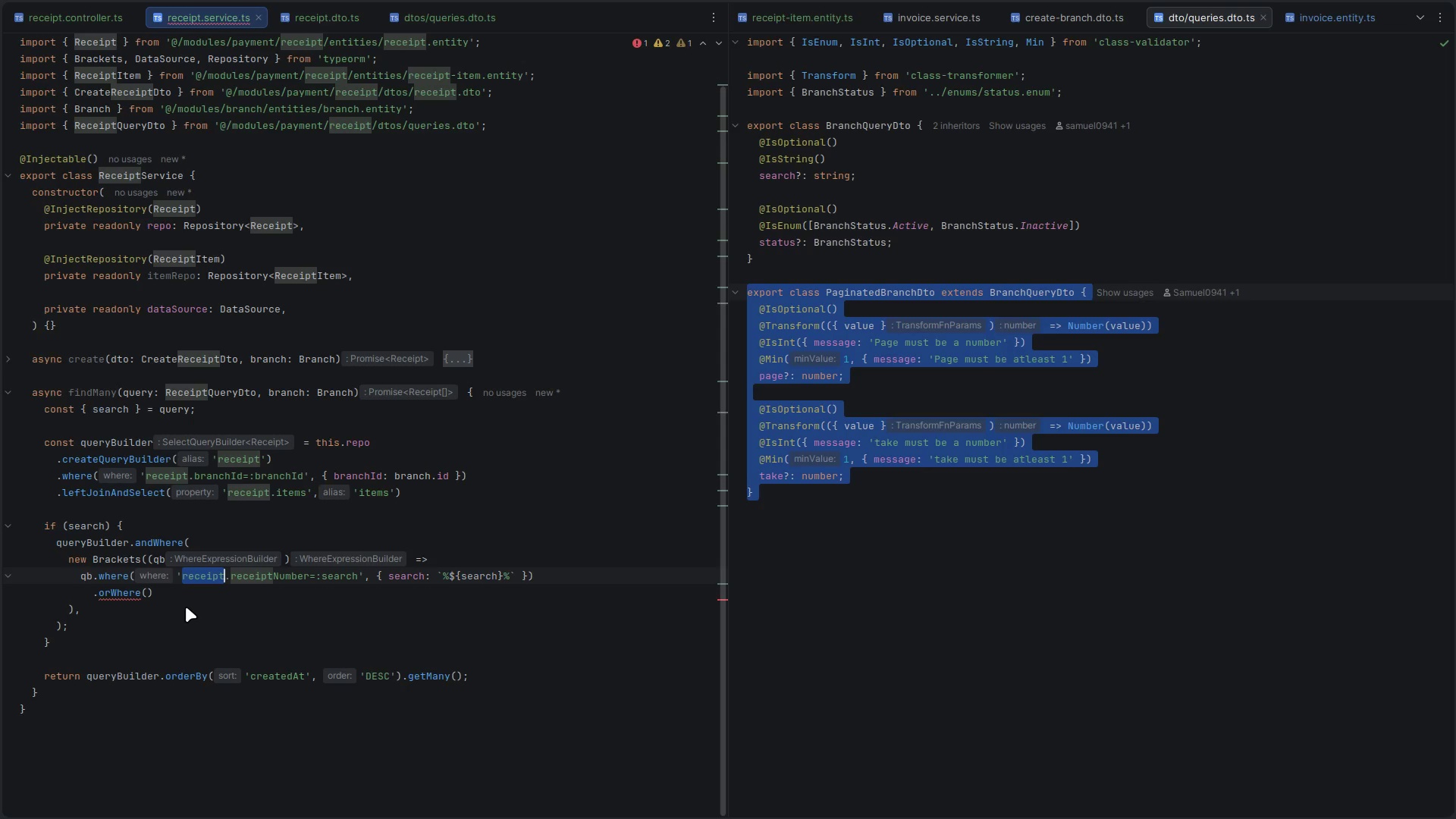 
wait(13.68)
 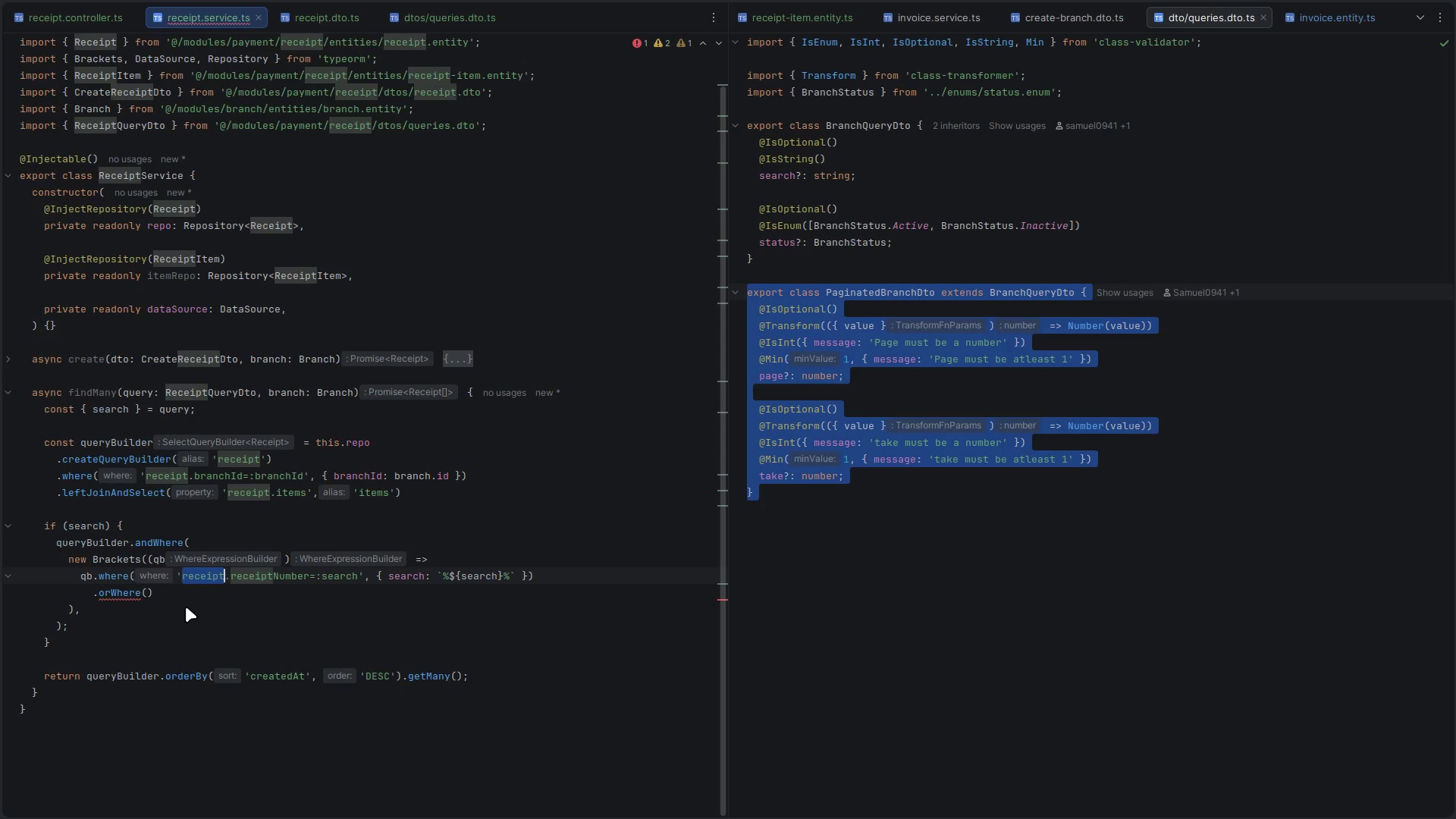 
double_click([48, 598])
 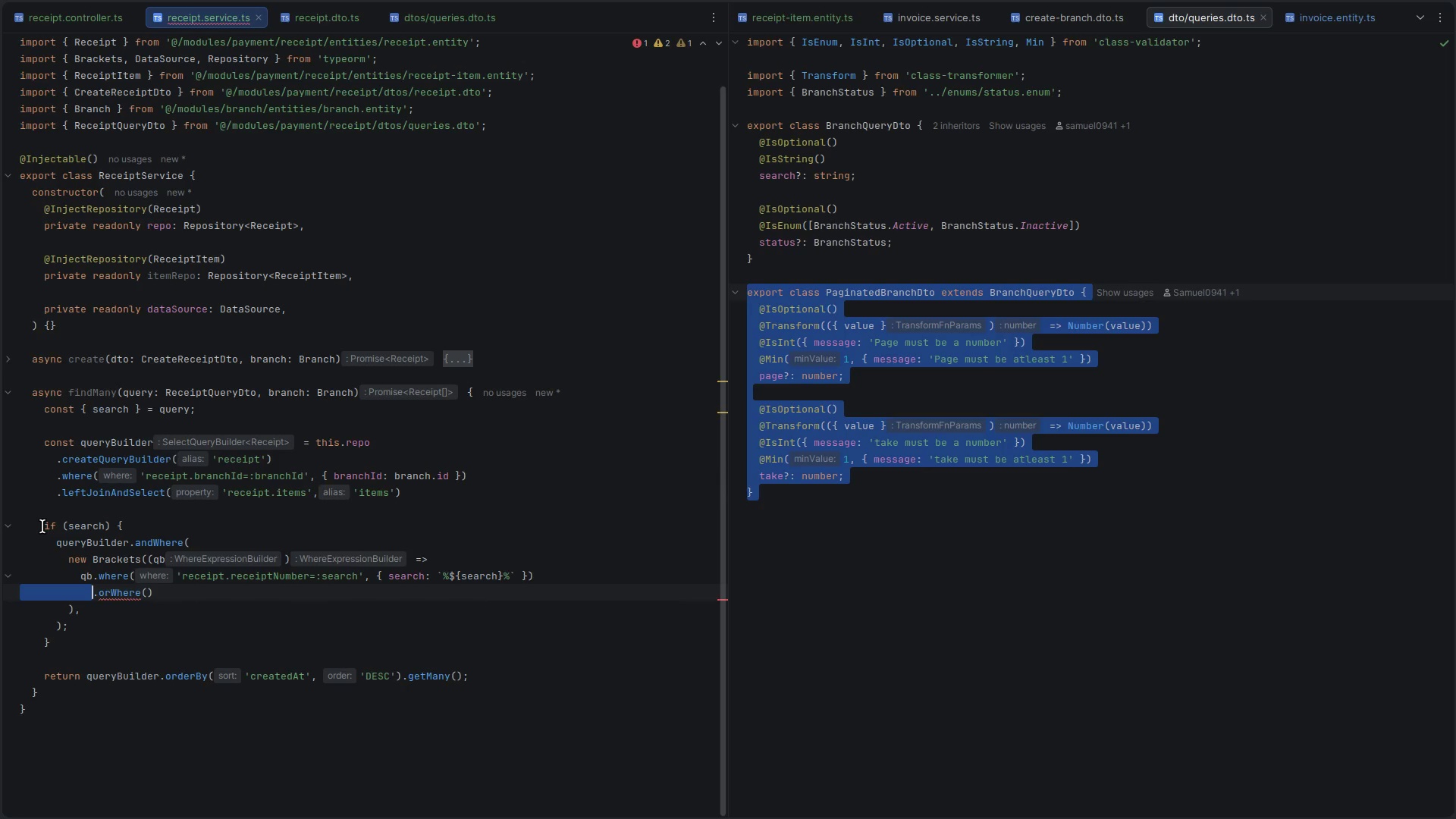 
left_click([122, 599])
 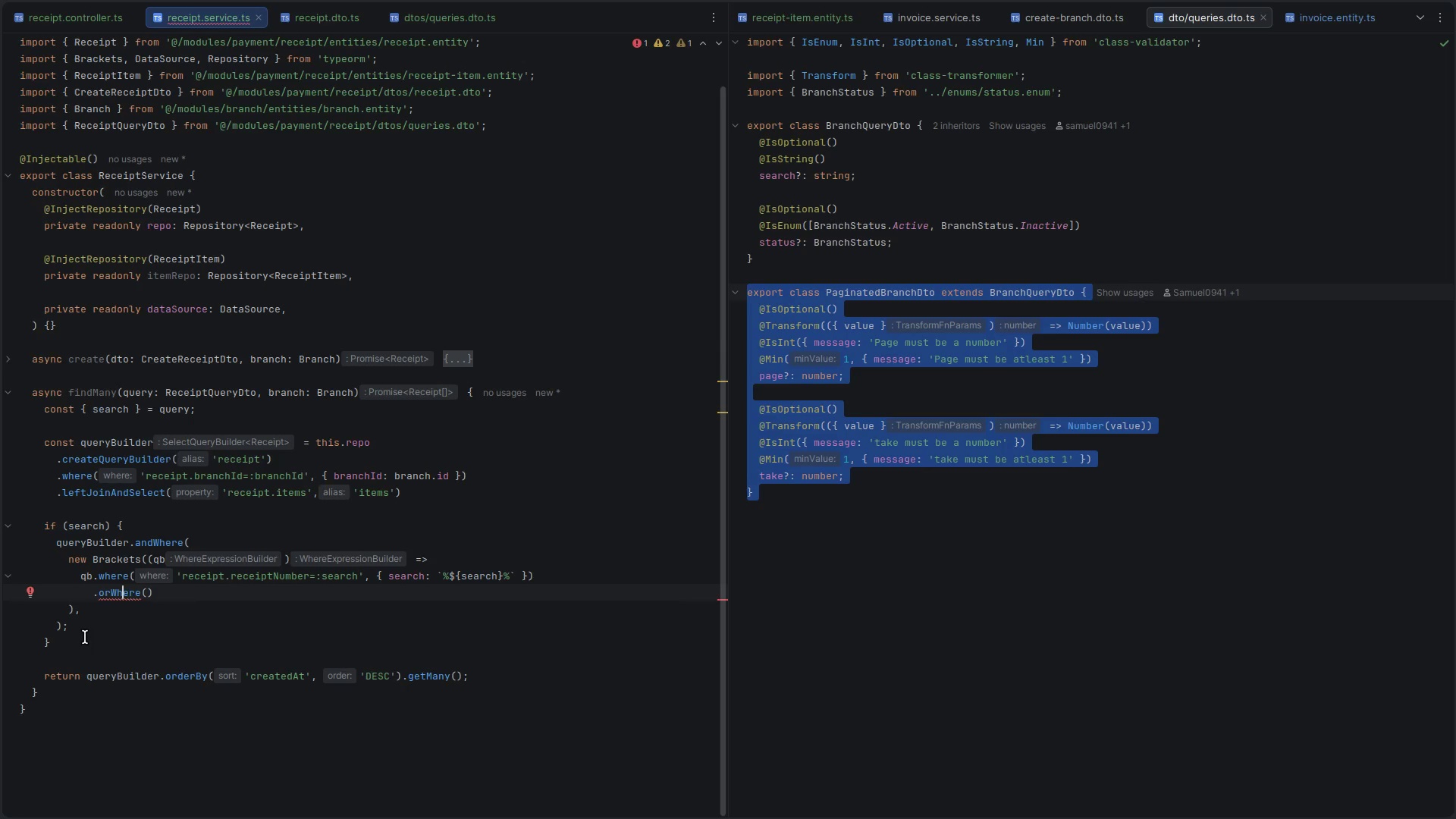 
wait(21.13)
 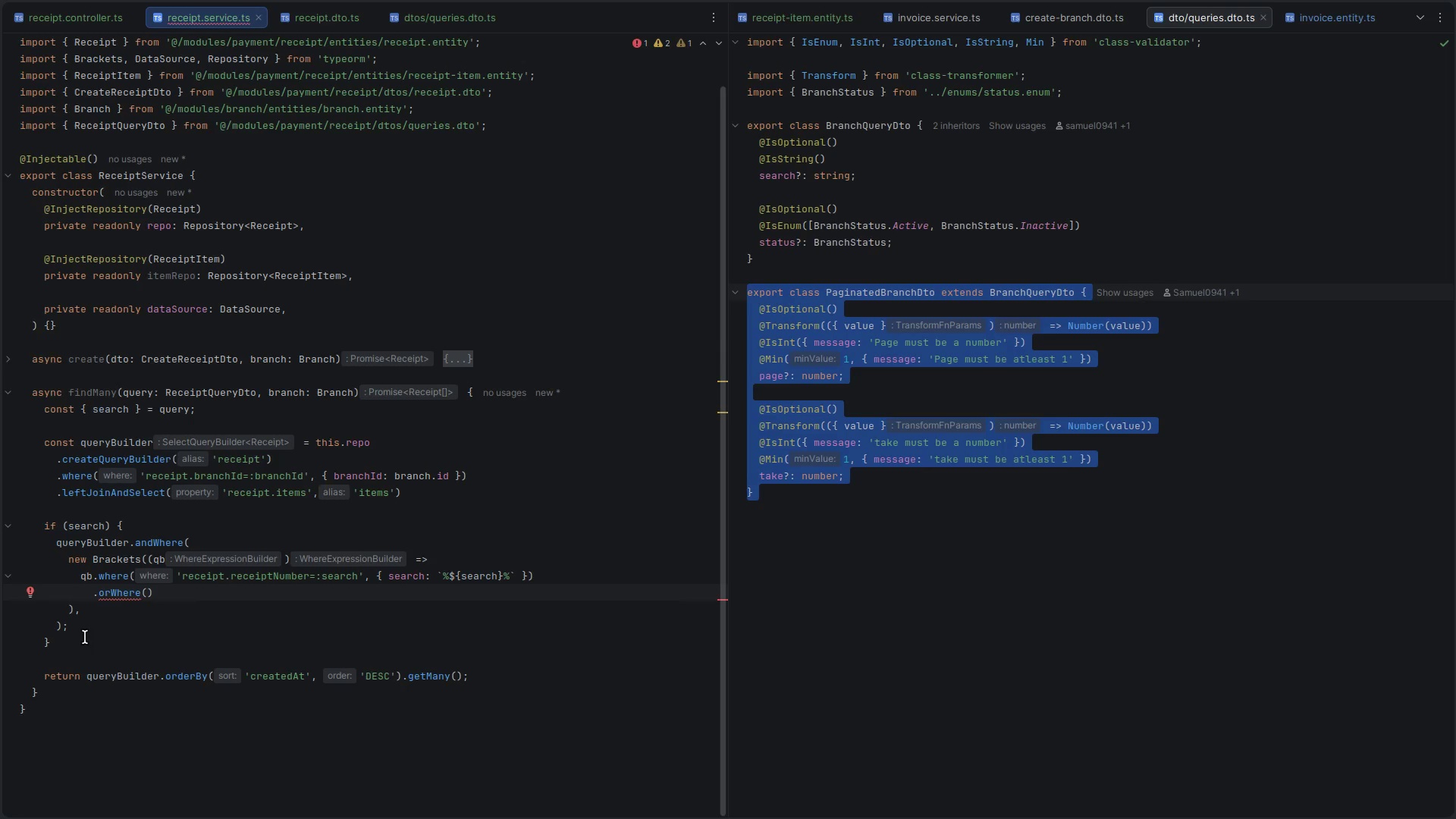 
key(Control+X)
 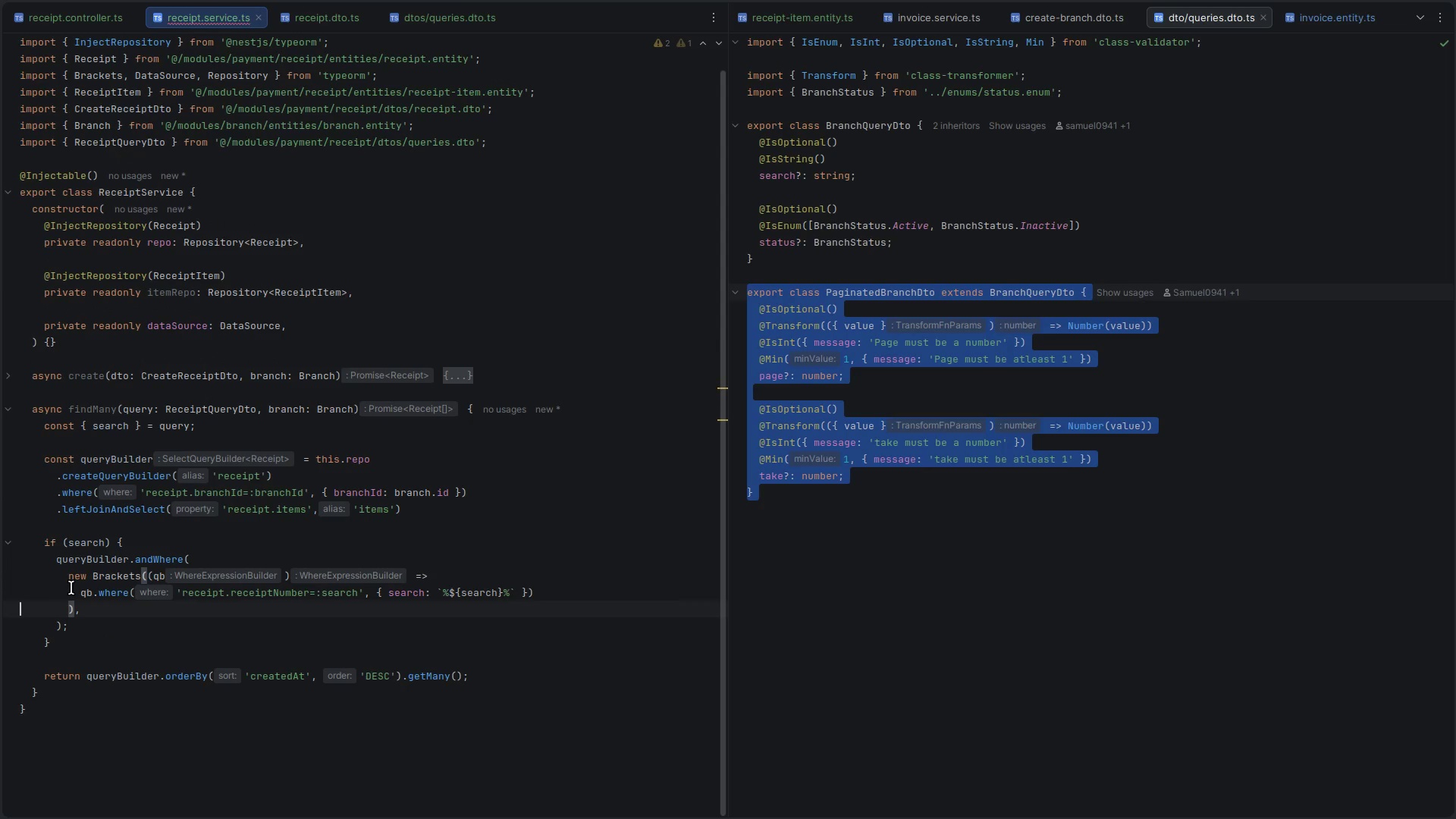 
key(Control+S)
 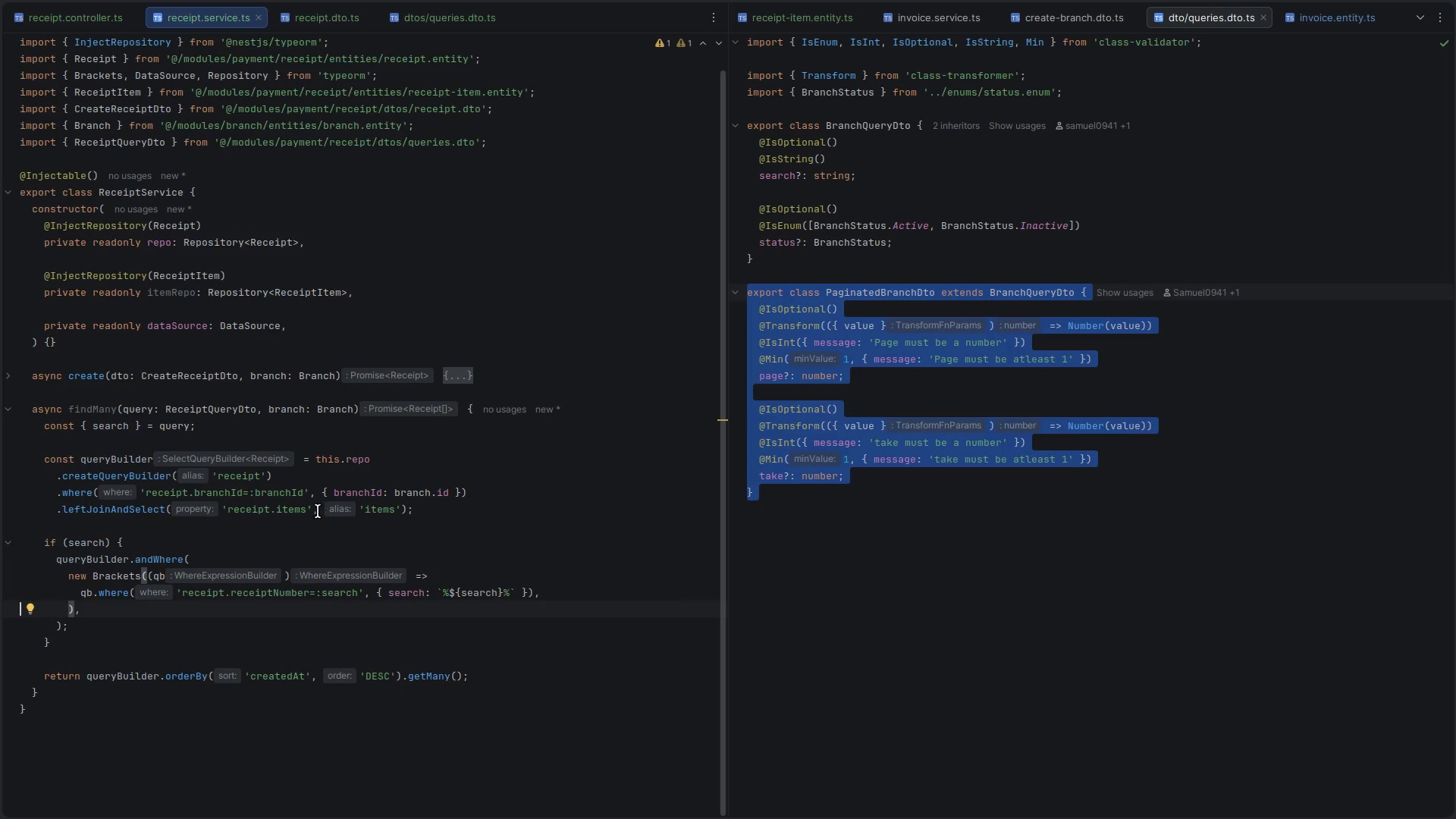 
double_click([246, 500])
 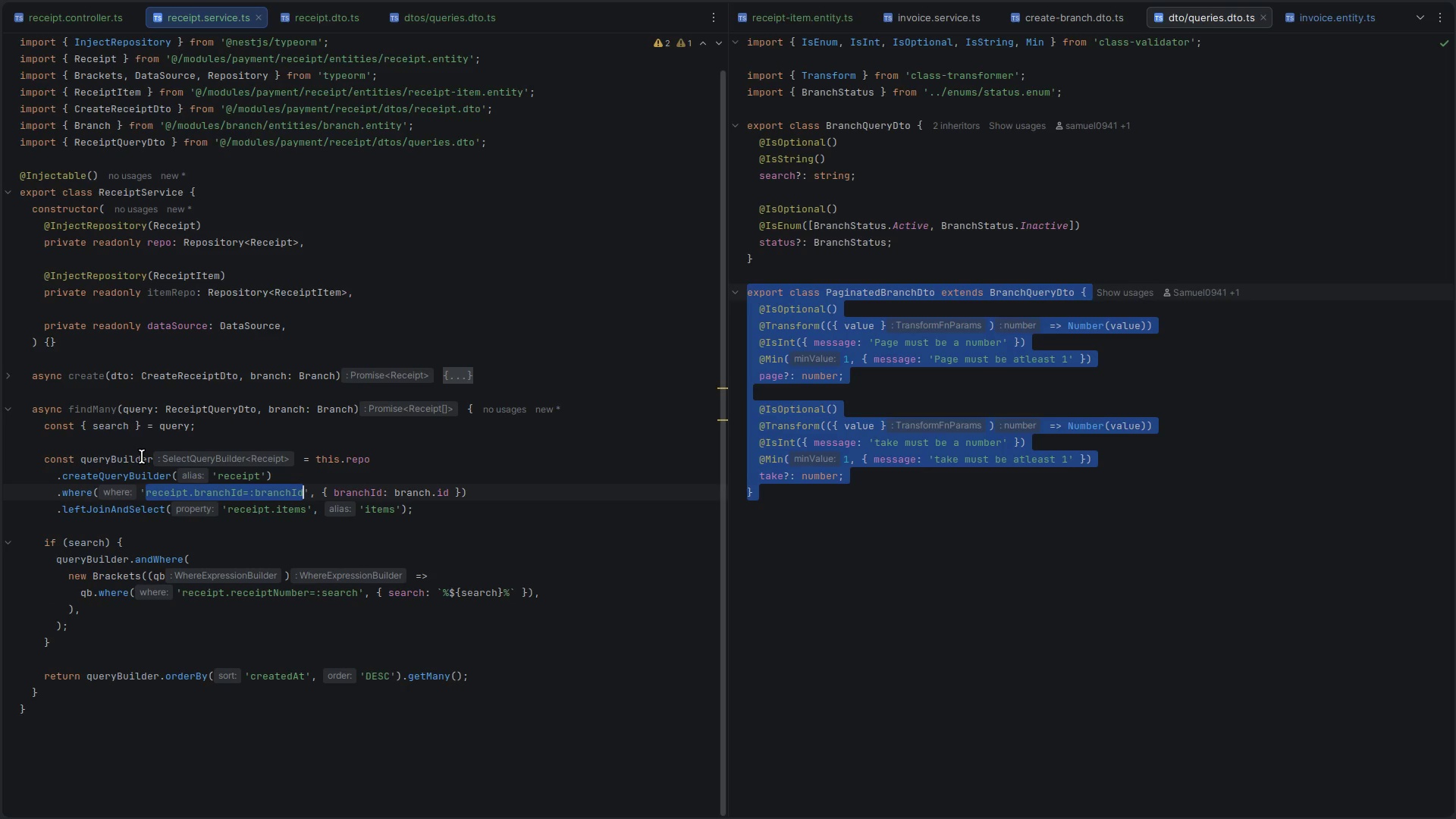 
scroll: coordinate [140, 610], scroll_direction: down, amount: 6.0
 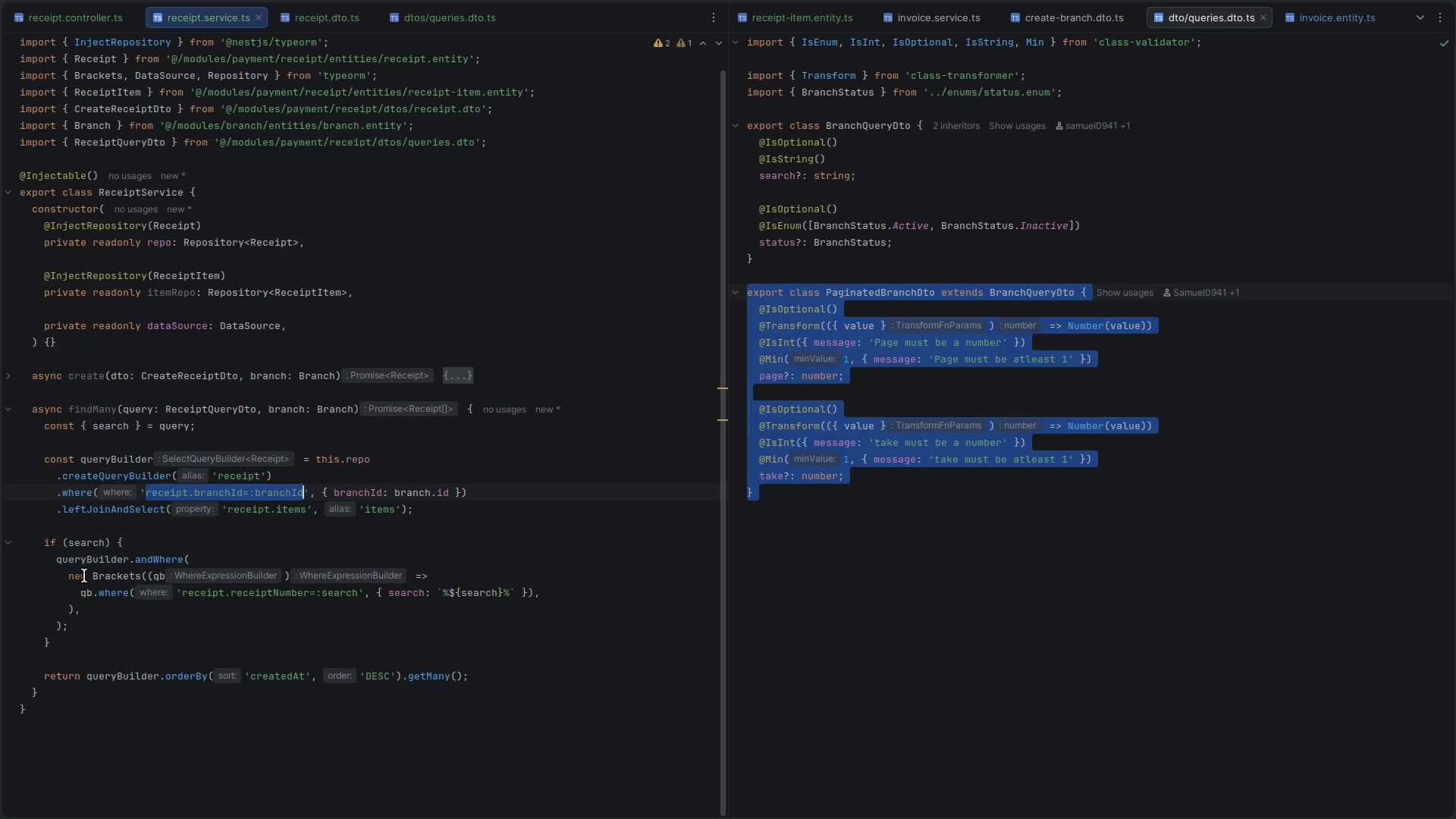 
left_click([90, 544])
 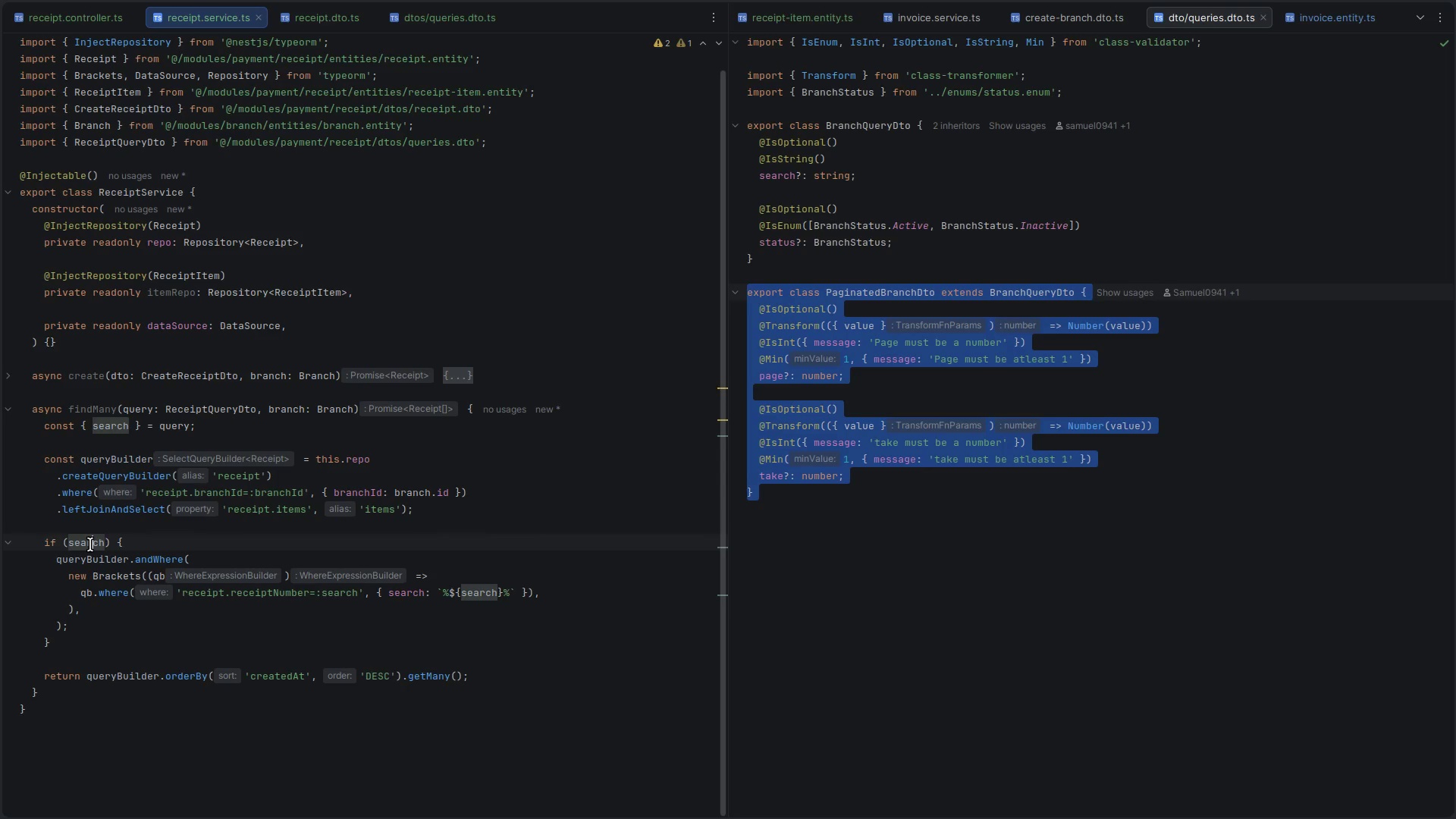 
left_click([90, 544])
 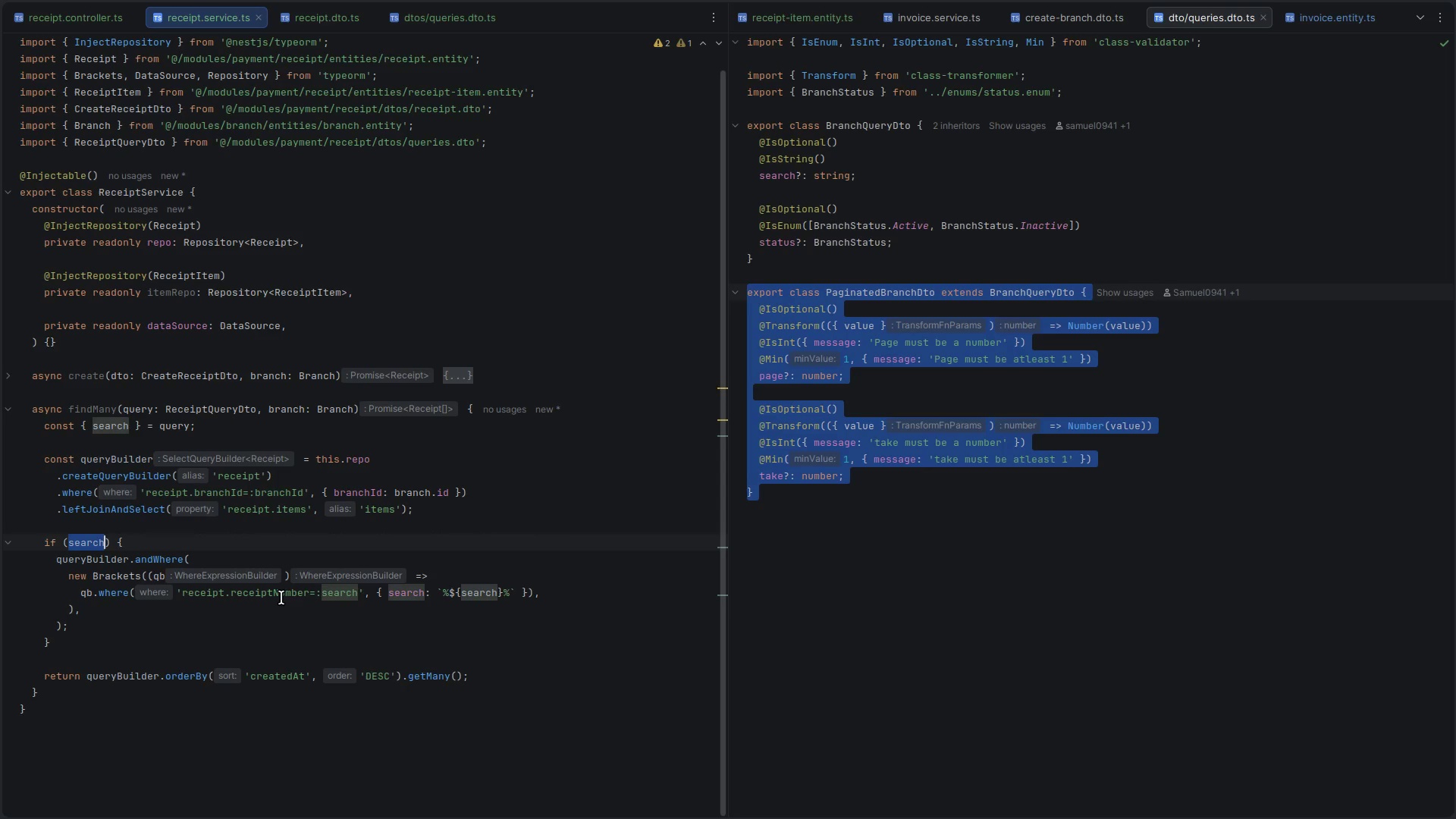 
wait(6.18)
 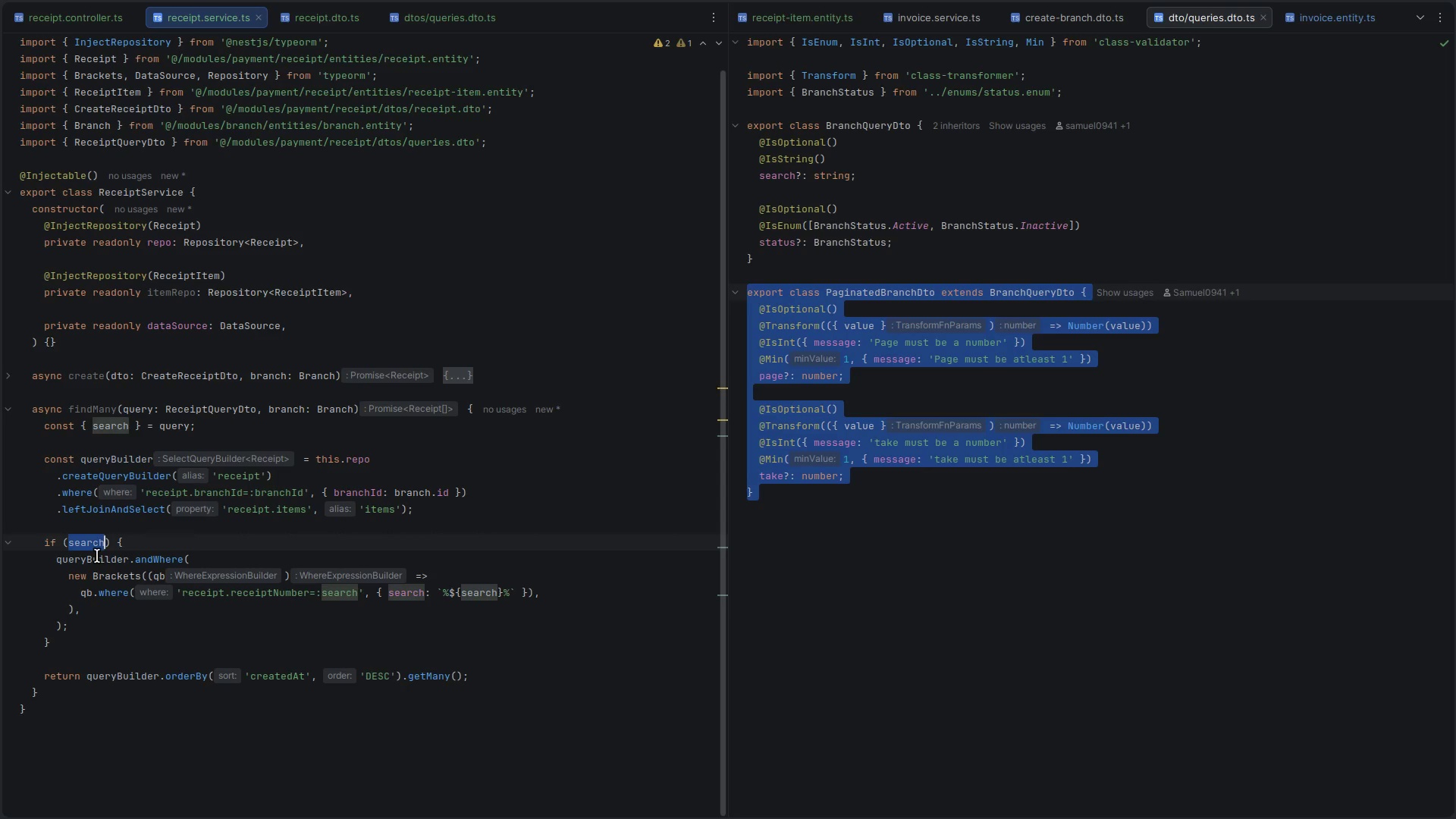 
scroll: coordinate [871, 25], scroll_direction: up, amount: 8.0
 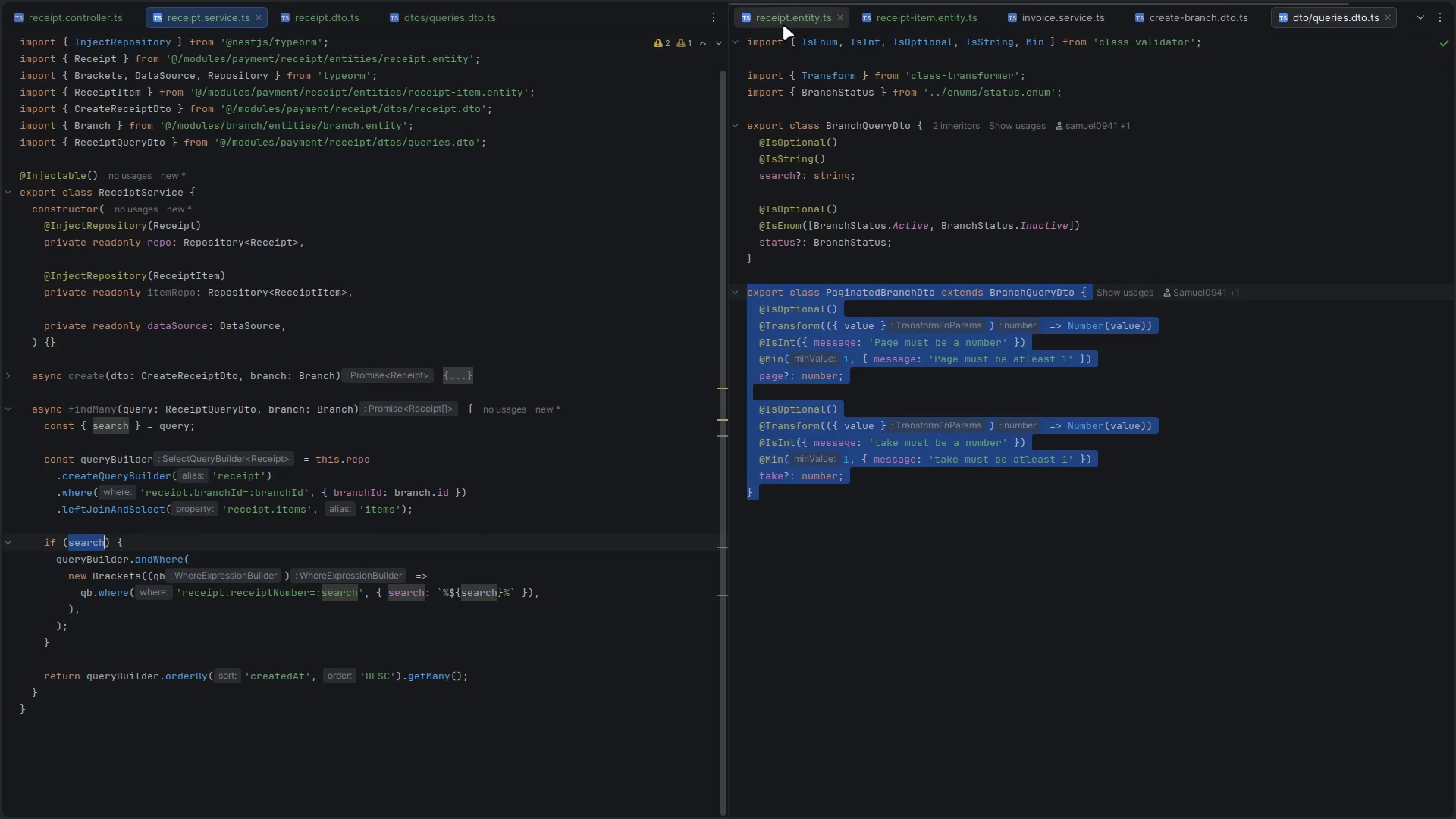 
left_click([783, 25])
 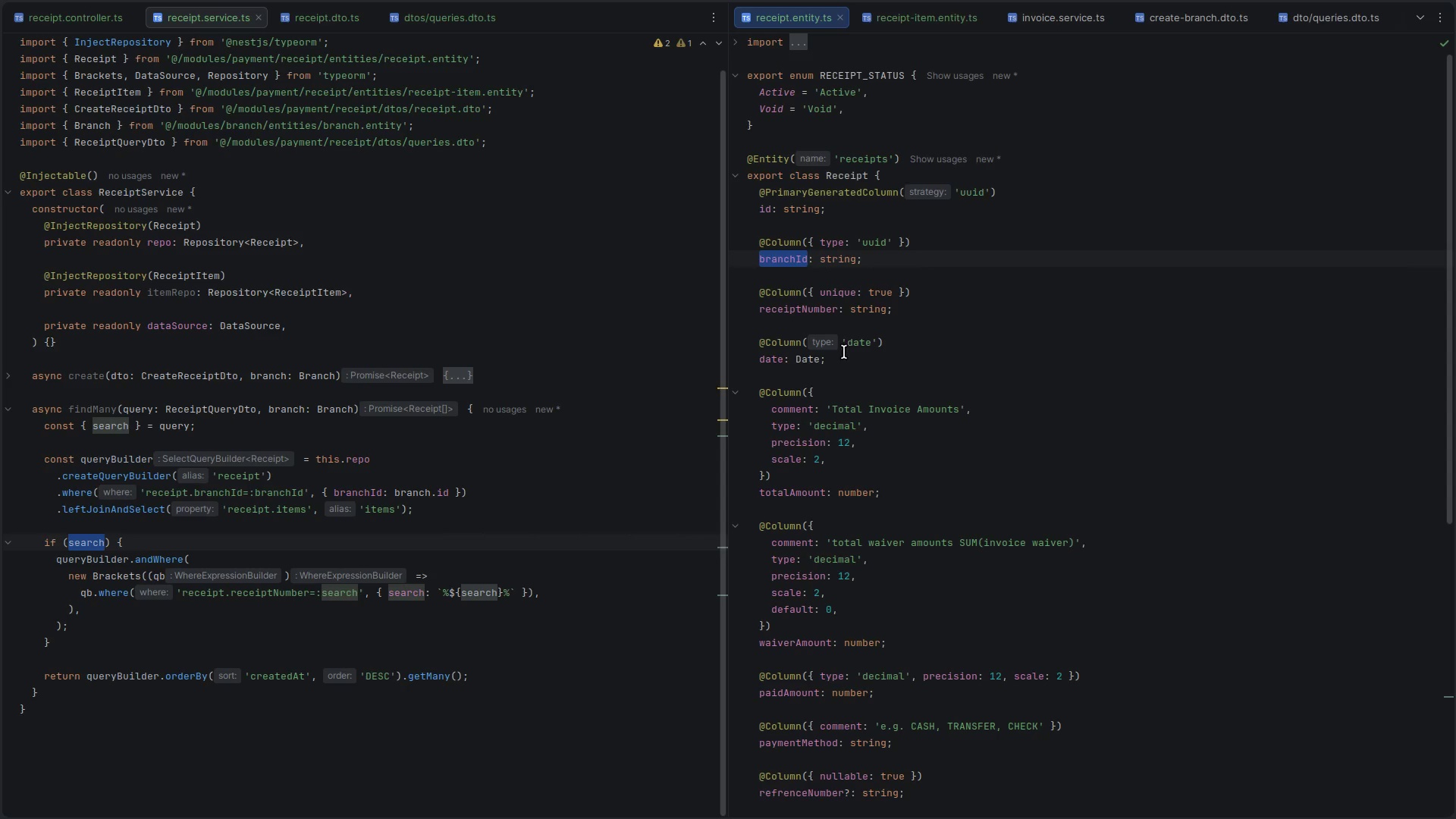 
double_click([786, 306])
 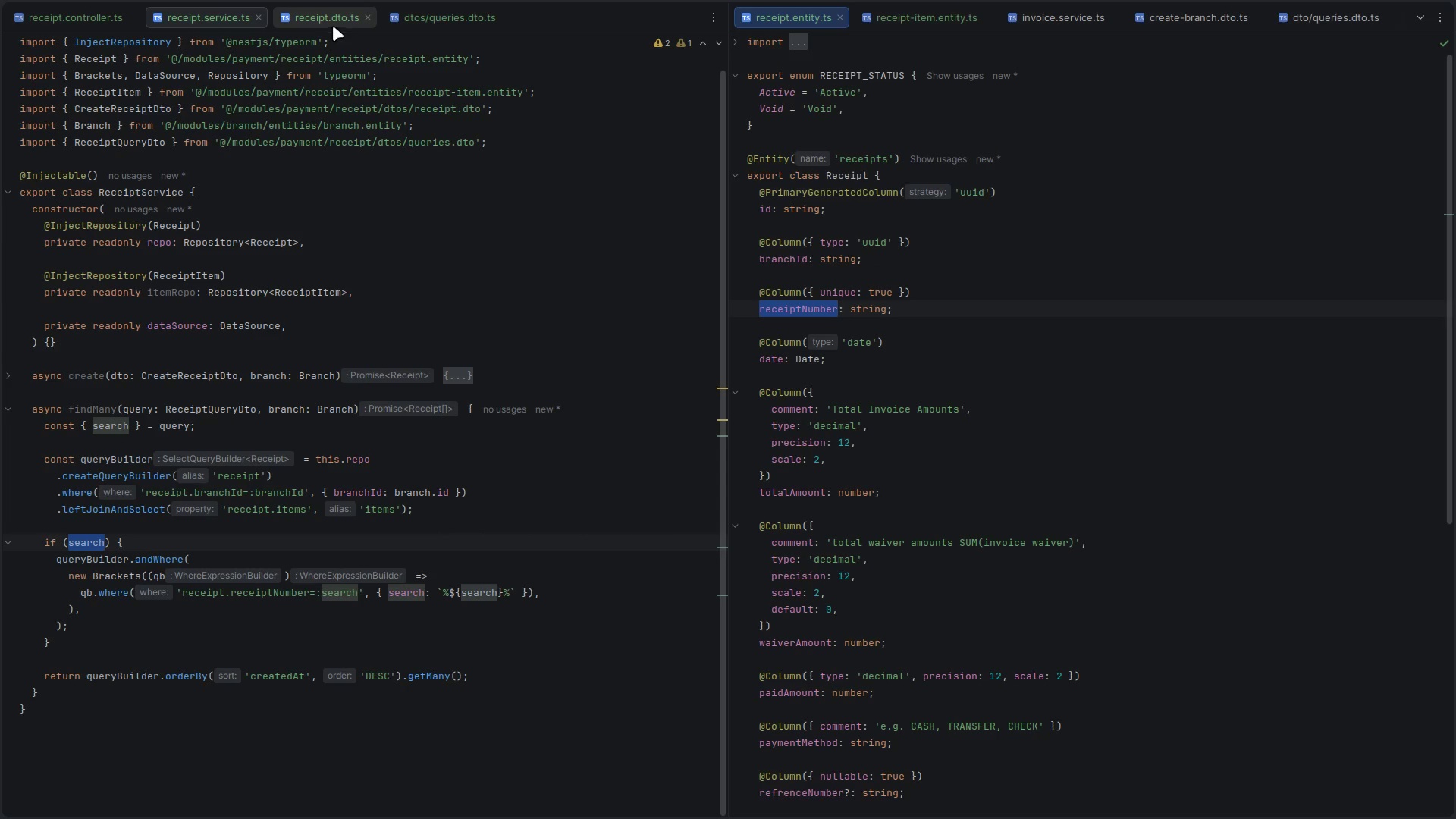 
left_click([413, 17])
 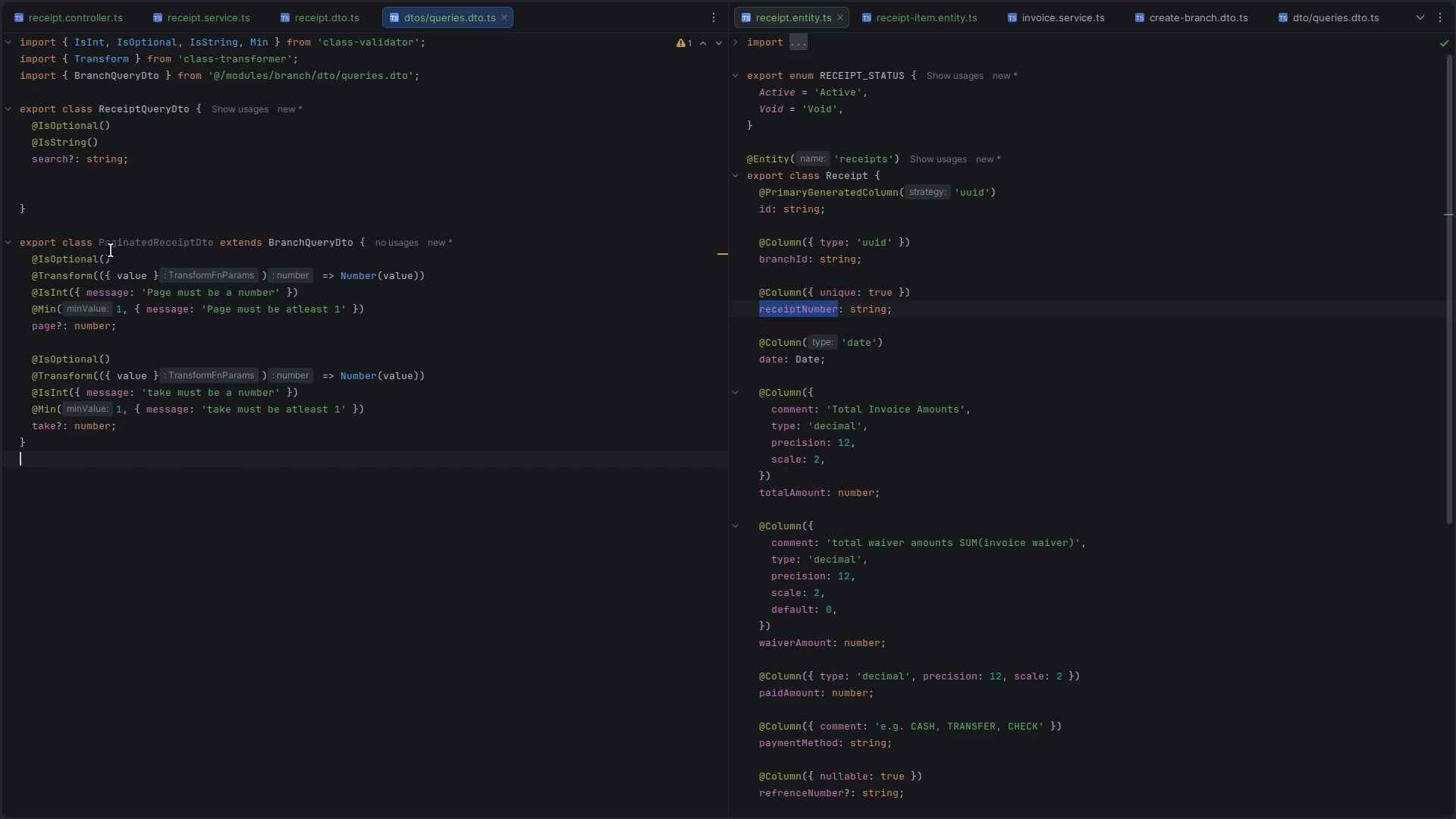 
left_click([98, 182])
 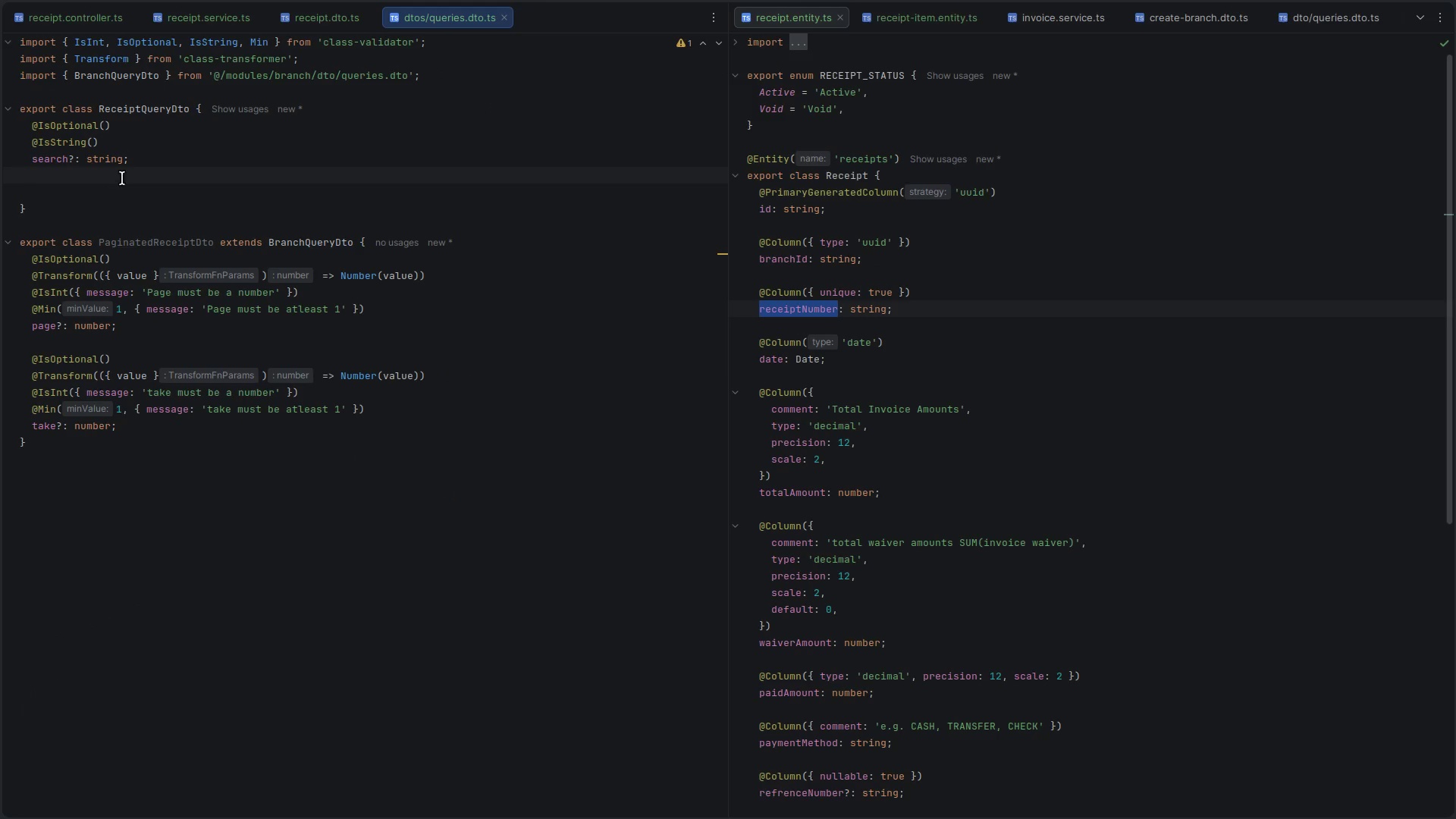 
left_click_drag(start_coordinate=[150, 165], to_coordinate=[29, 131])
 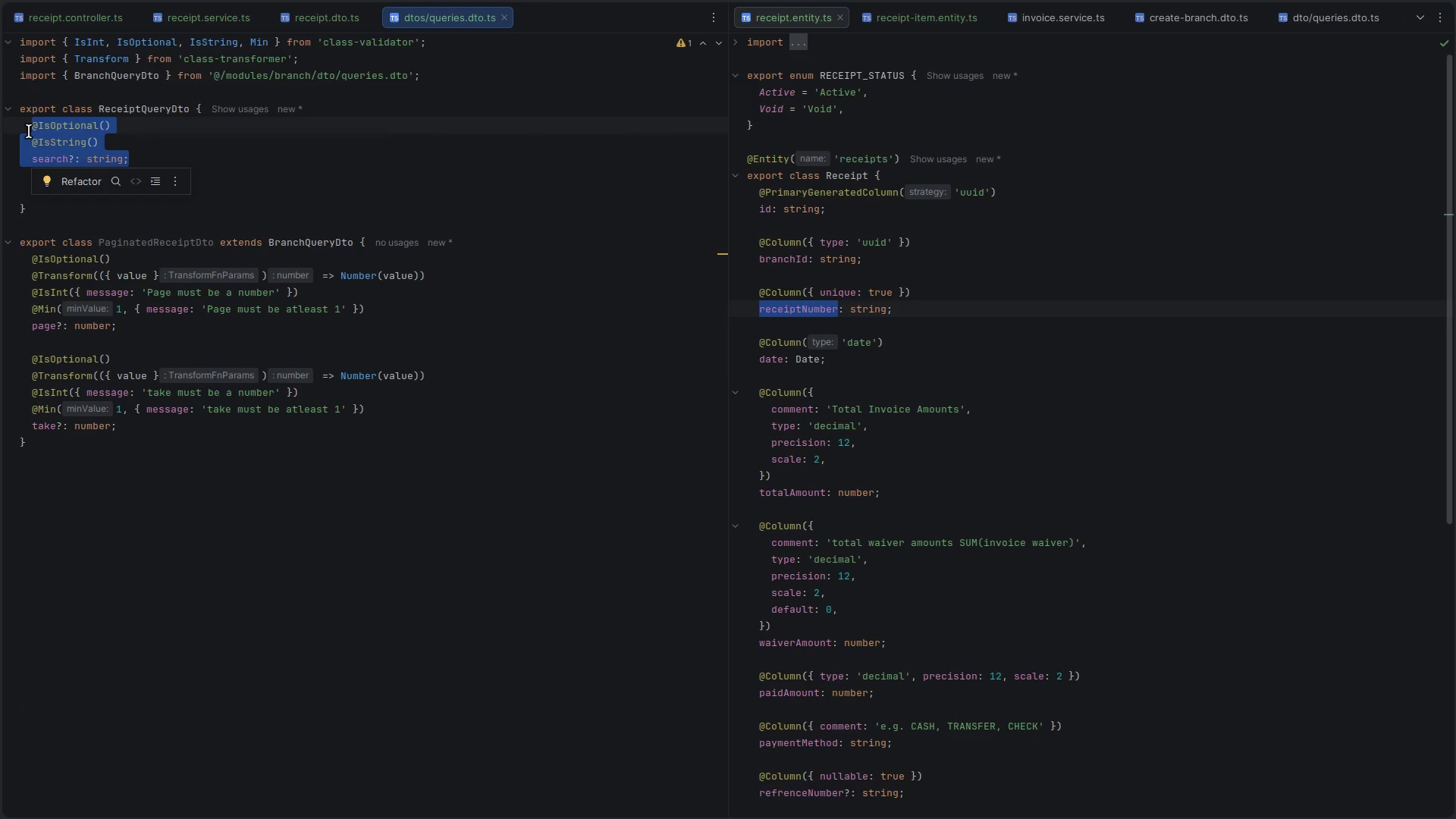 
key(Control+C)
 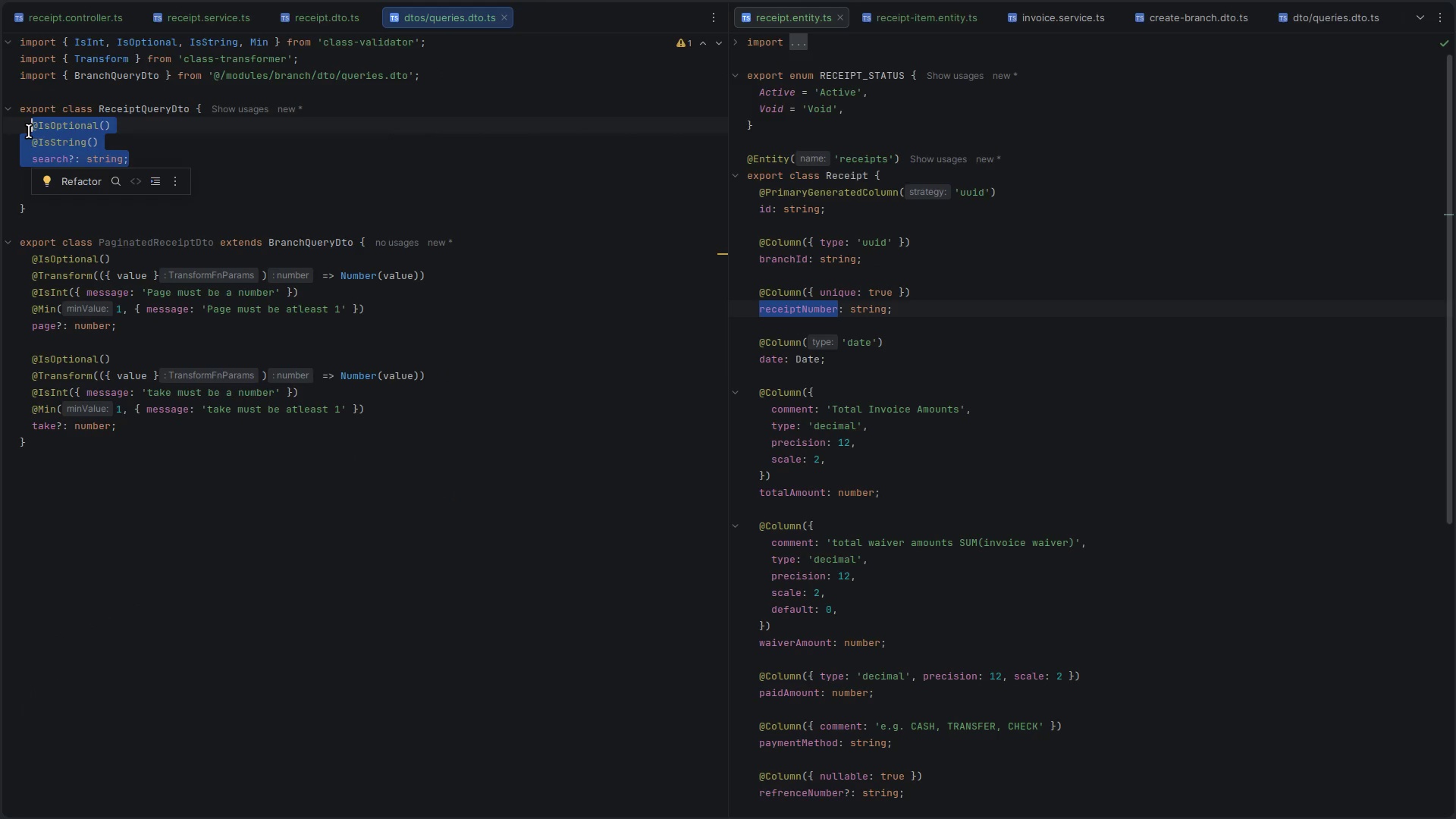 
key(ArrowDown)
 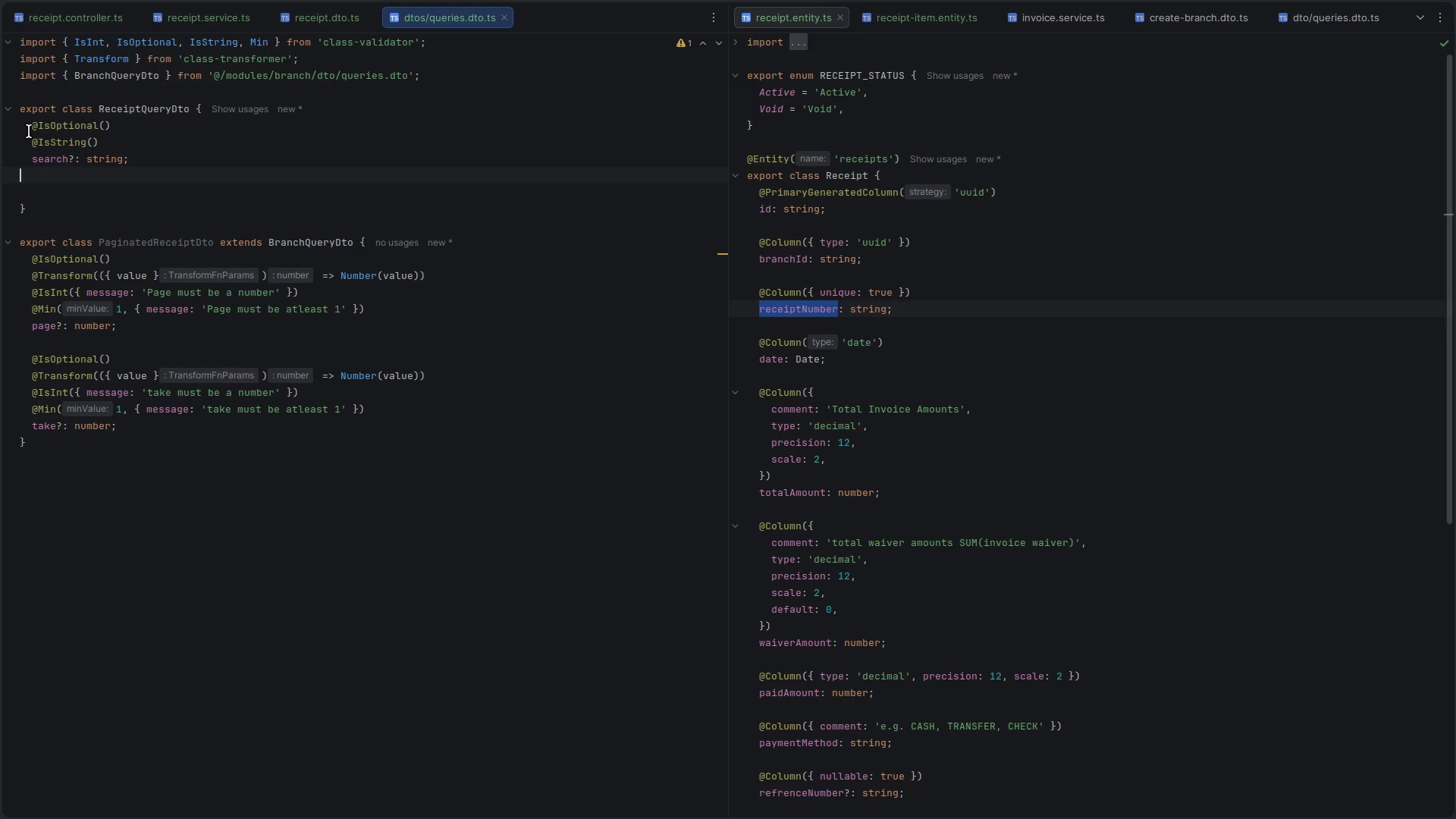 
key(ArrowDown)
 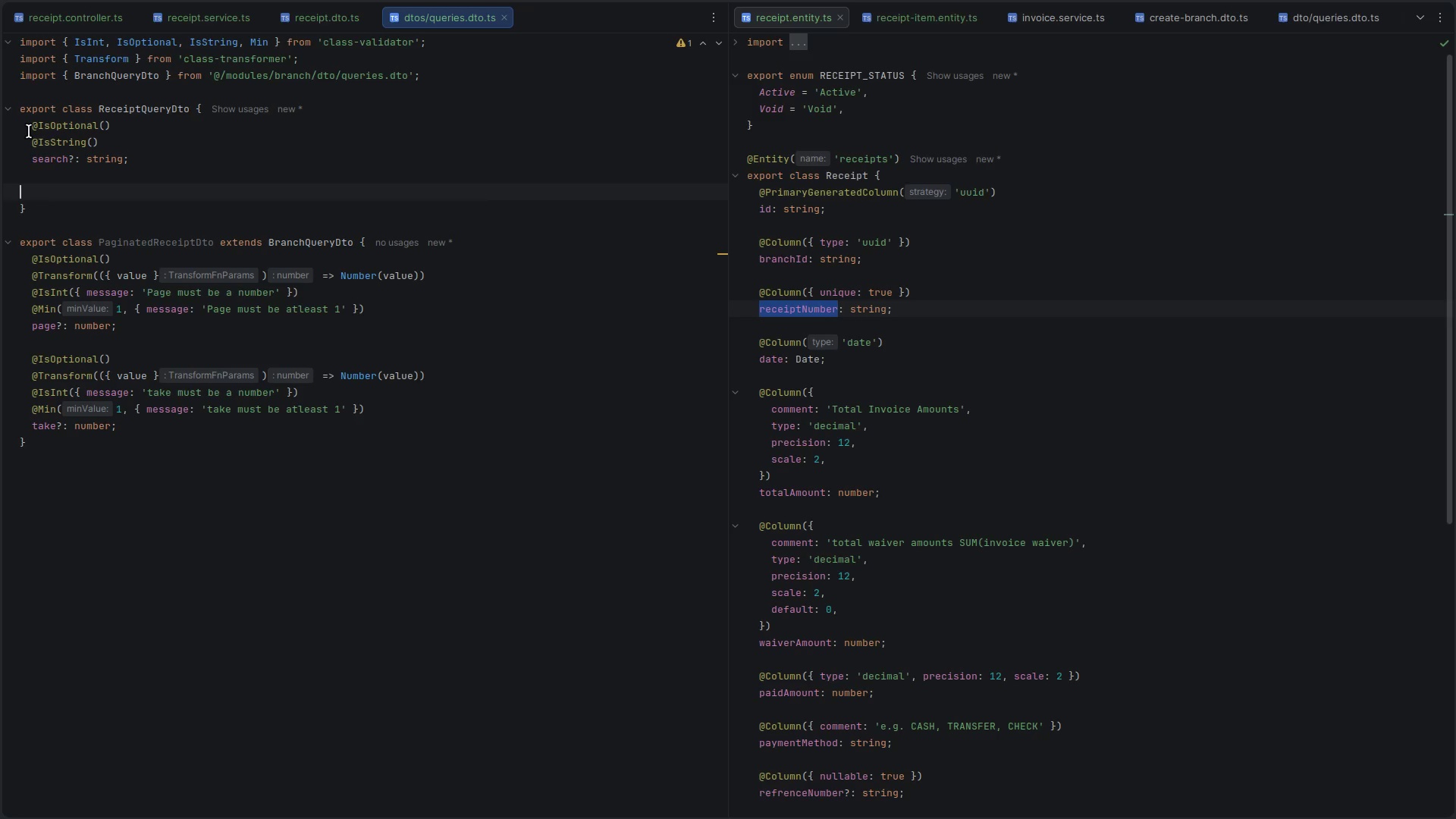 
key(Control+V)
 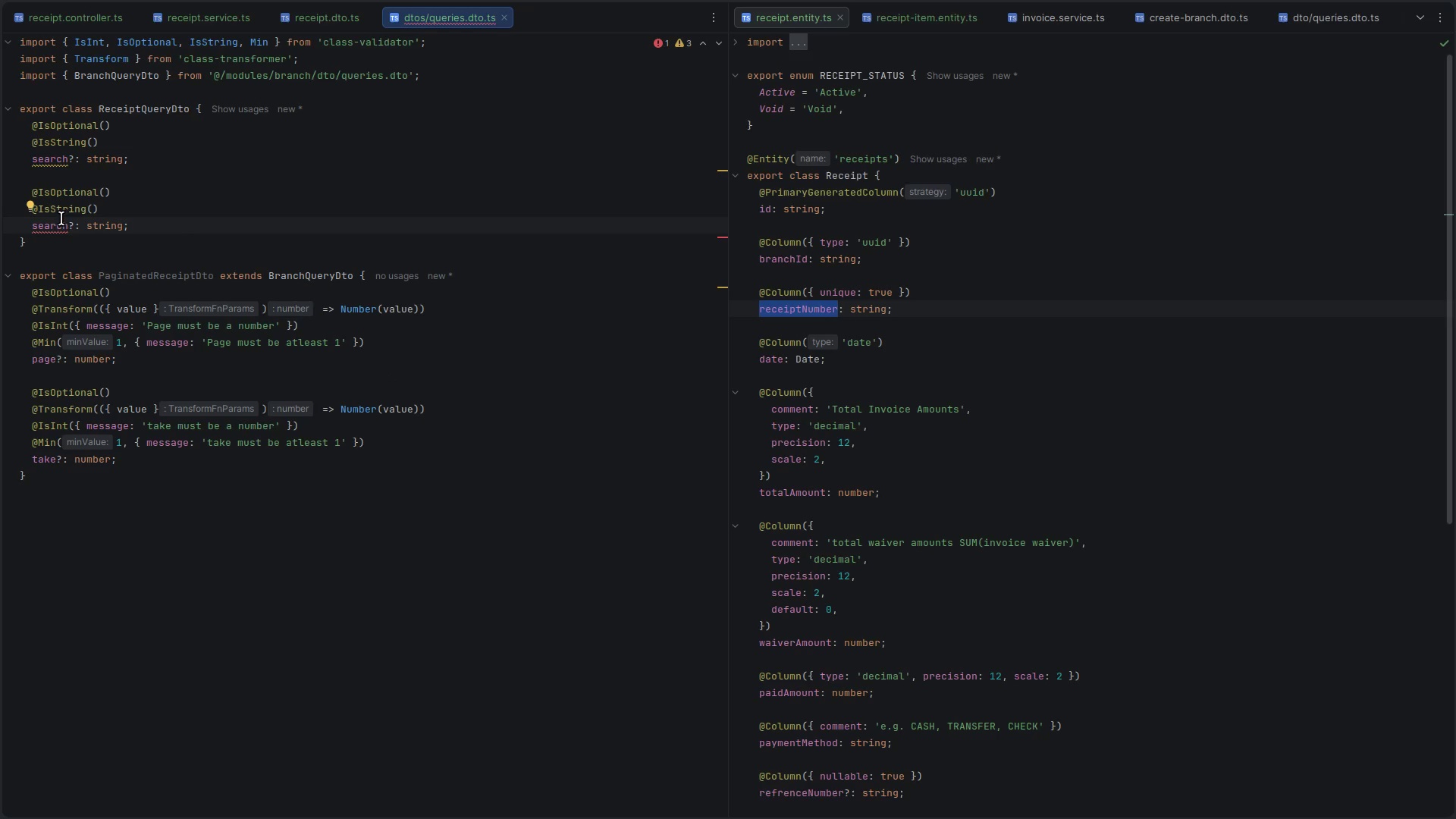 
double_click([57, 228])
 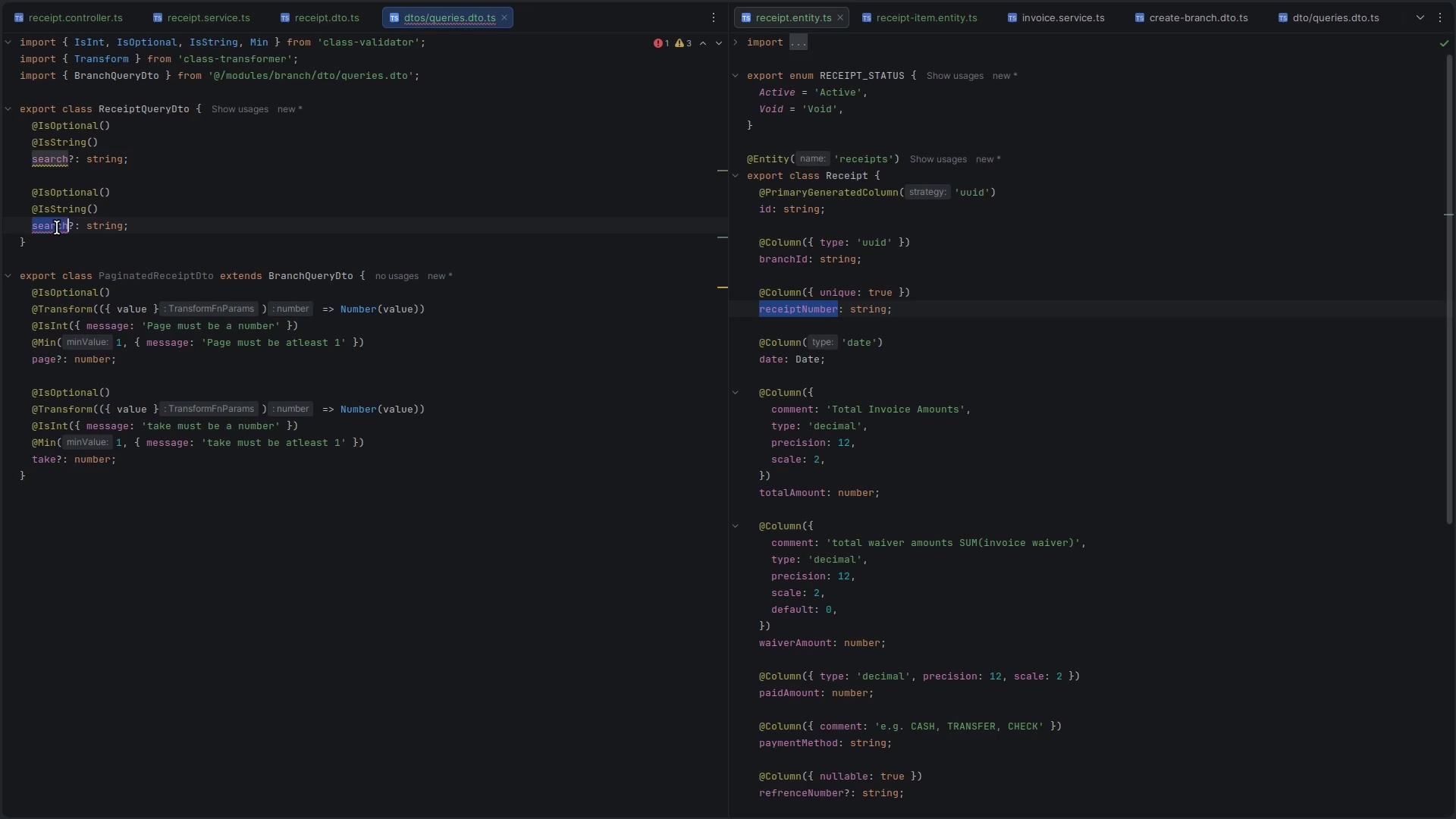 
triple_click([57, 228])
 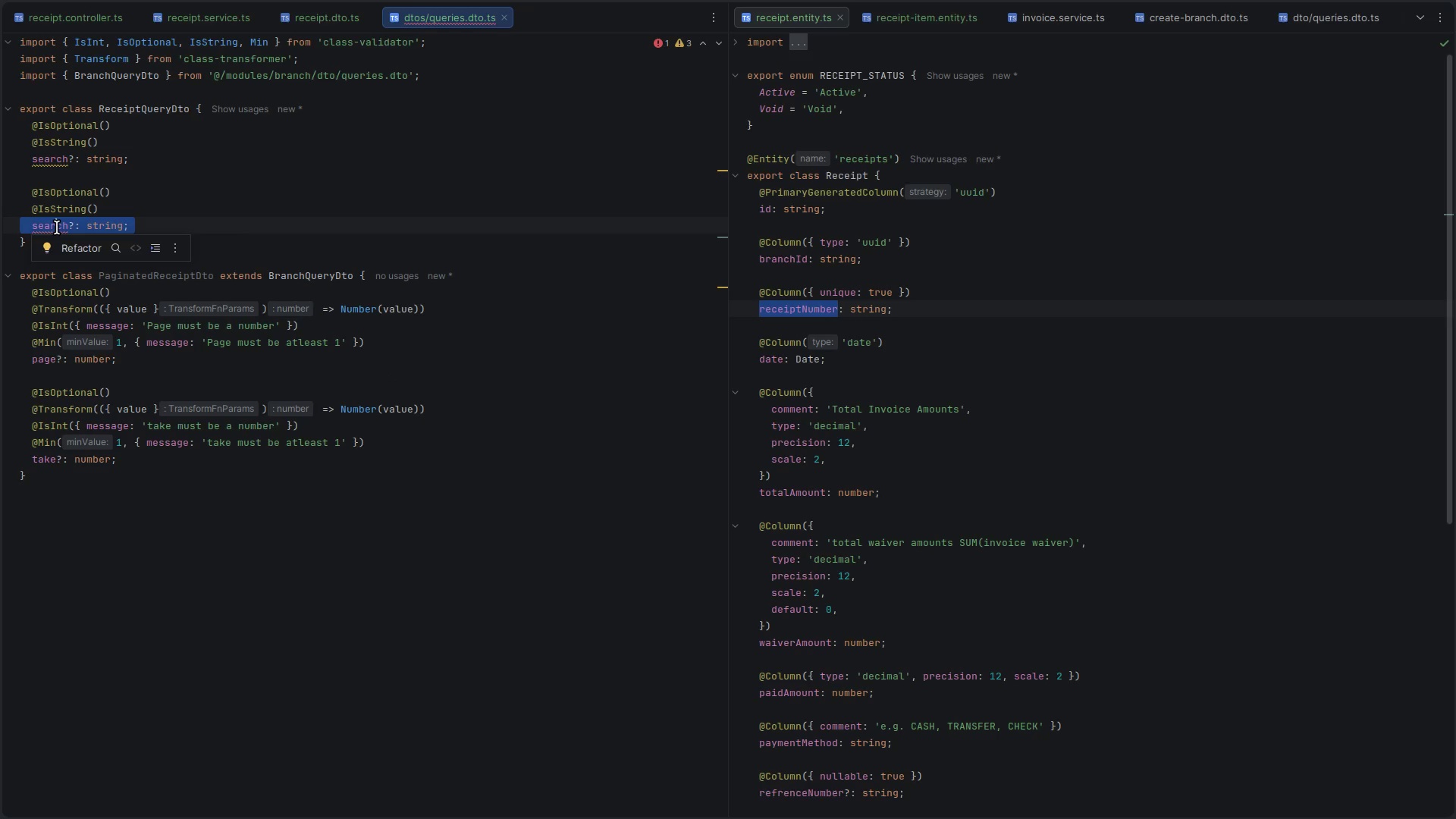 
double_click([57, 228])
 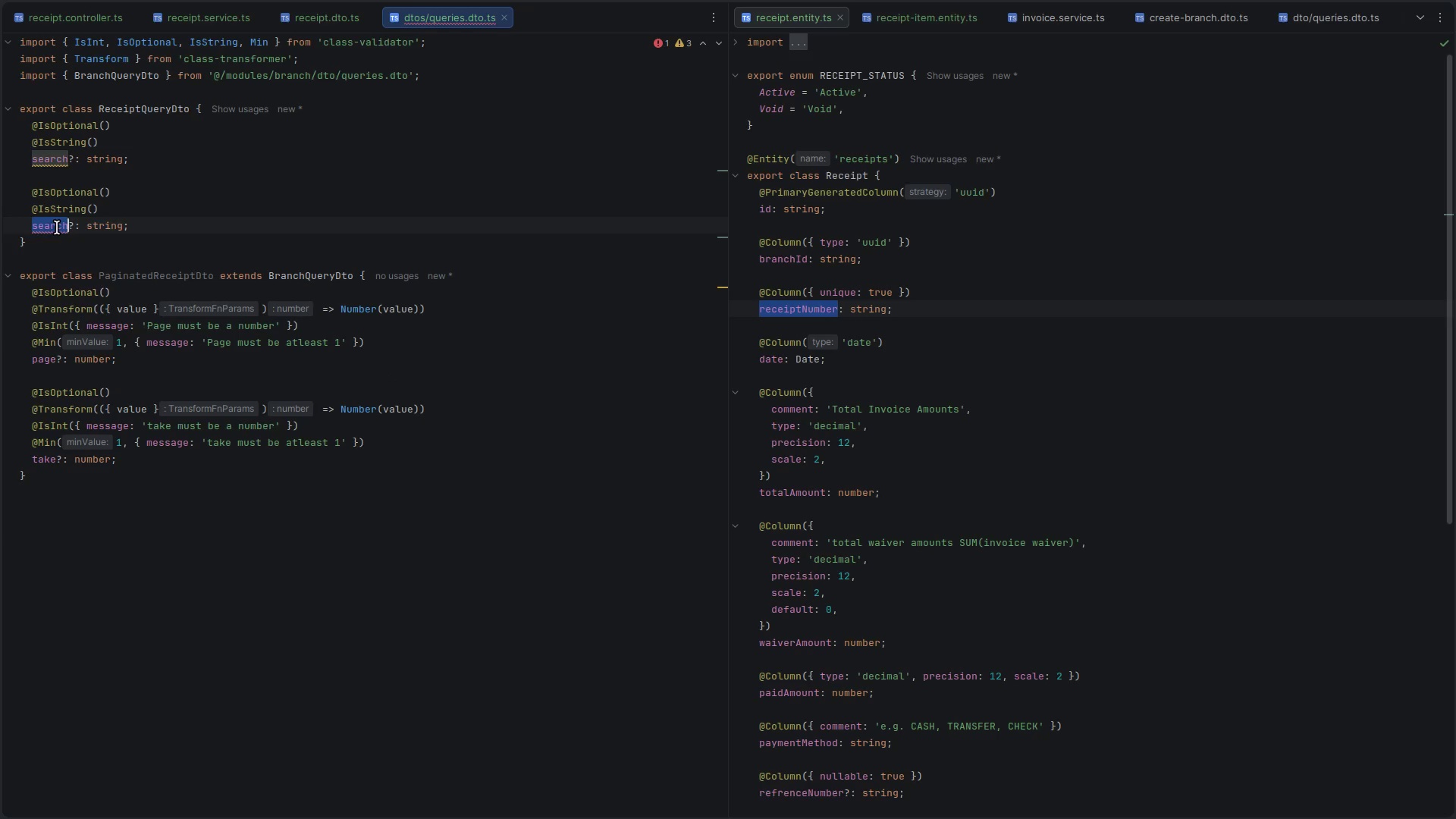 
type(date)
 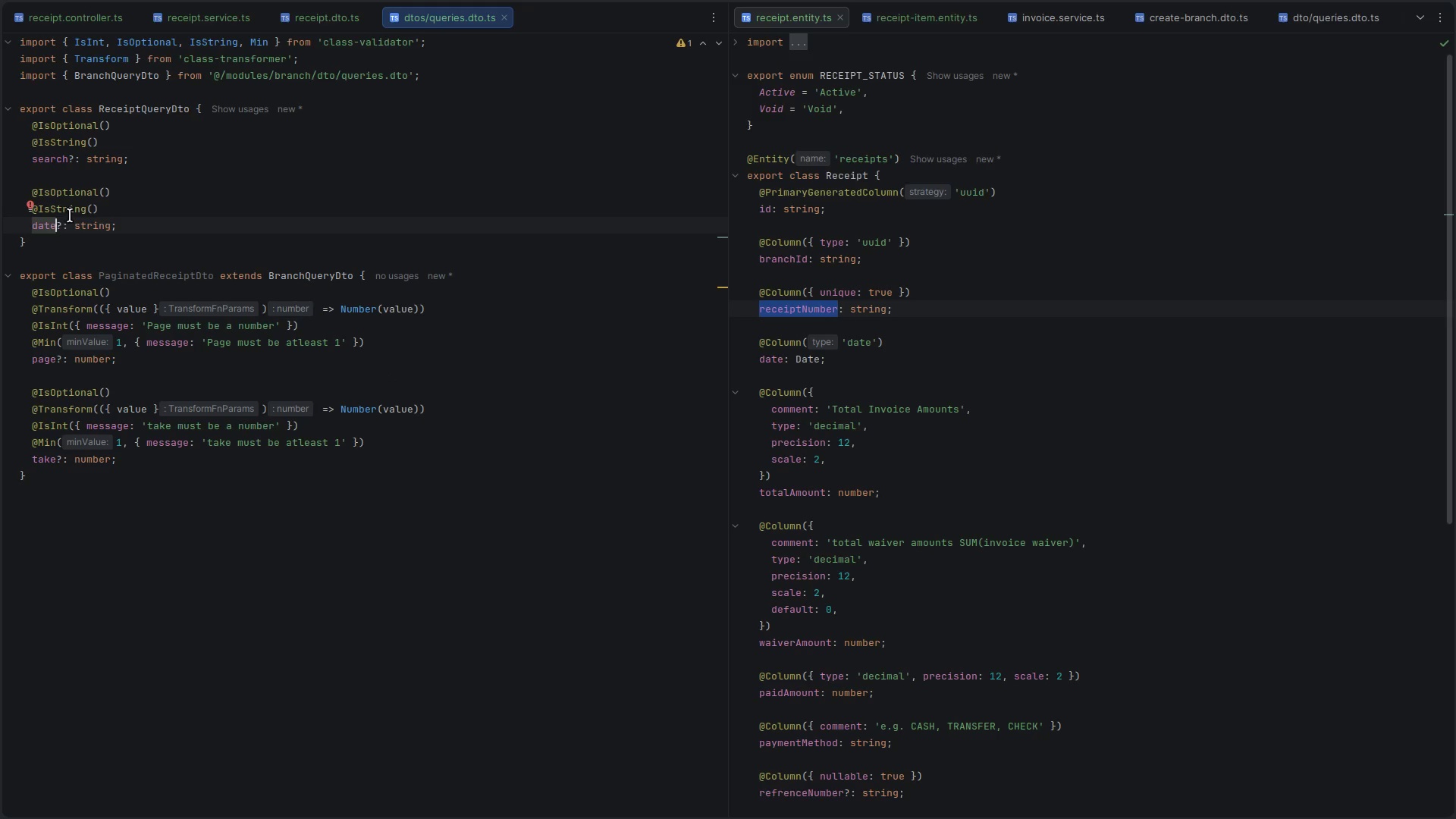 
double_click([67, 212])
 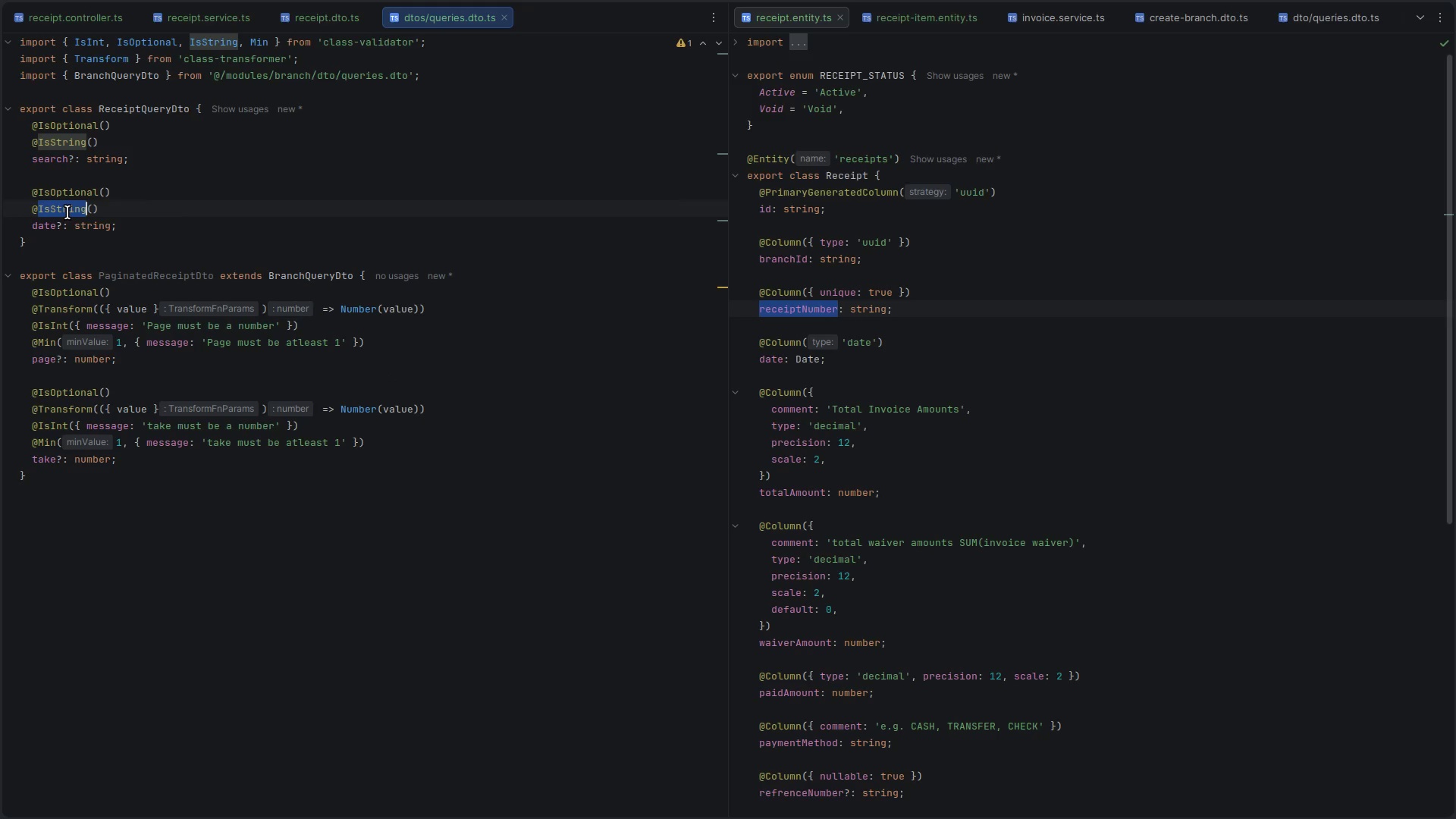 
type(IsDates)
 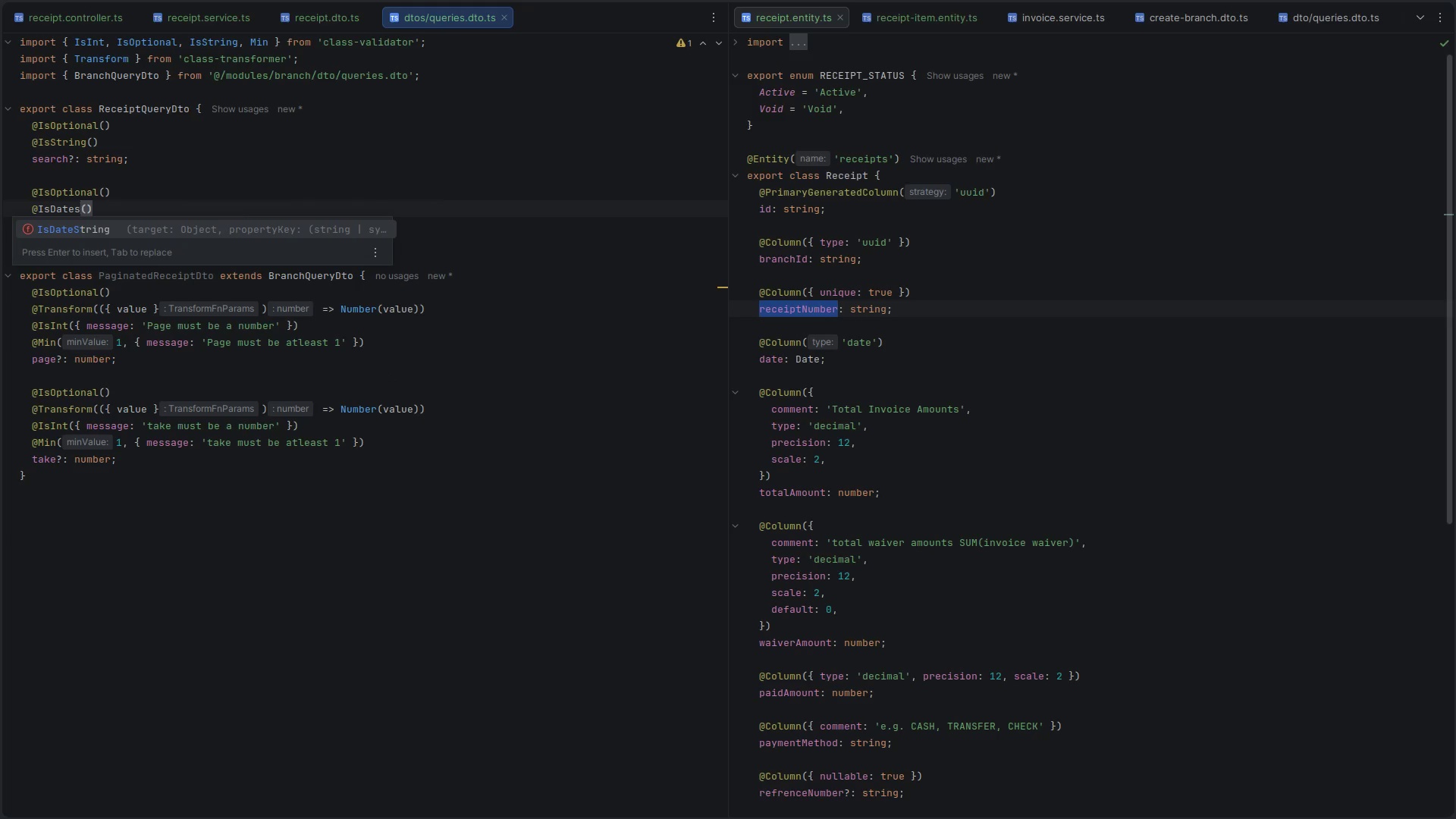 
key(Enter)
 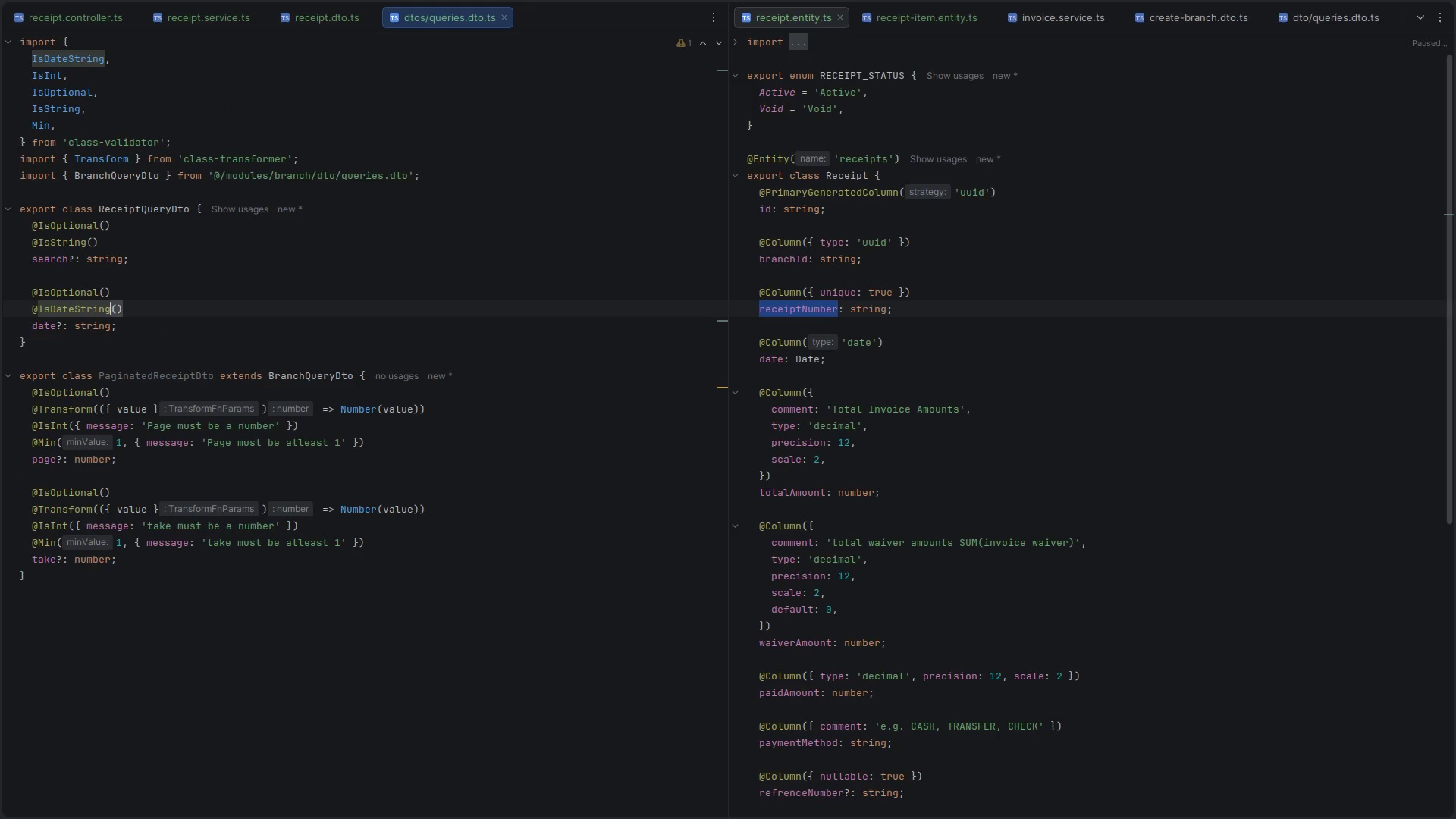 
key(ArrowDown)
 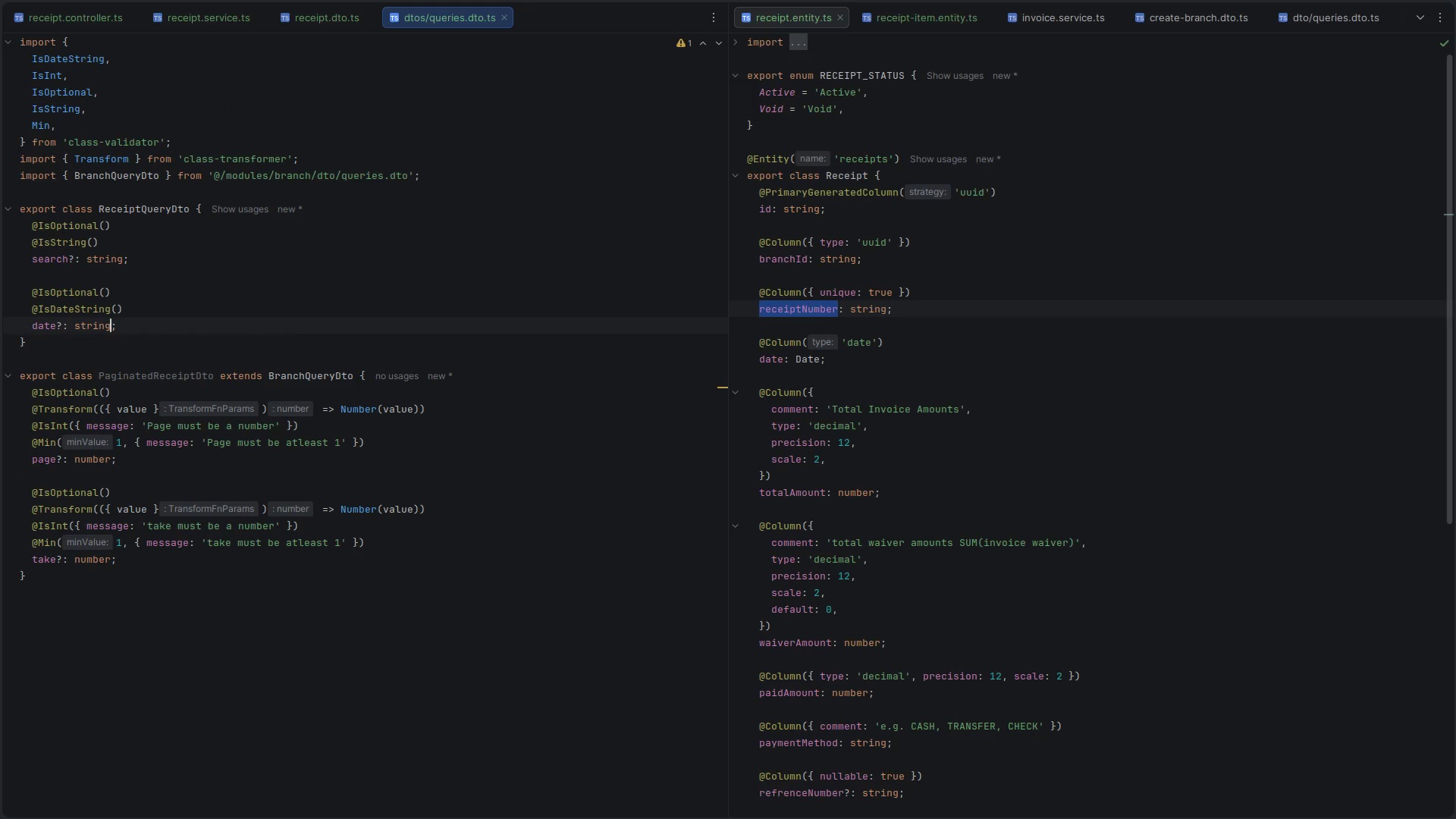 
key(ArrowRight)
 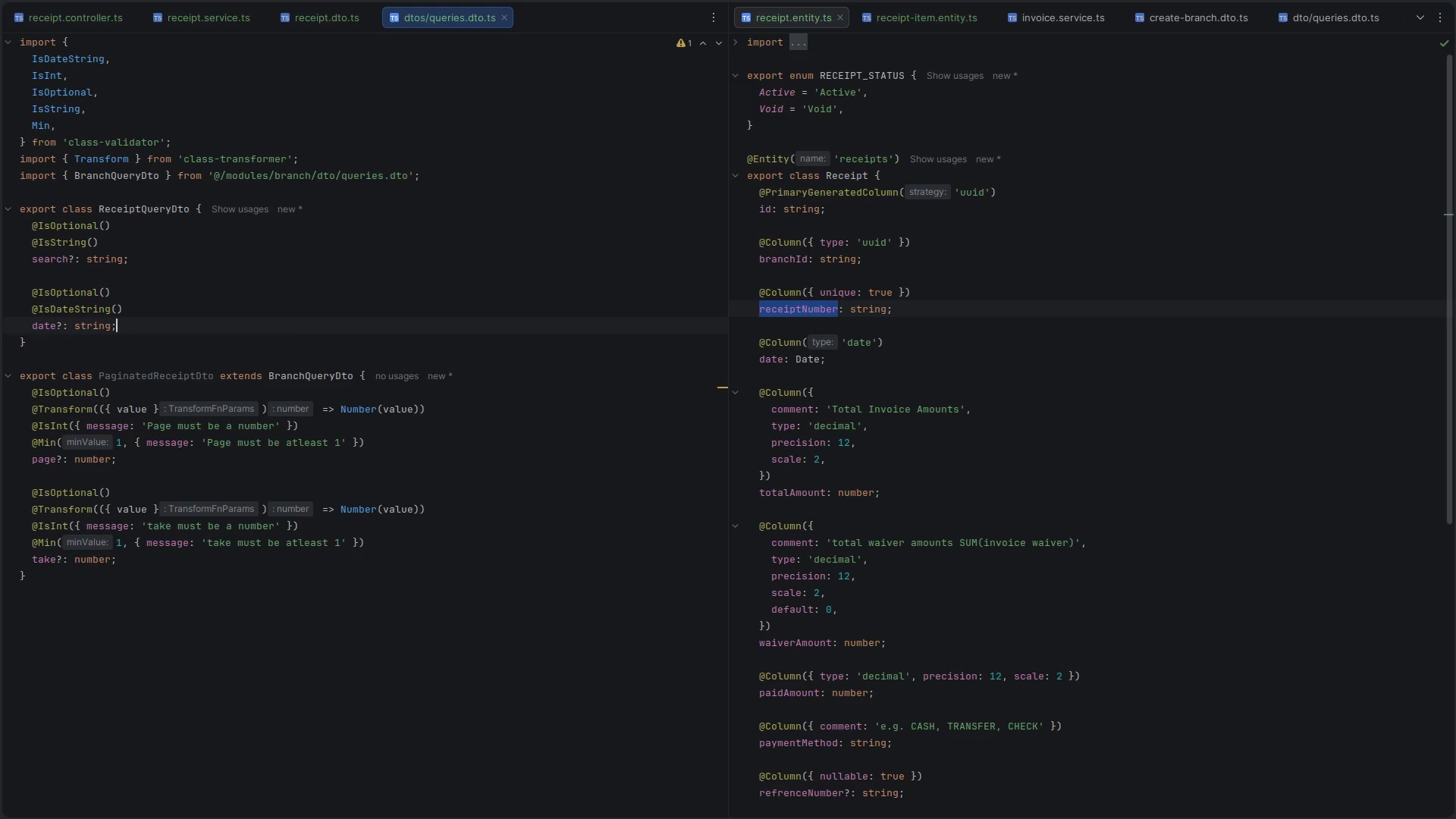 
key(Shift+ArrowUp)
 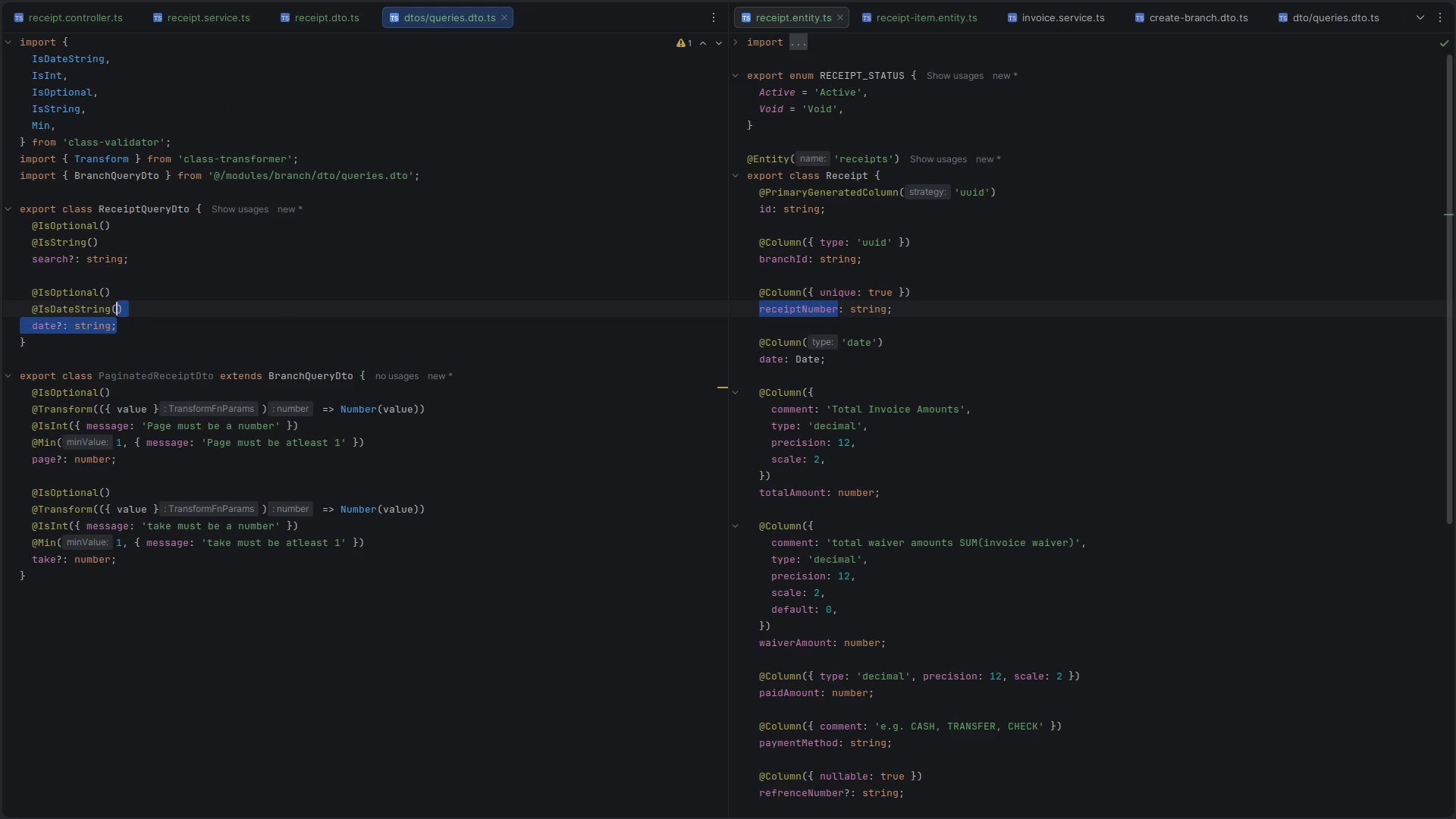 
key(Shift+ArrowUp)
 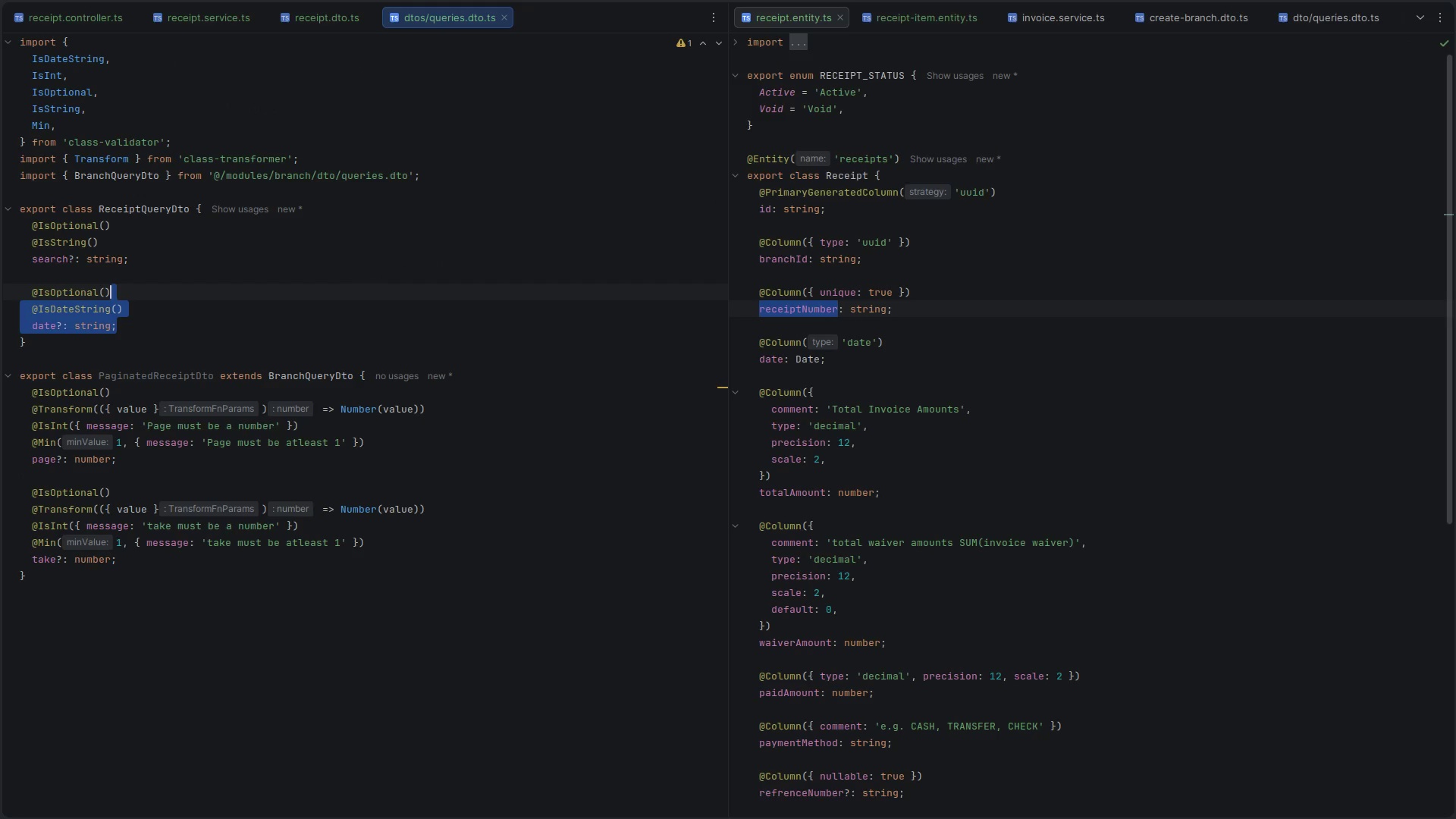 
key(Shift+ArrowUp)
 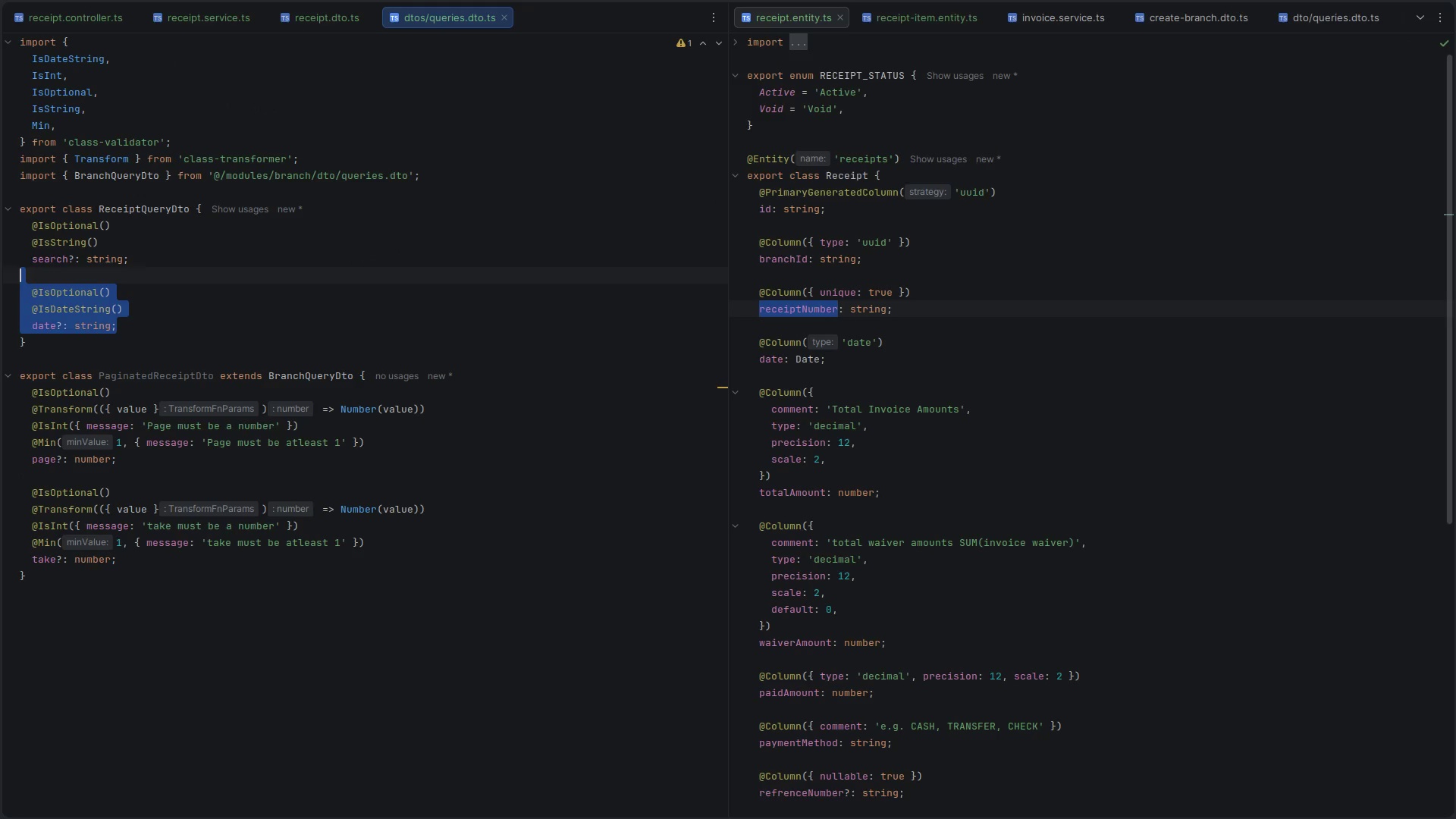 
key(Shift+ArrowRight)
 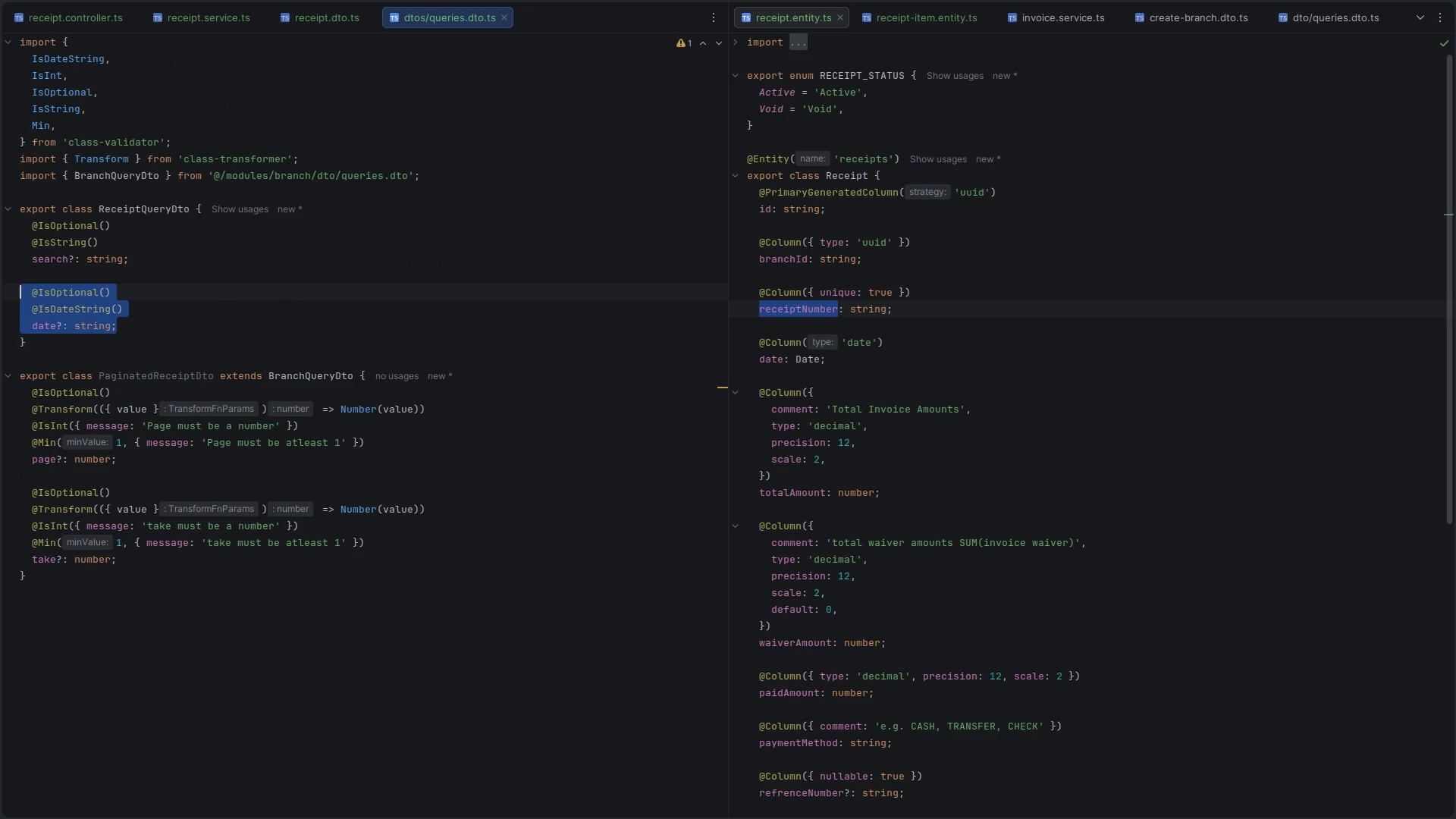 
key(Control+ControlLeft)
 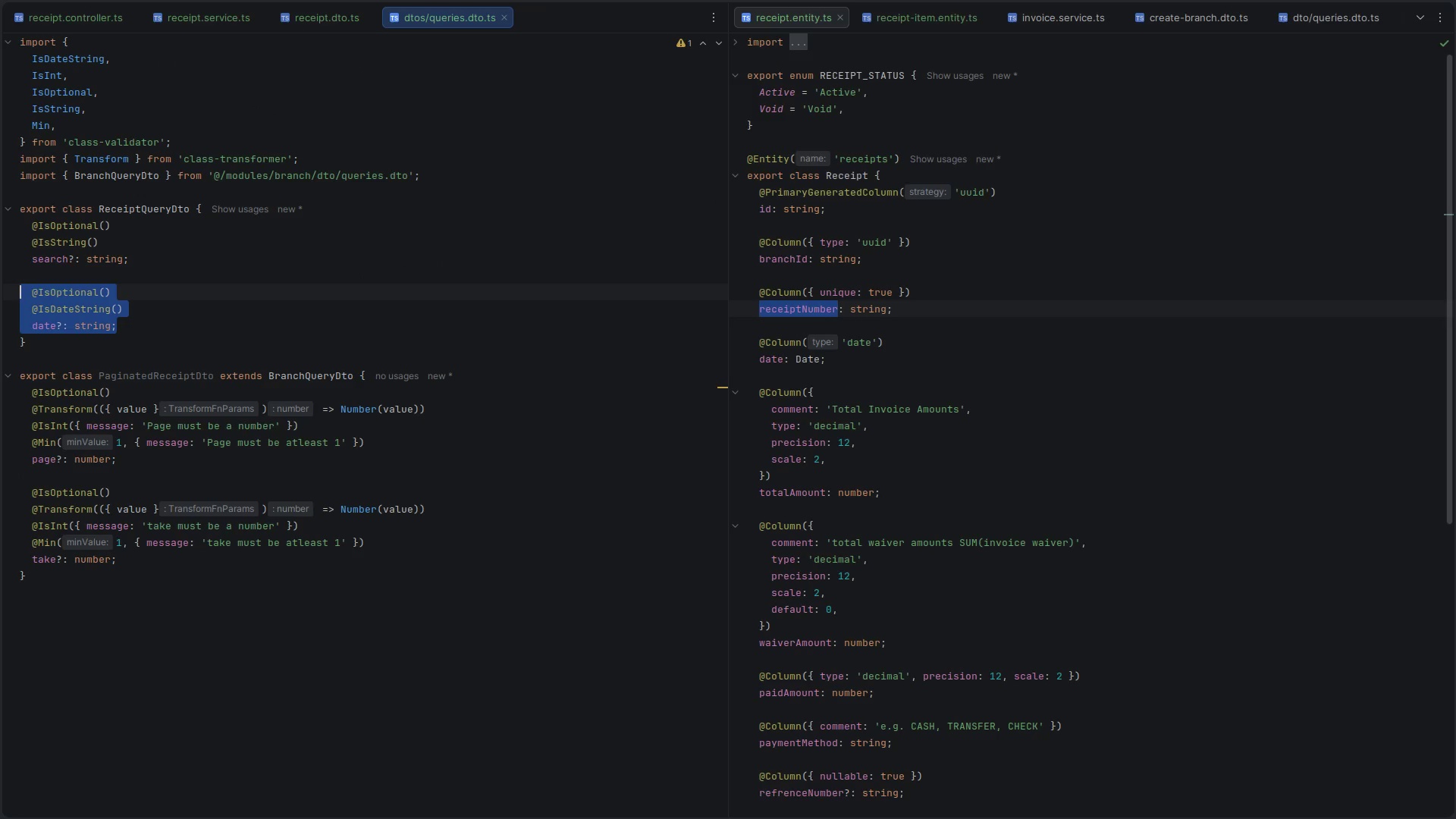 
key(Control+C)
 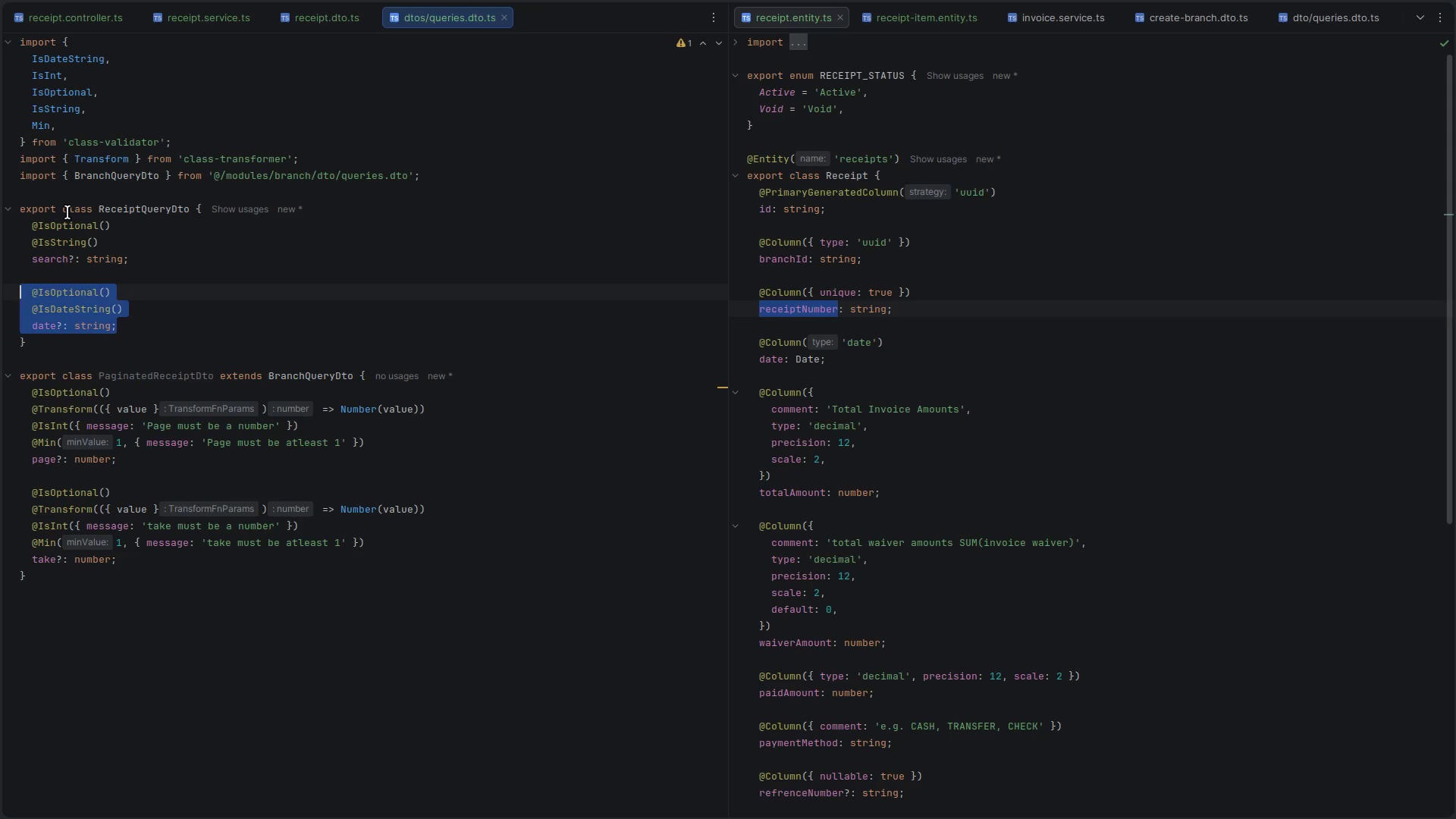 
key(ArrowRight)
 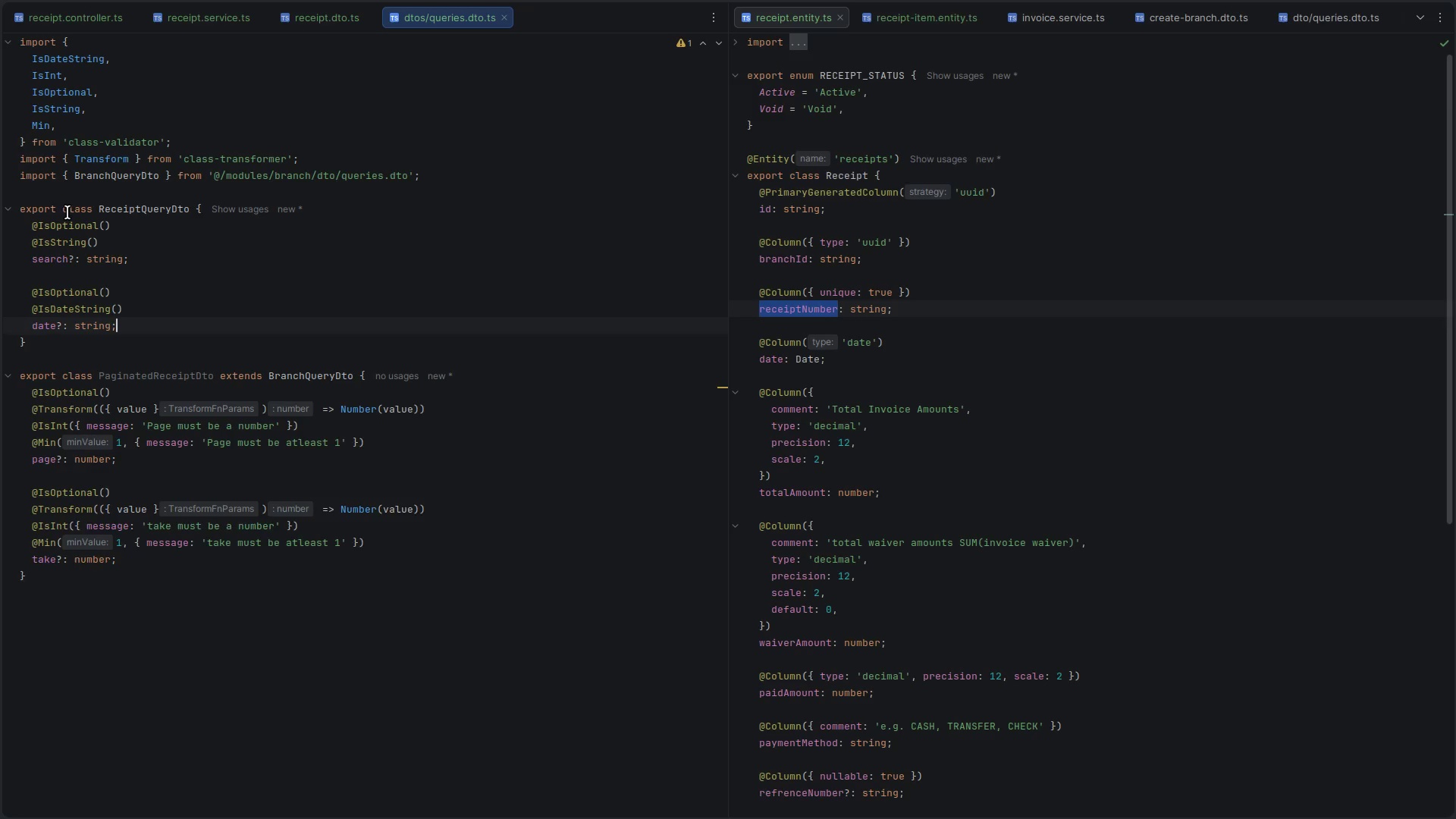 
key(Enter)
 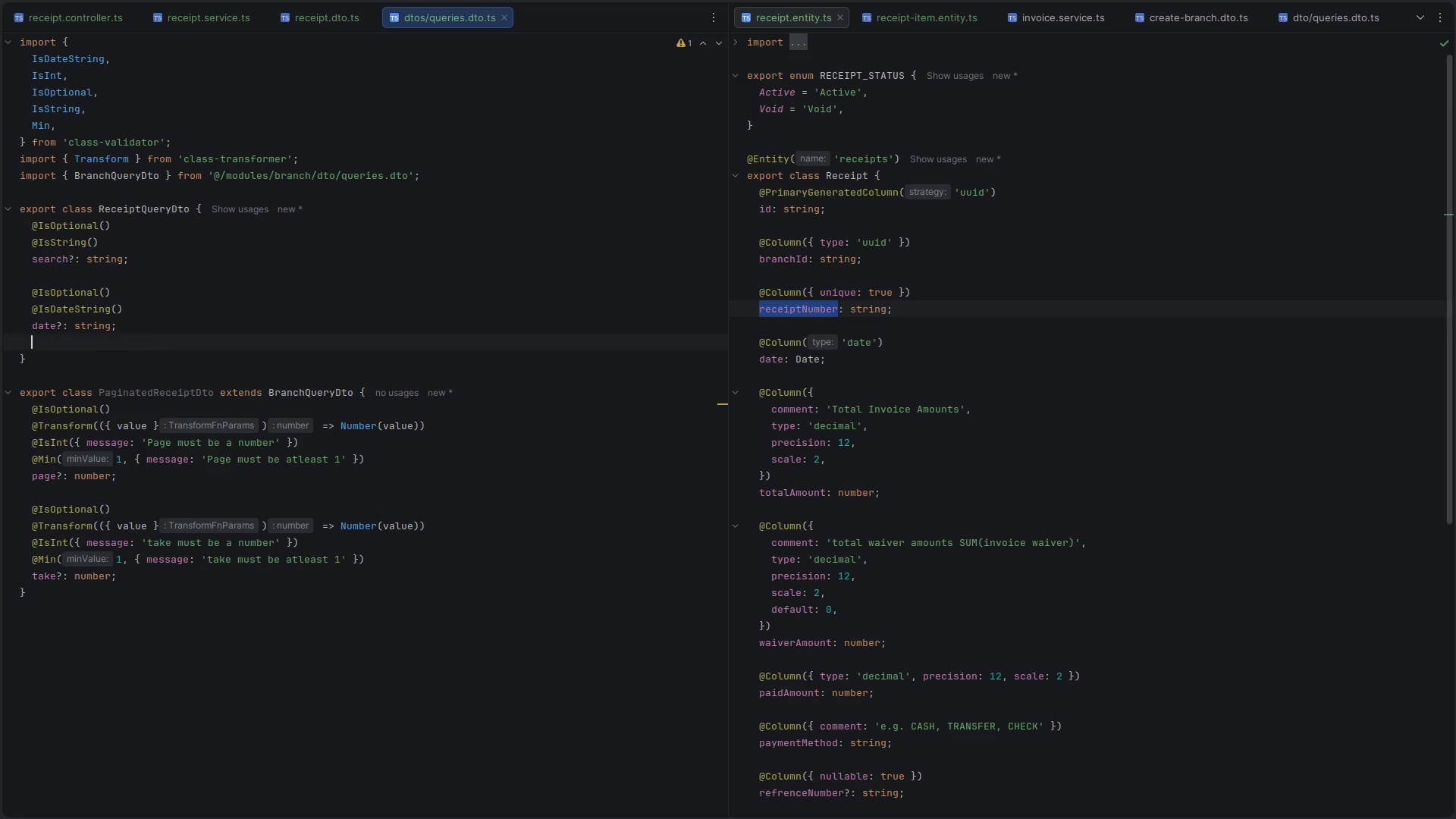 
key(Enter)
 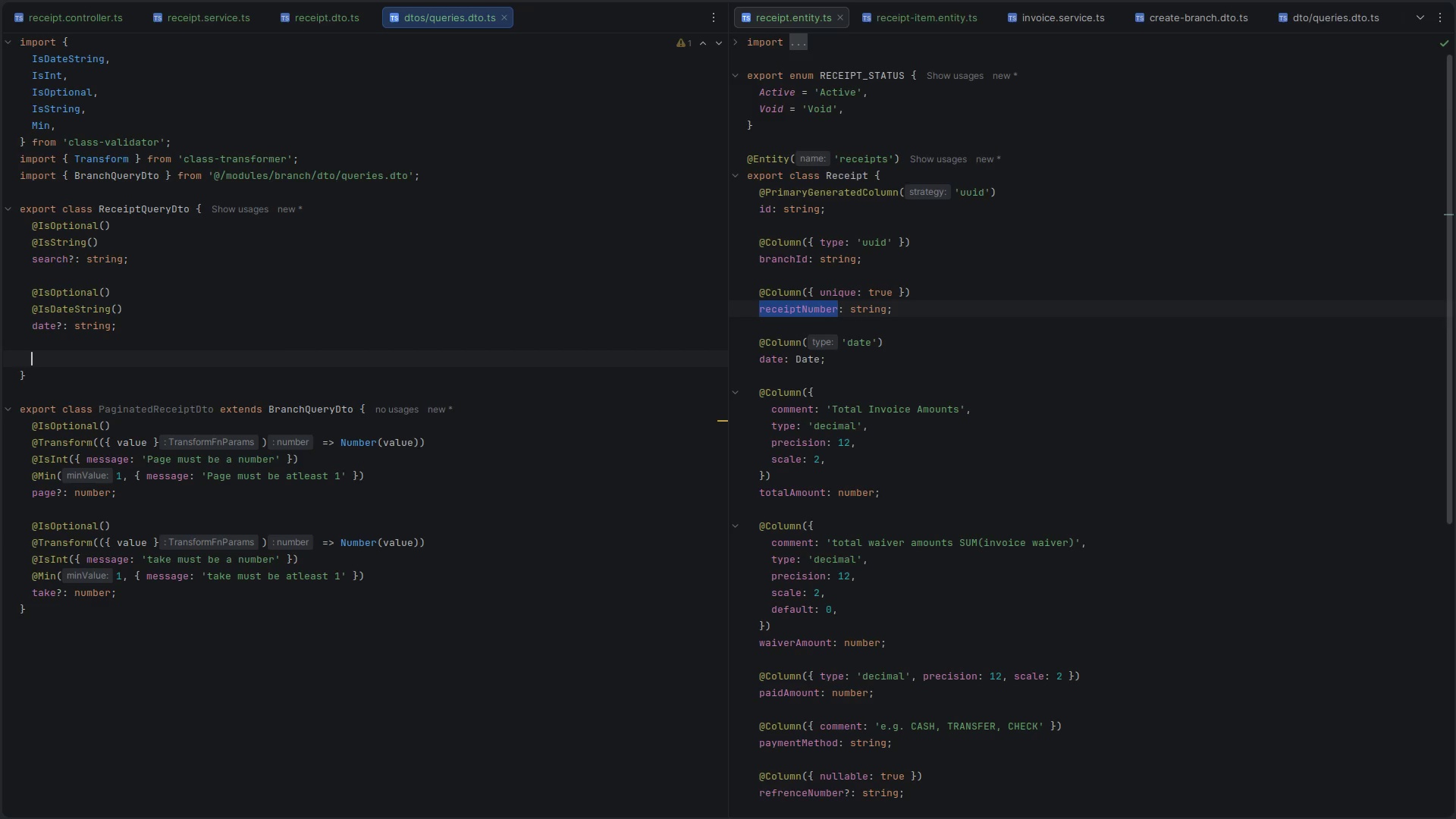 
key(Control+V)
 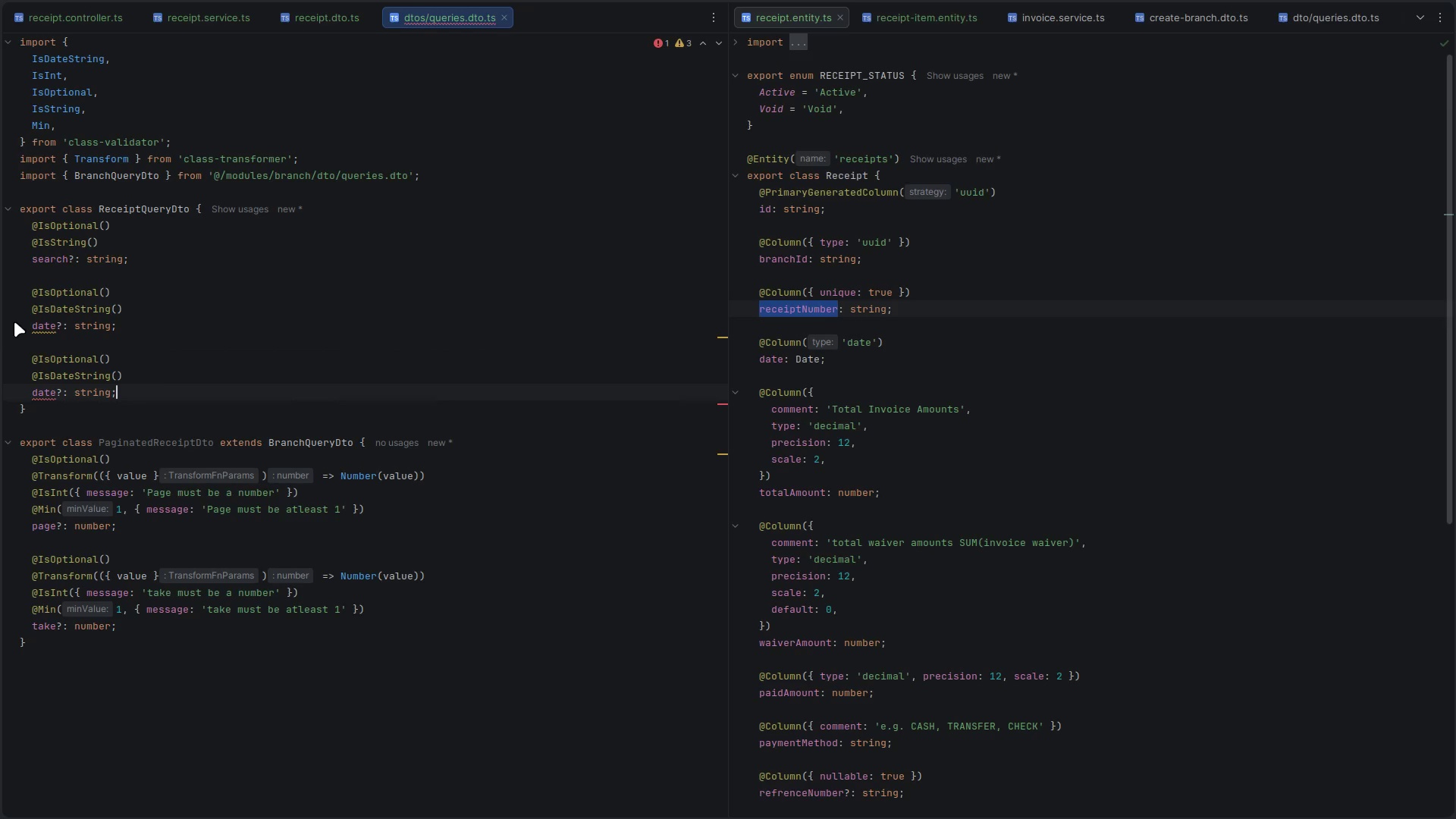 
key(Enter)
 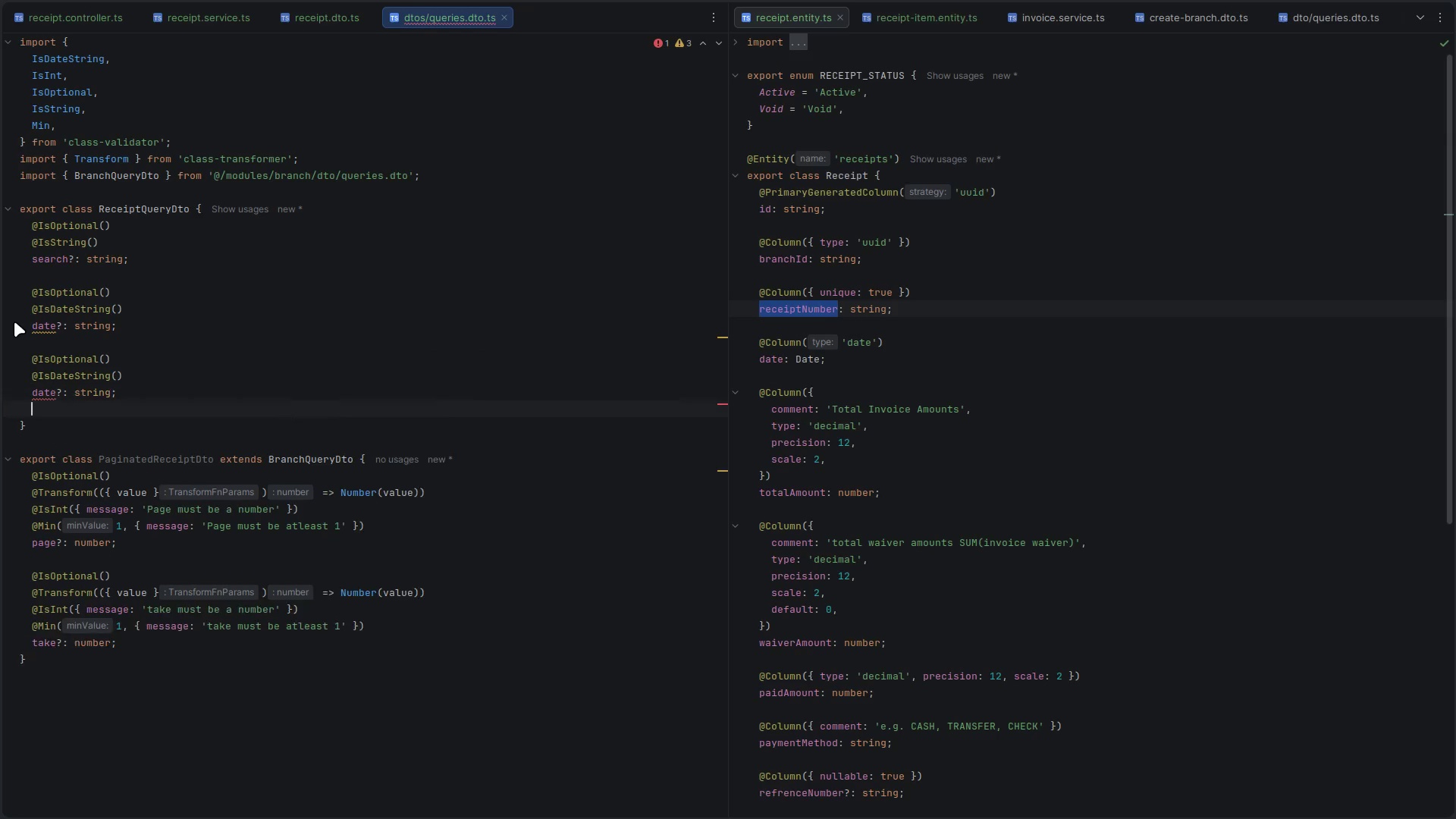 
key(Enter)
 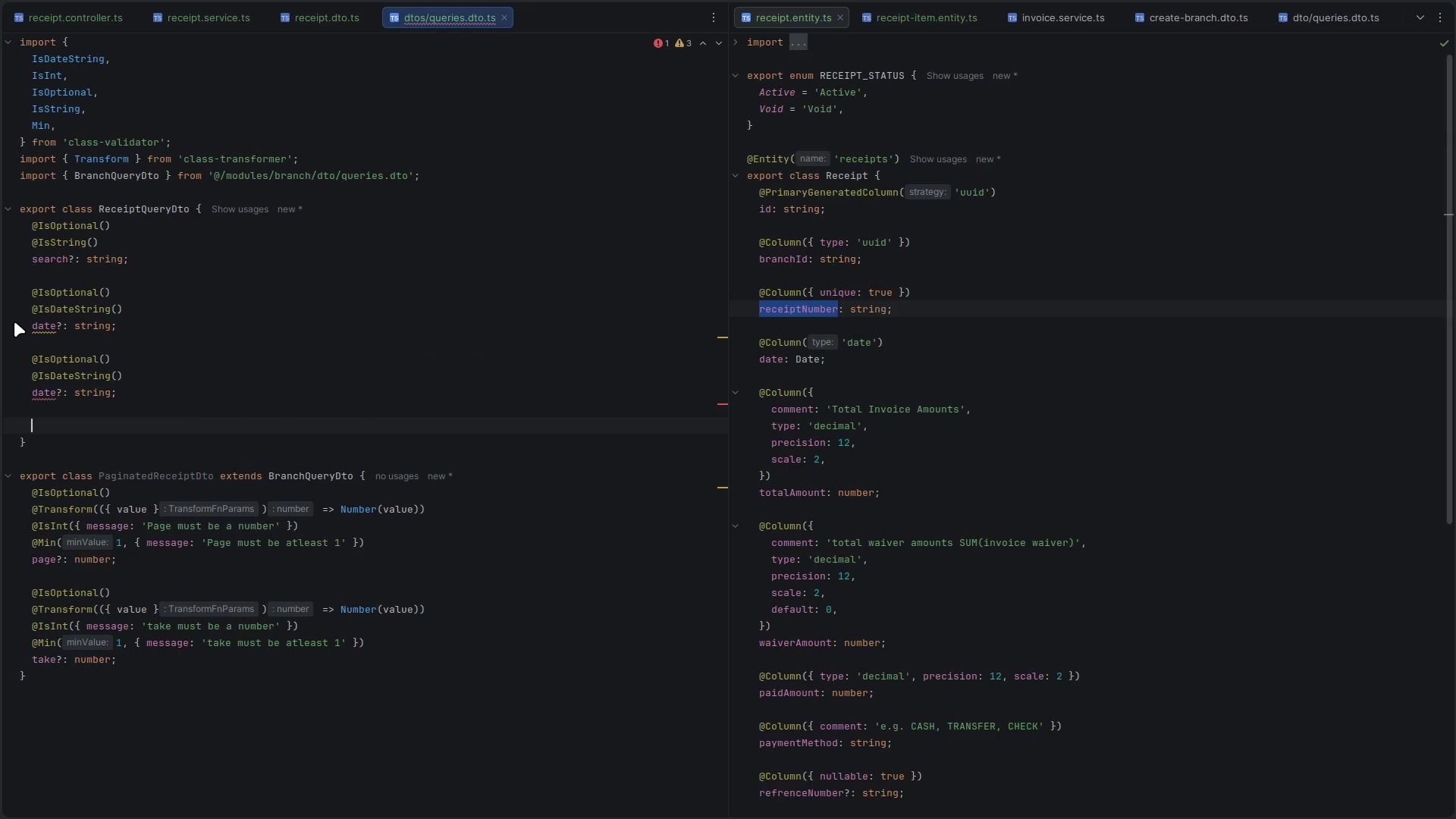 
key(Control+V)
 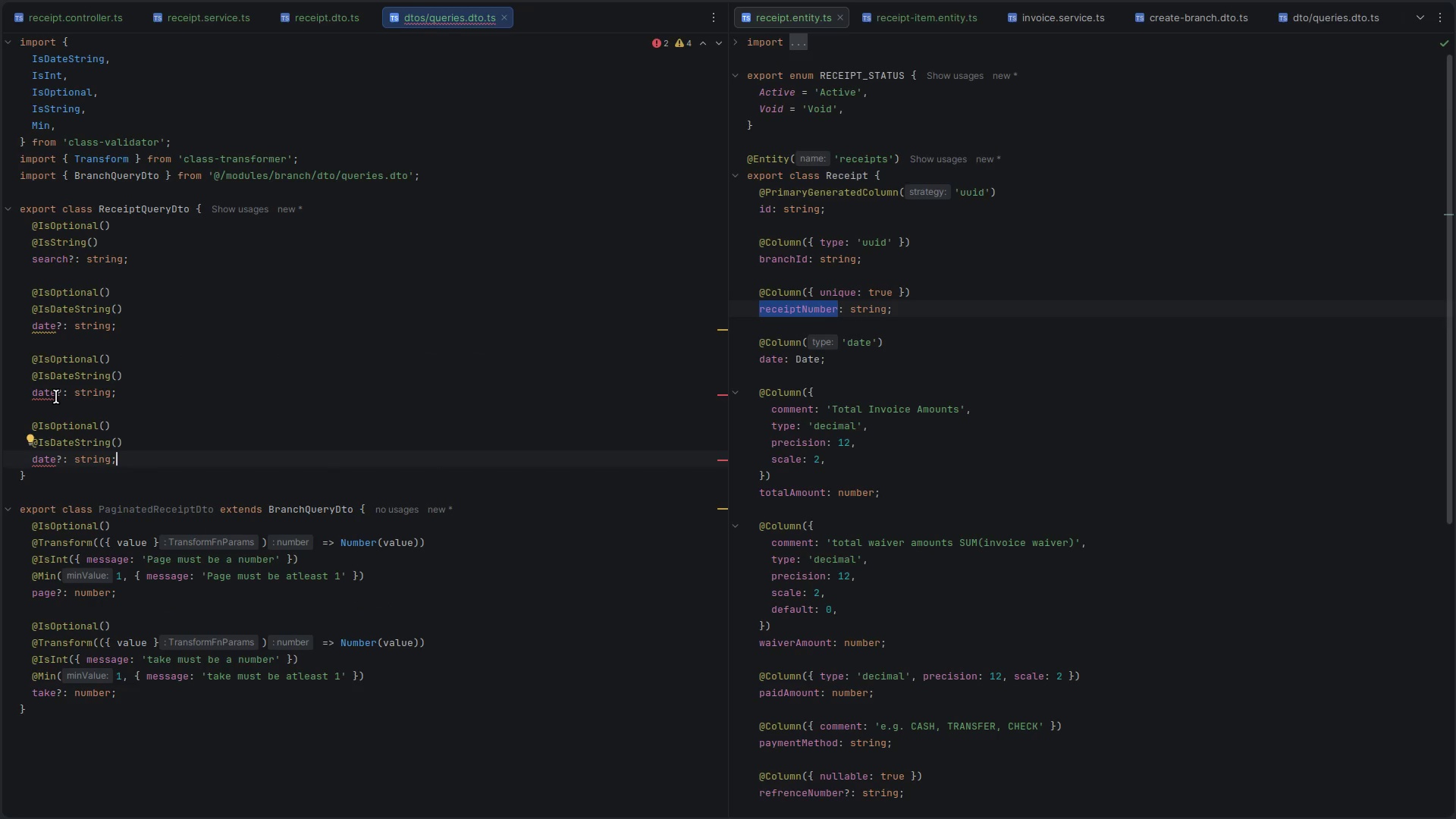 
double_click([48, 392])
 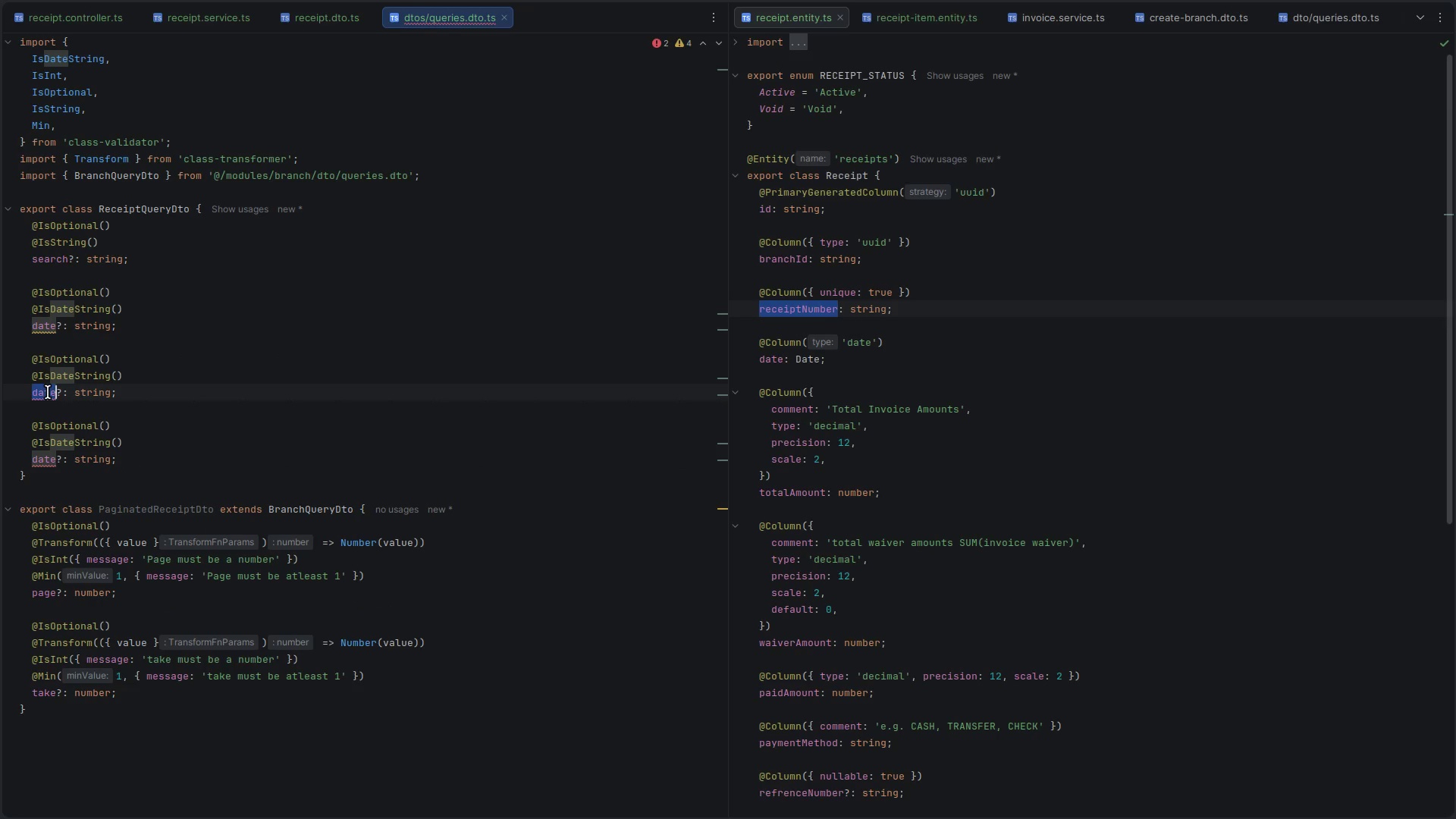 
type(startEd)
key(Backspace)
type(nd)
 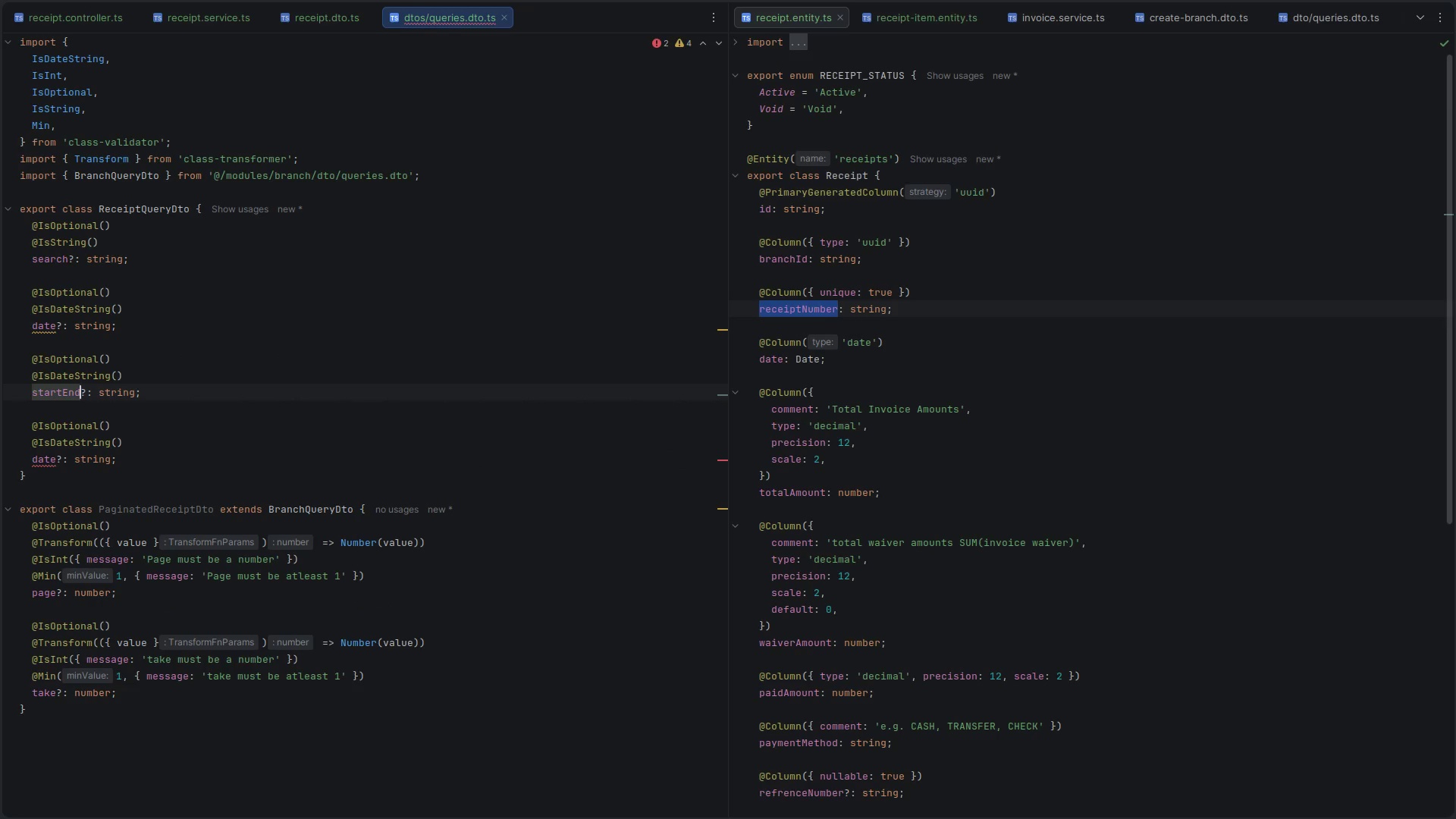 
double_click([49, 458])
 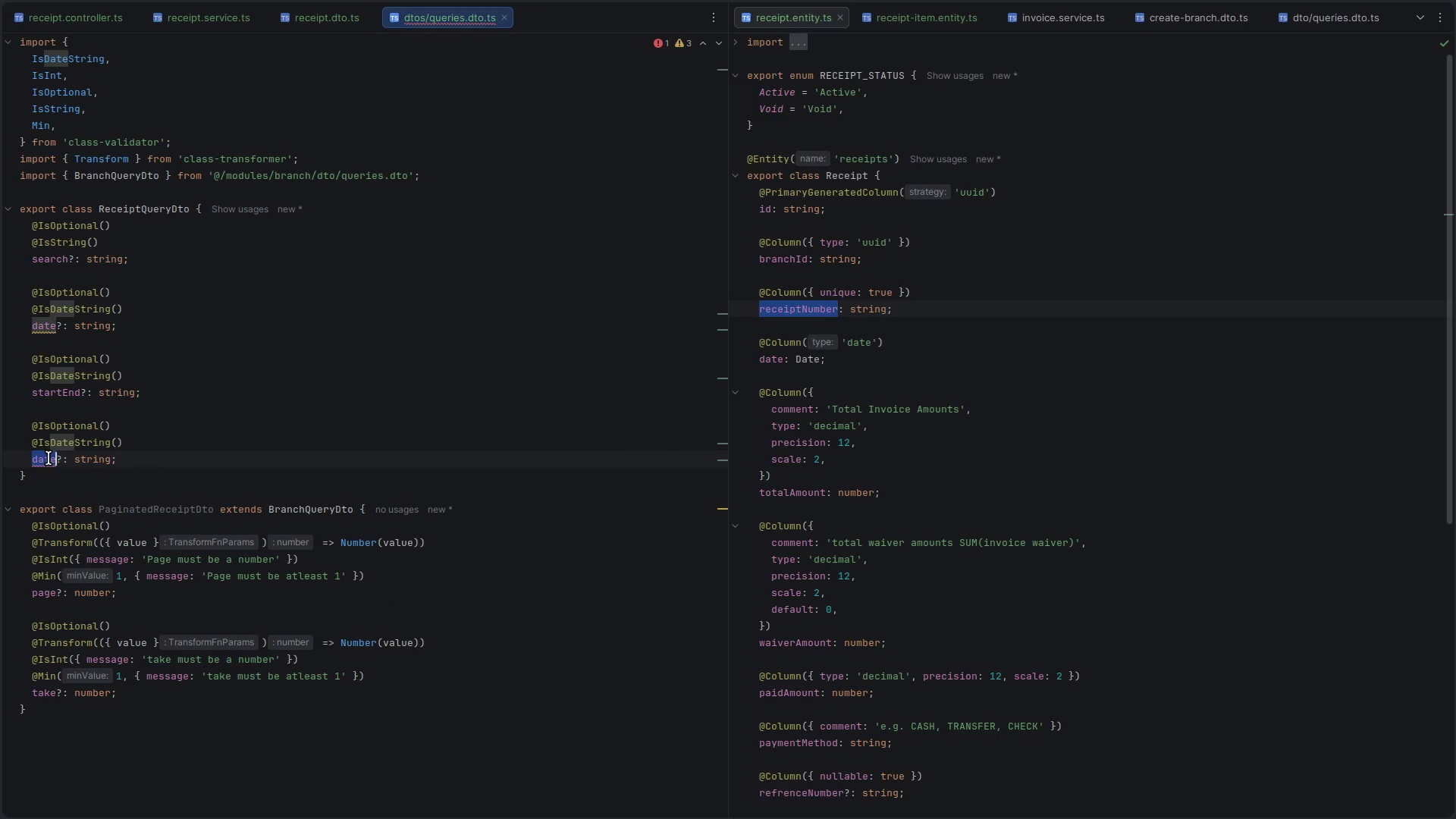 
type(endDate)
 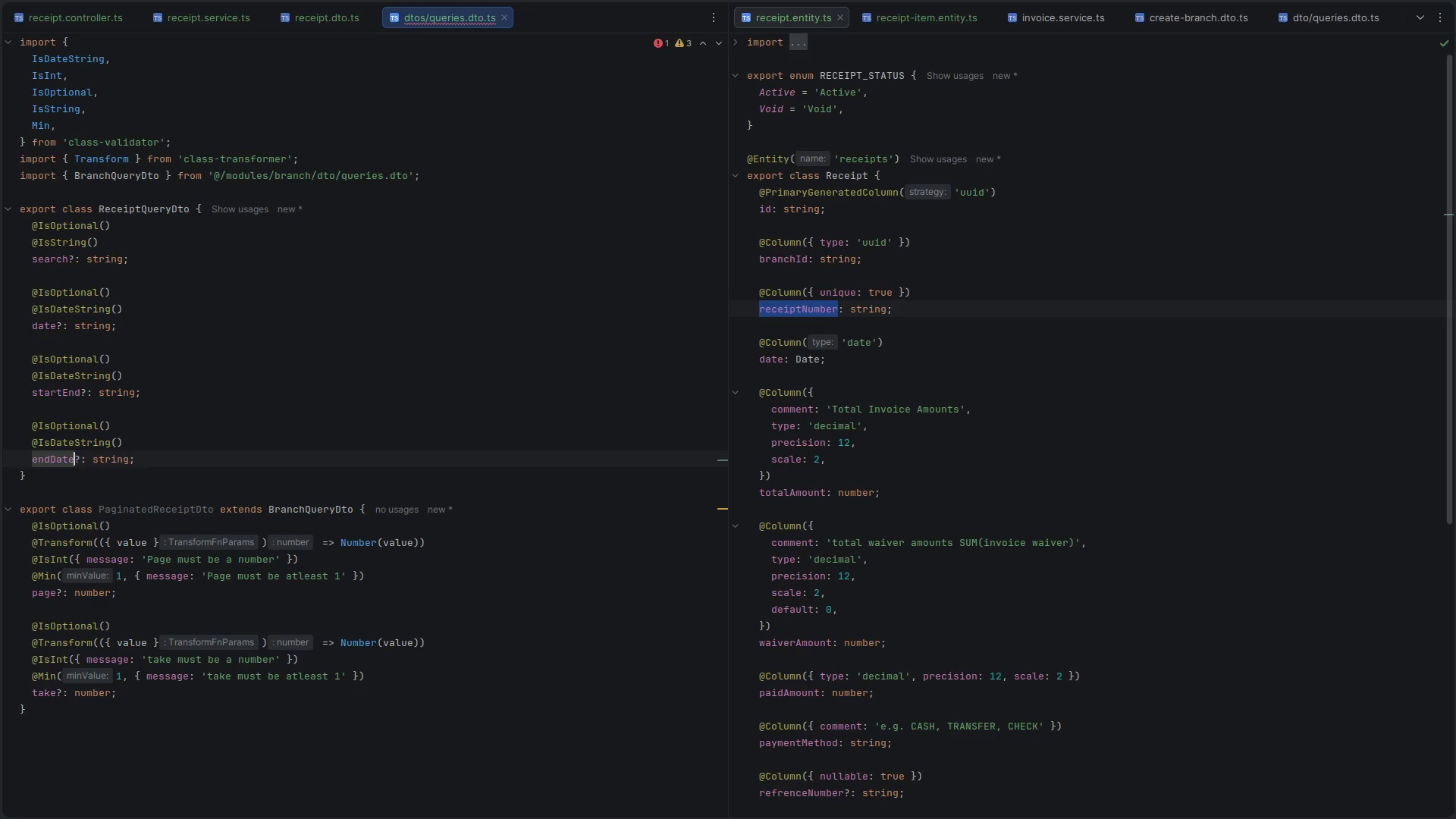 
key(Control+ControlLeft)
 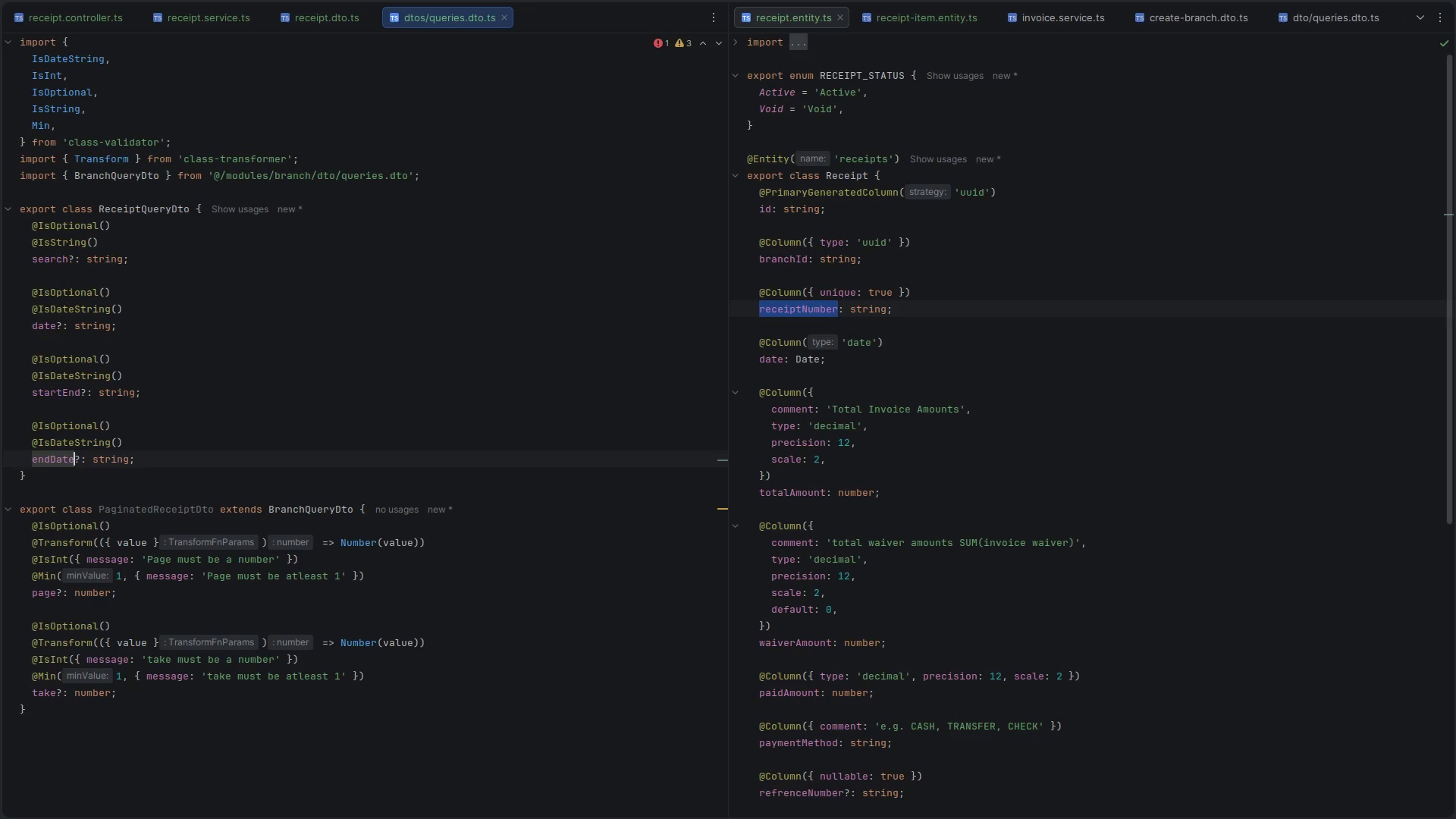 
key(Control+S)
 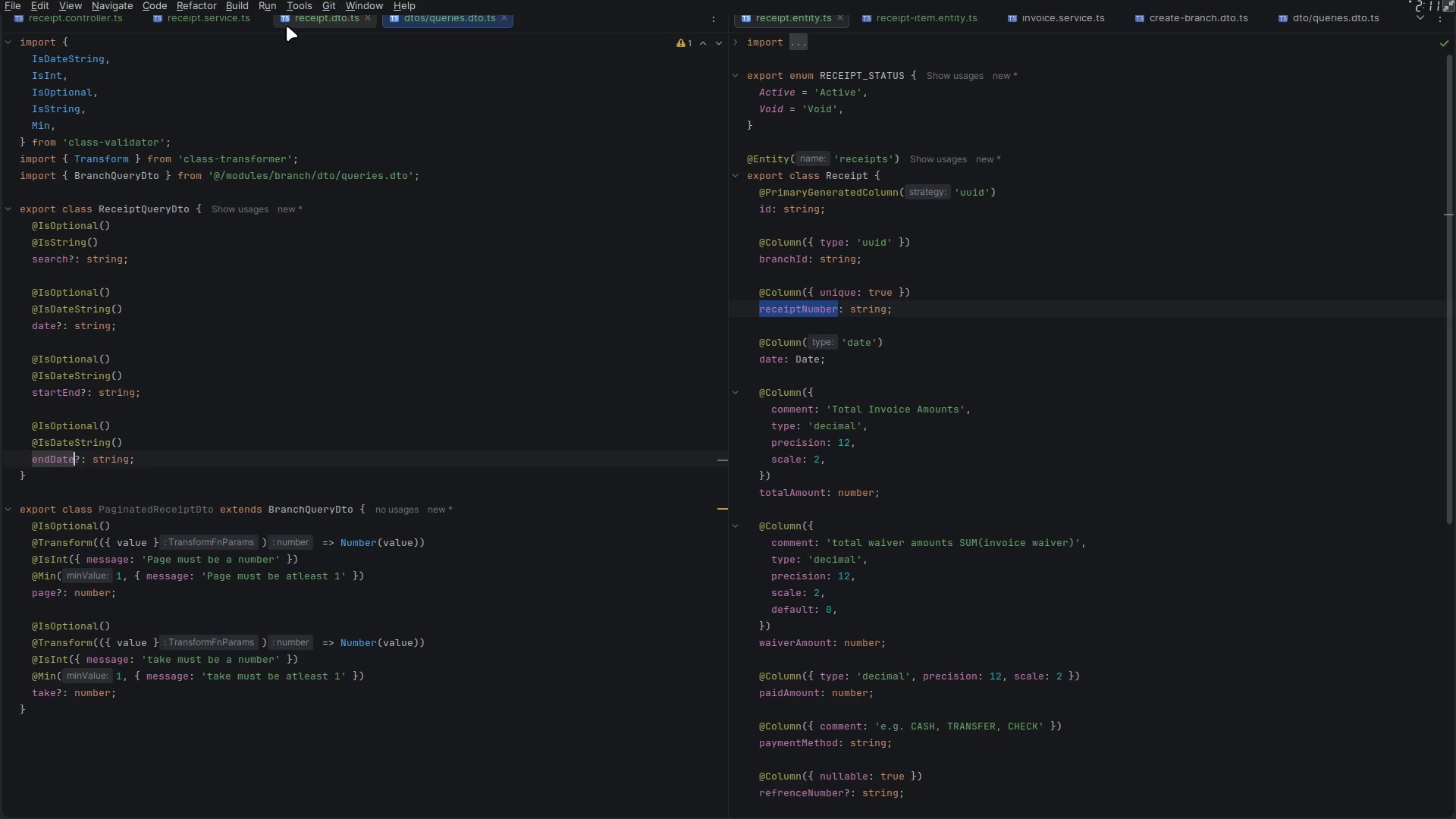 
left_click([209, 20])
 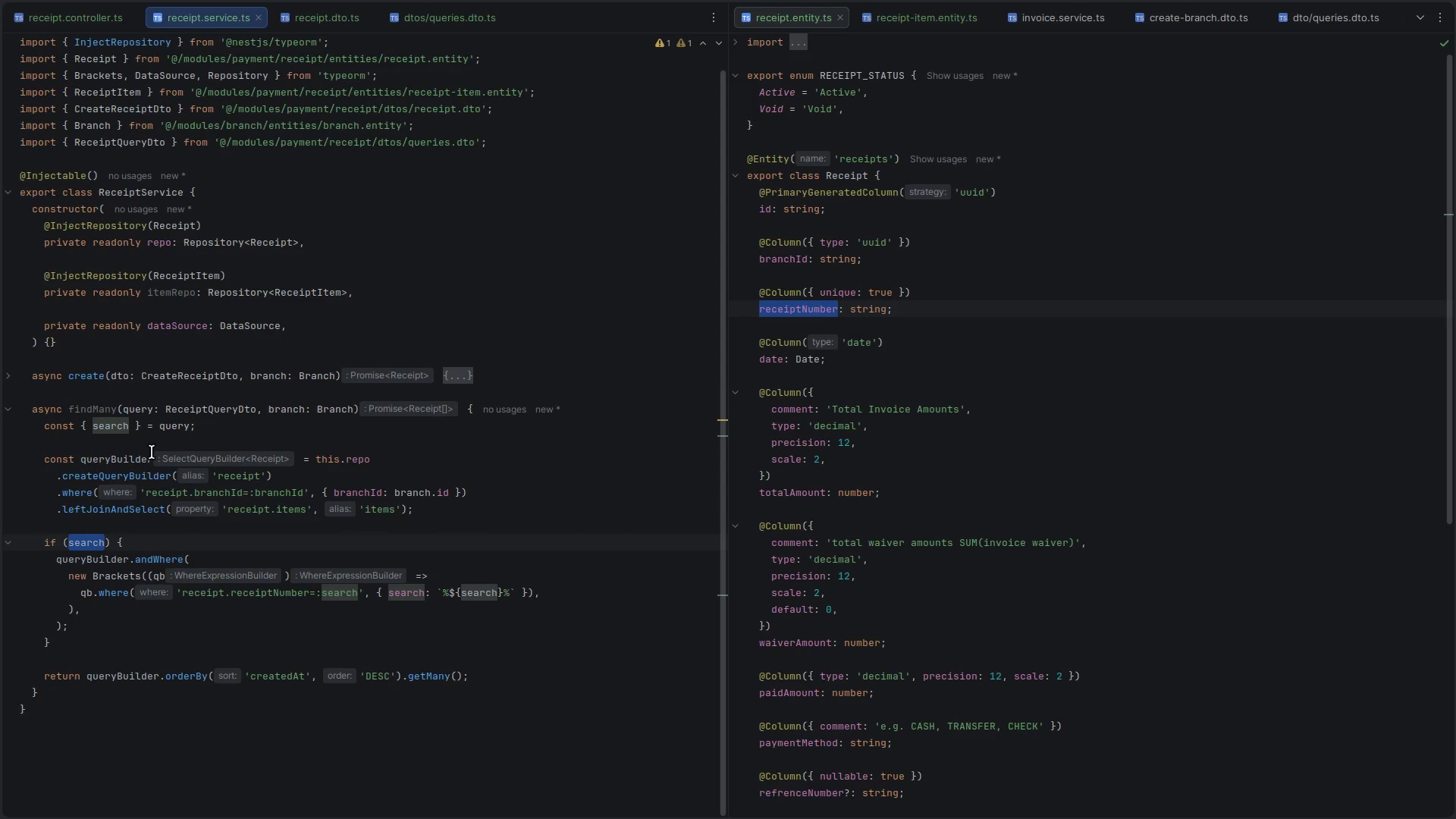 
left_click([139, 433])
 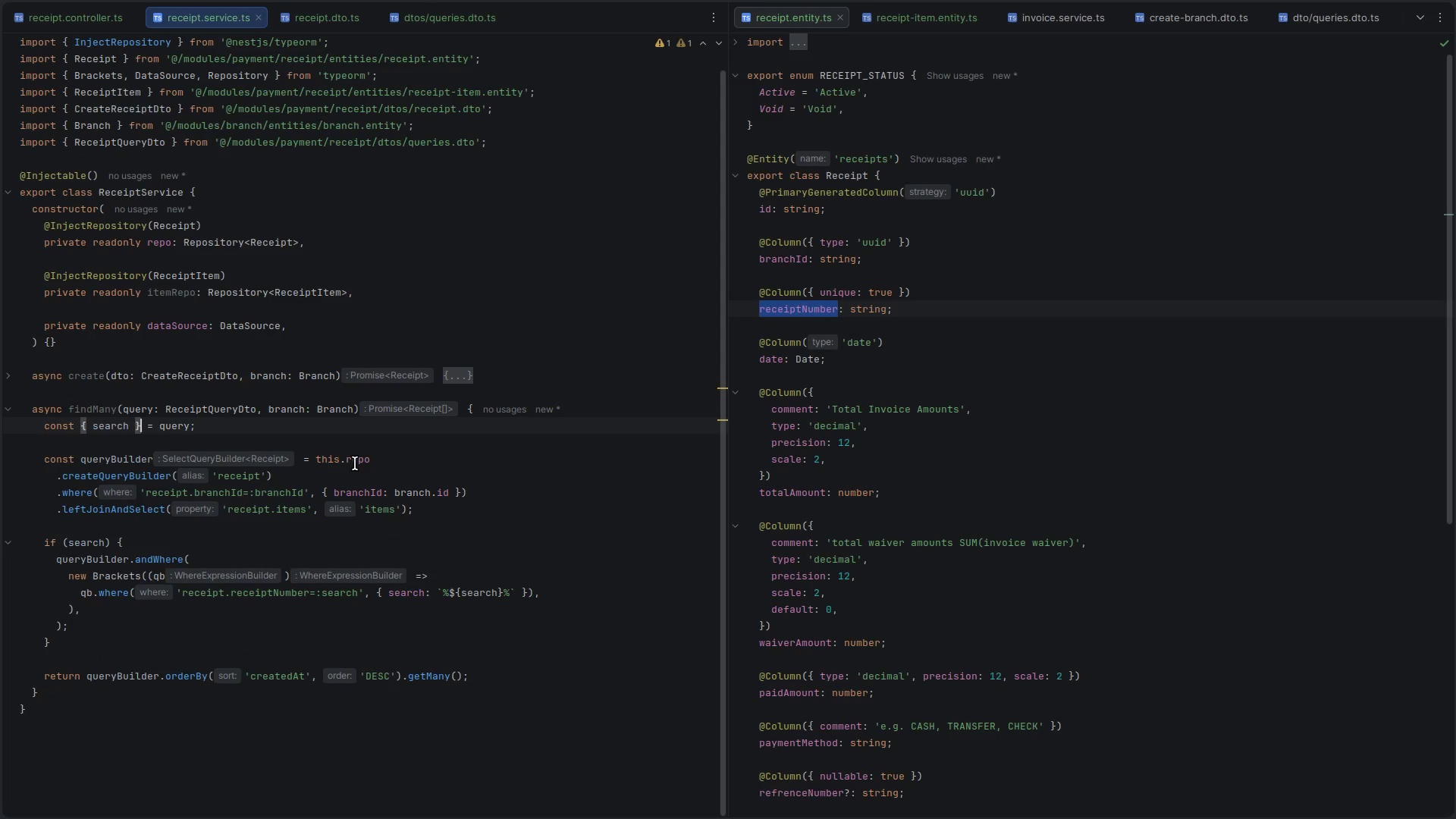 
key(ArrowLeft)
 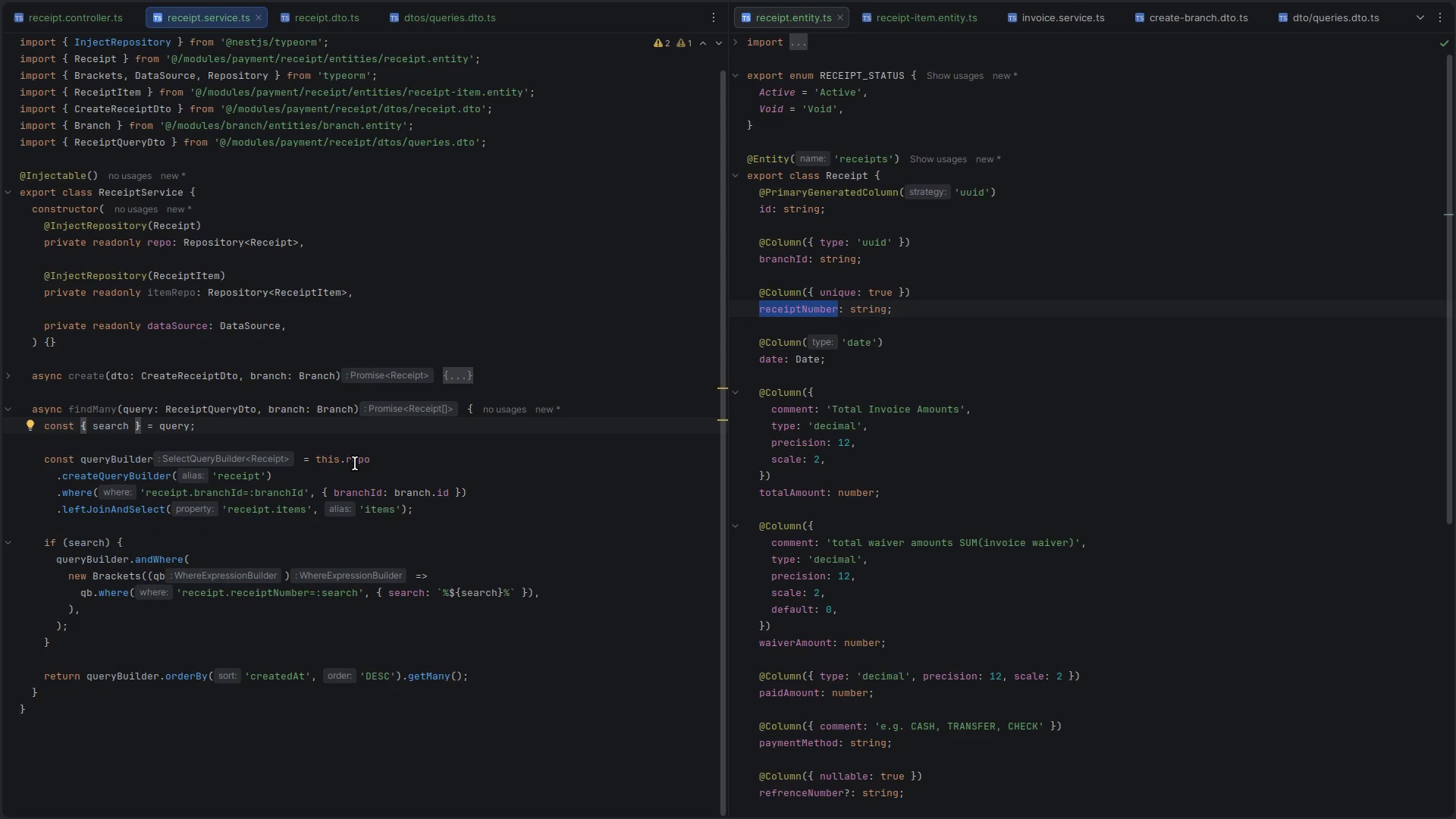 
type(, date, s)
 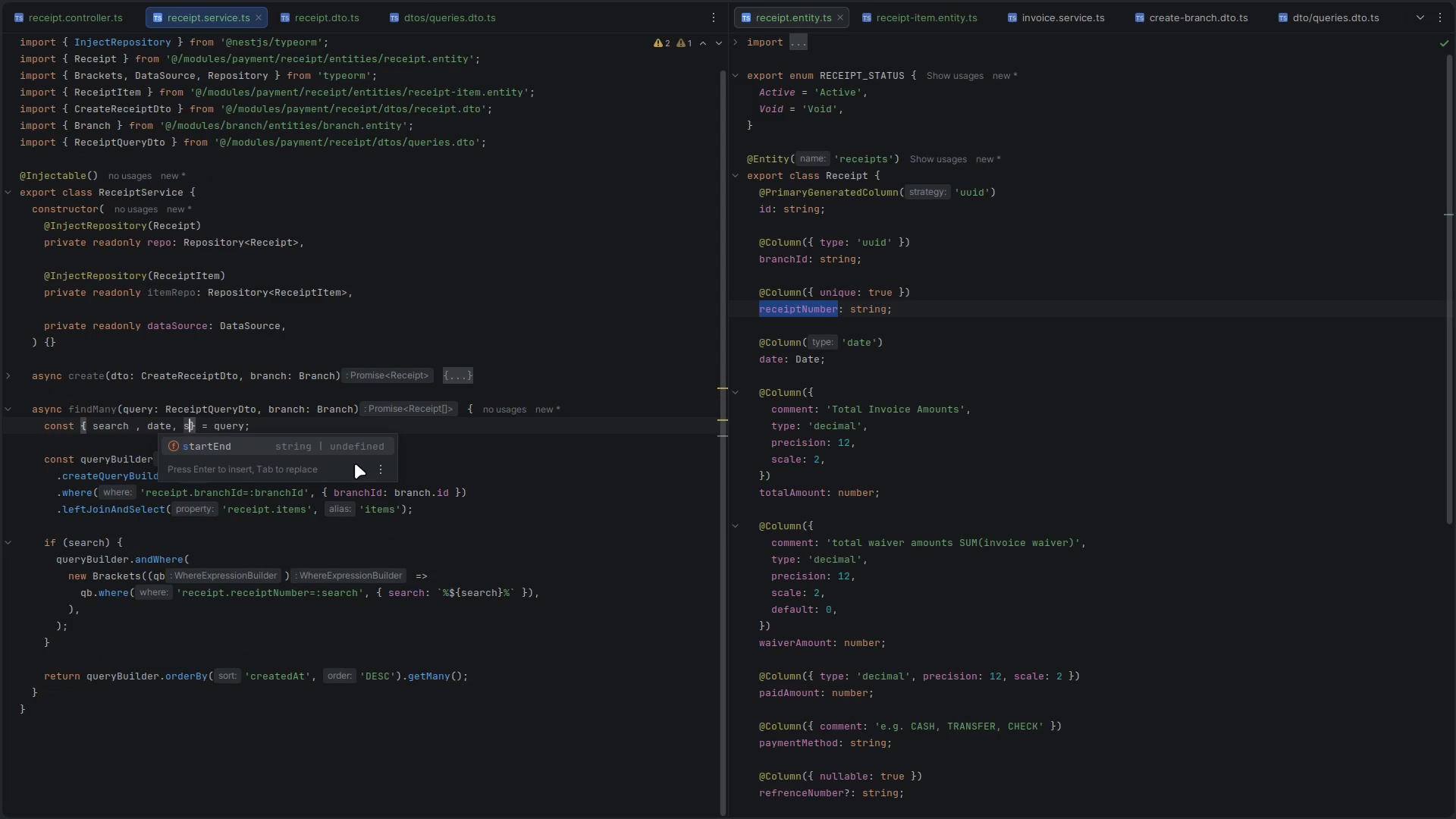 
key(Enter)
 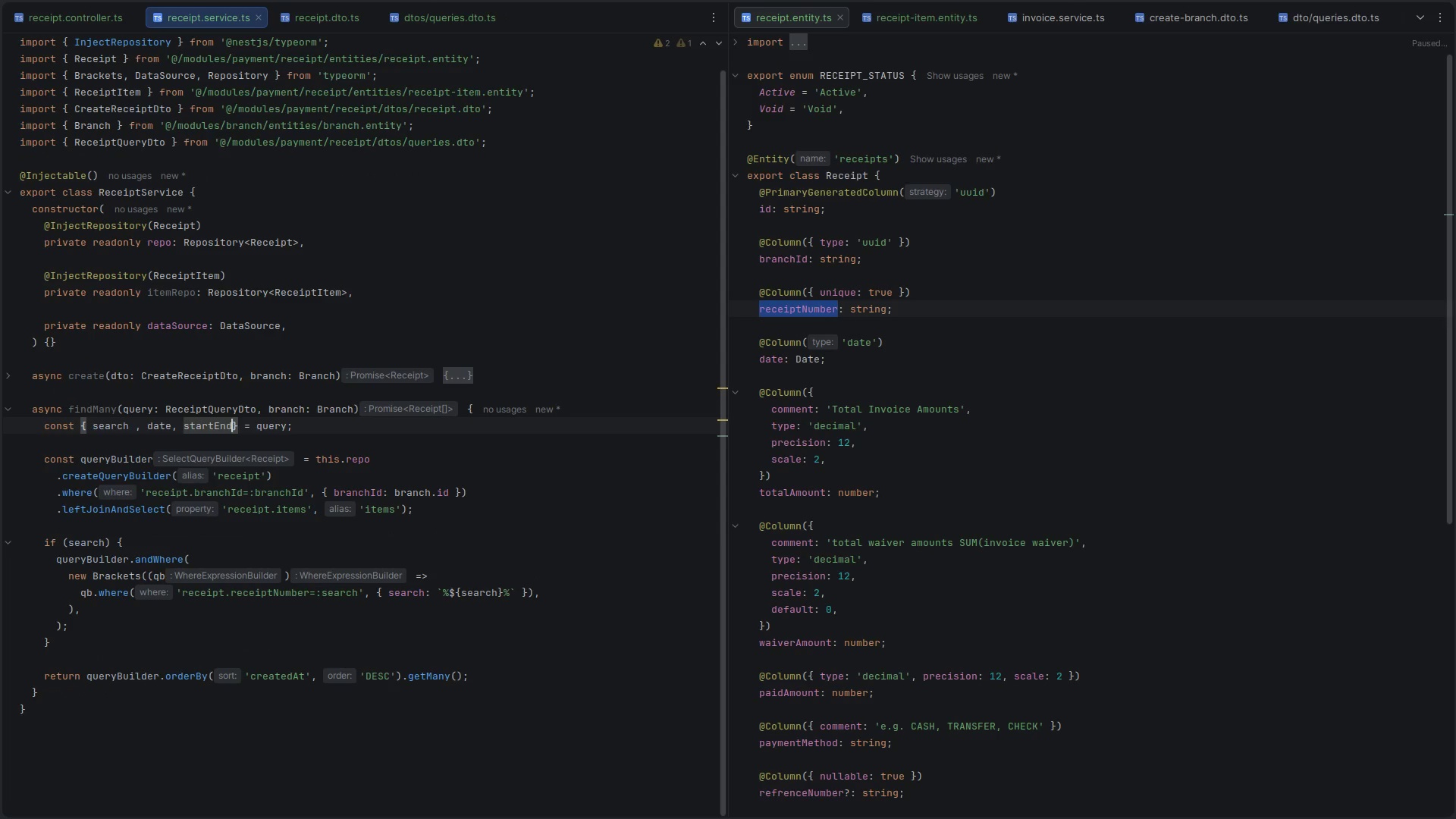 
type(, en)
 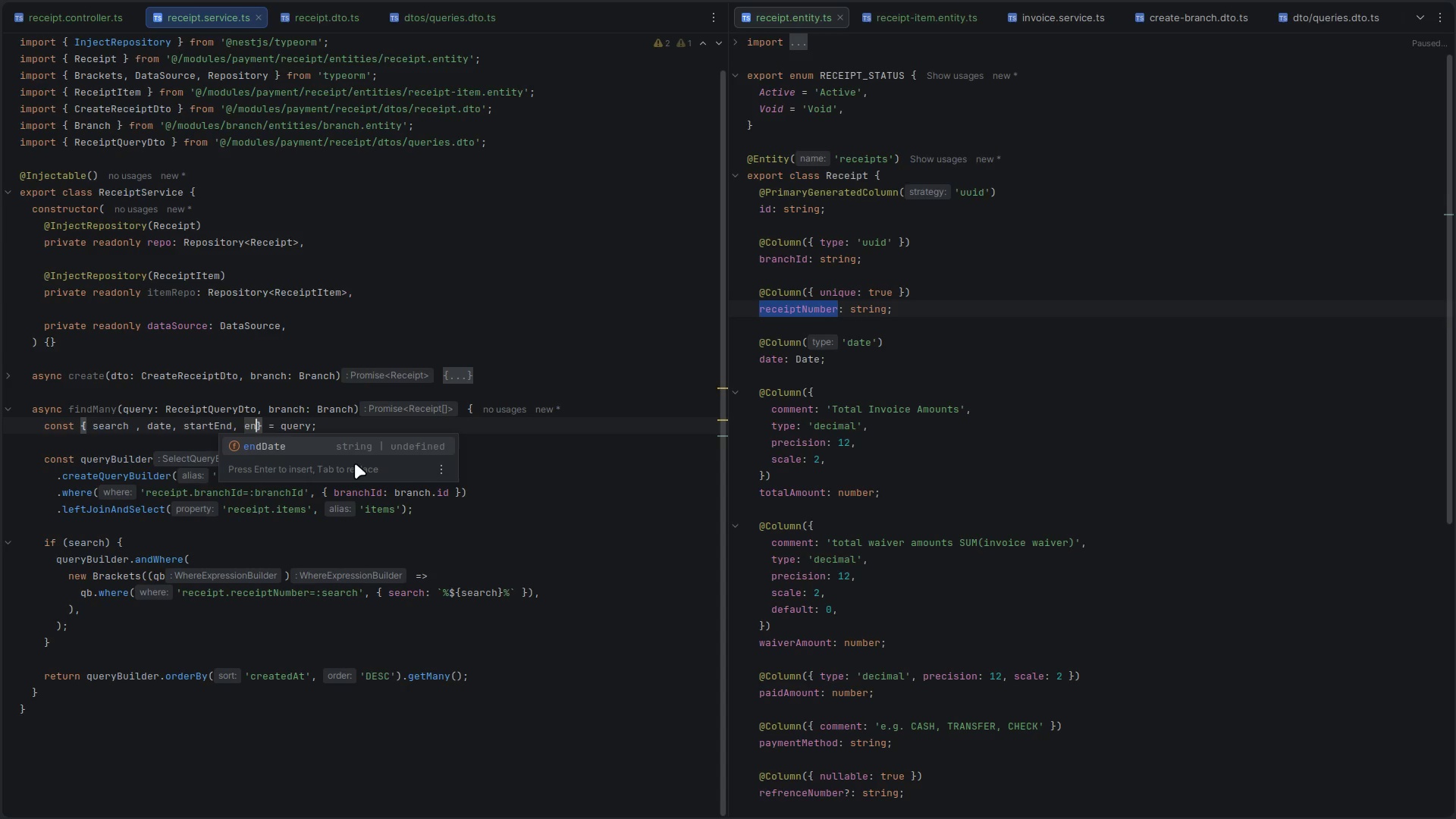 
key(Enter)
 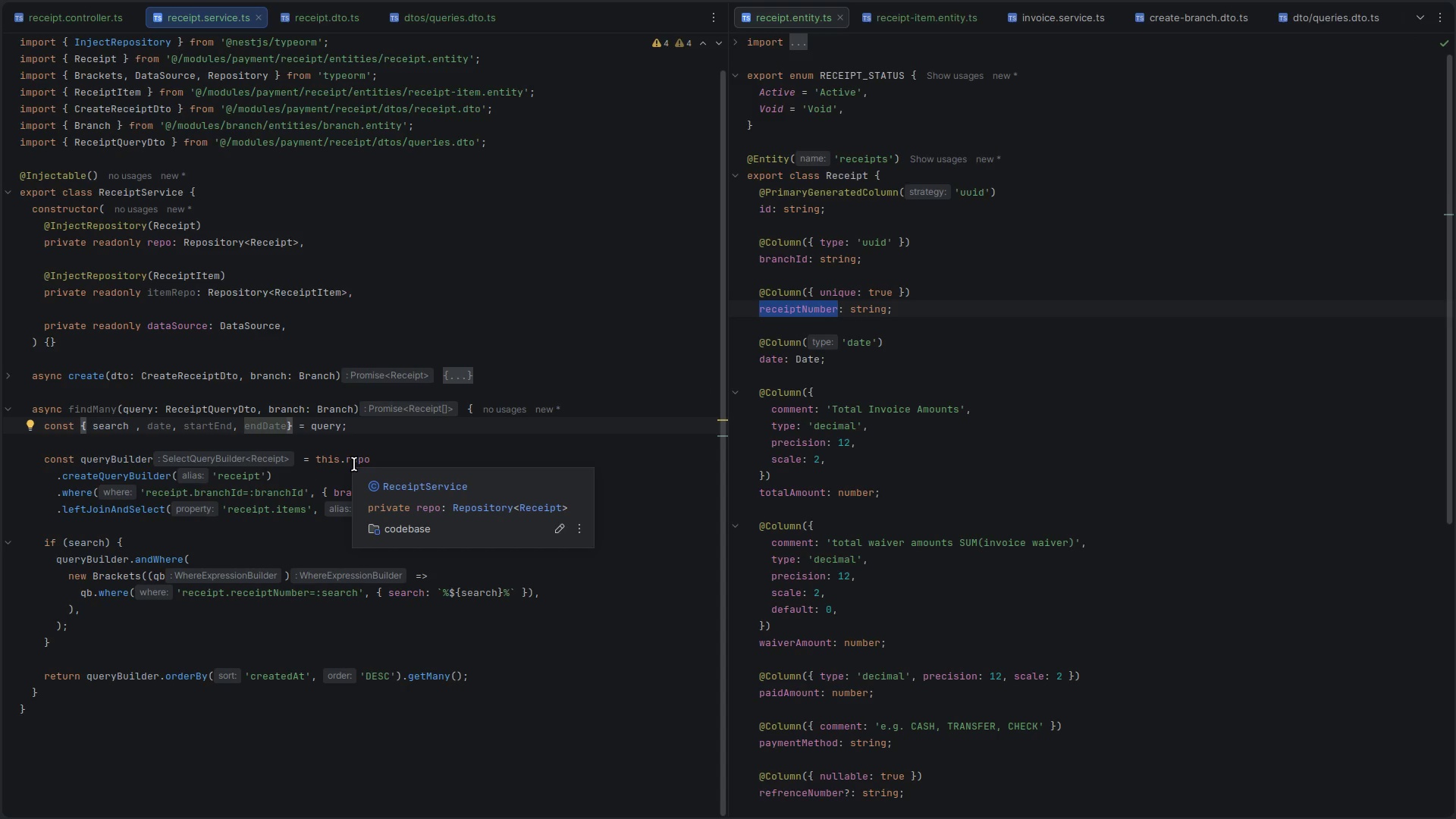 
key(Space)
 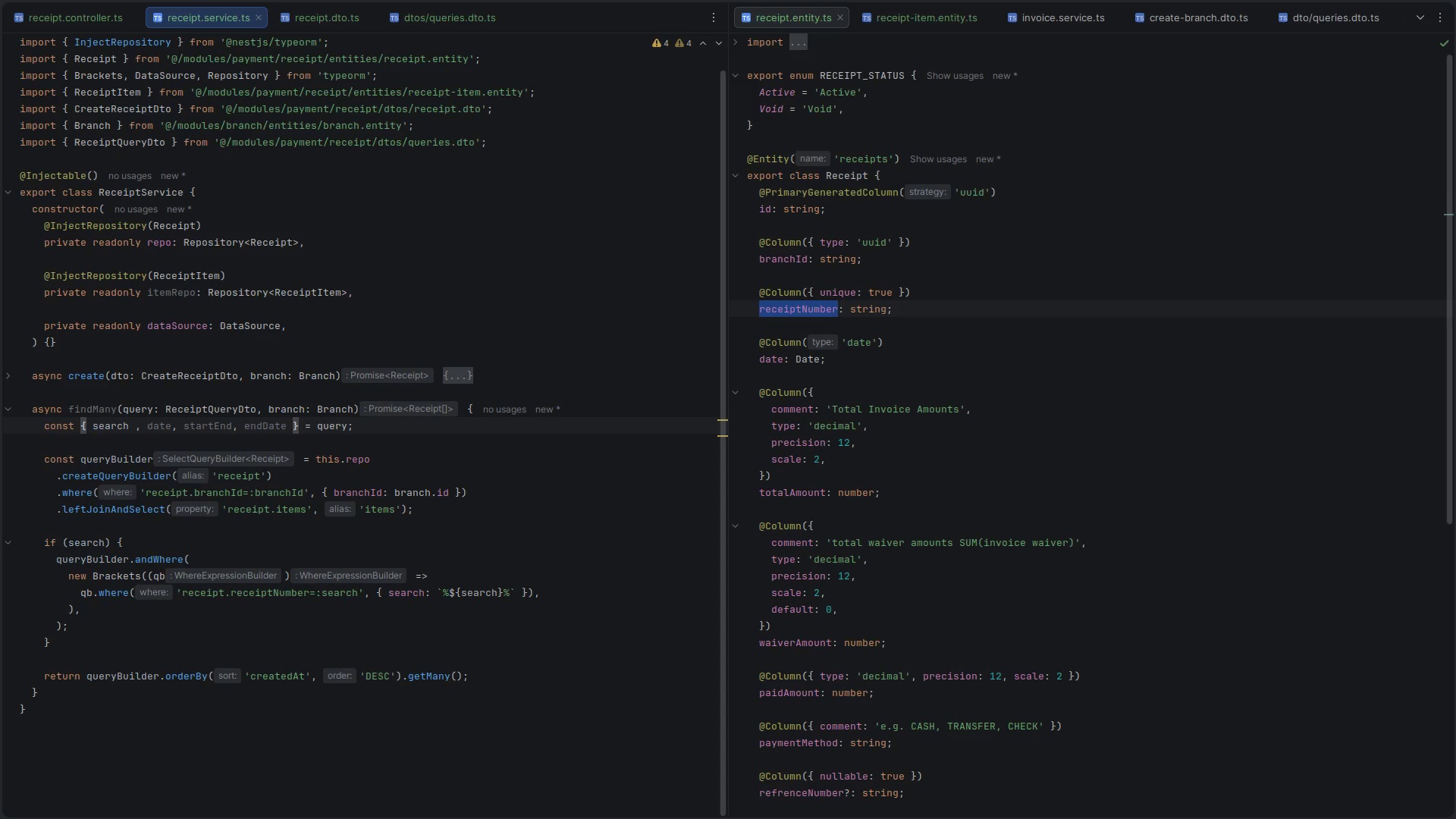 
scroll: coordinate [354, 464], scroll_direction: down, amount: 3.0
 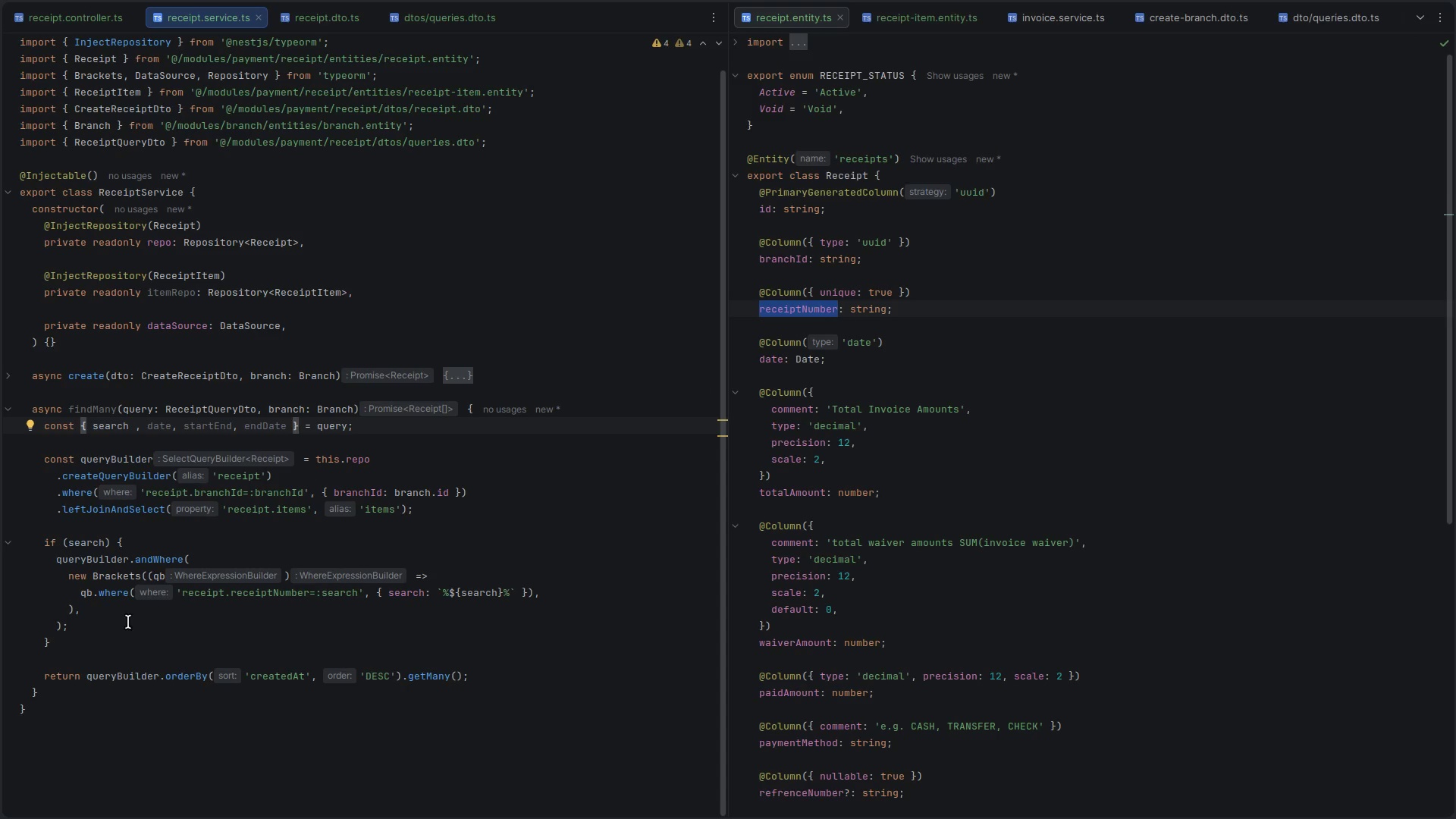 
left_click([102, 635])
 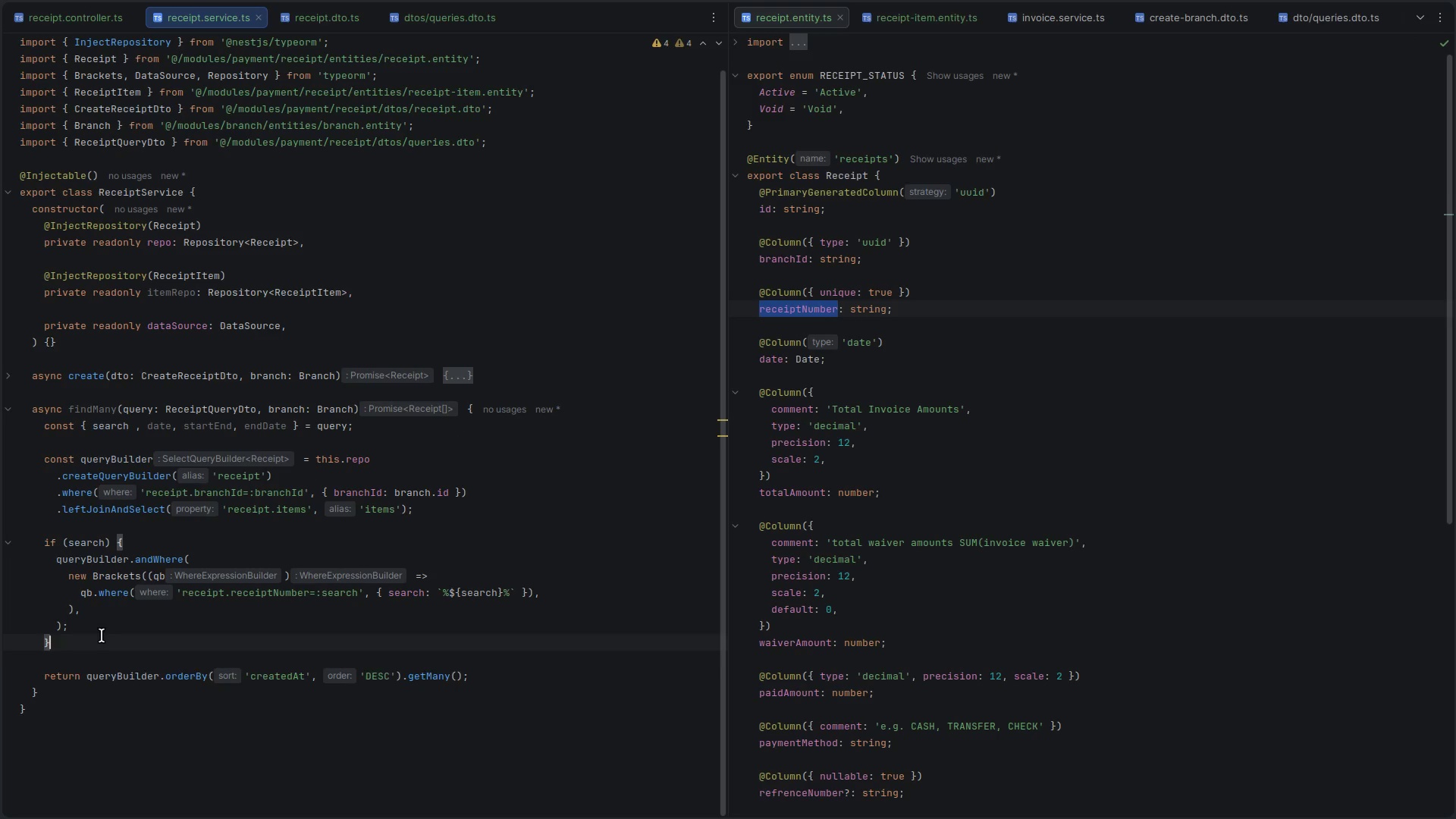 
key(Enter)
 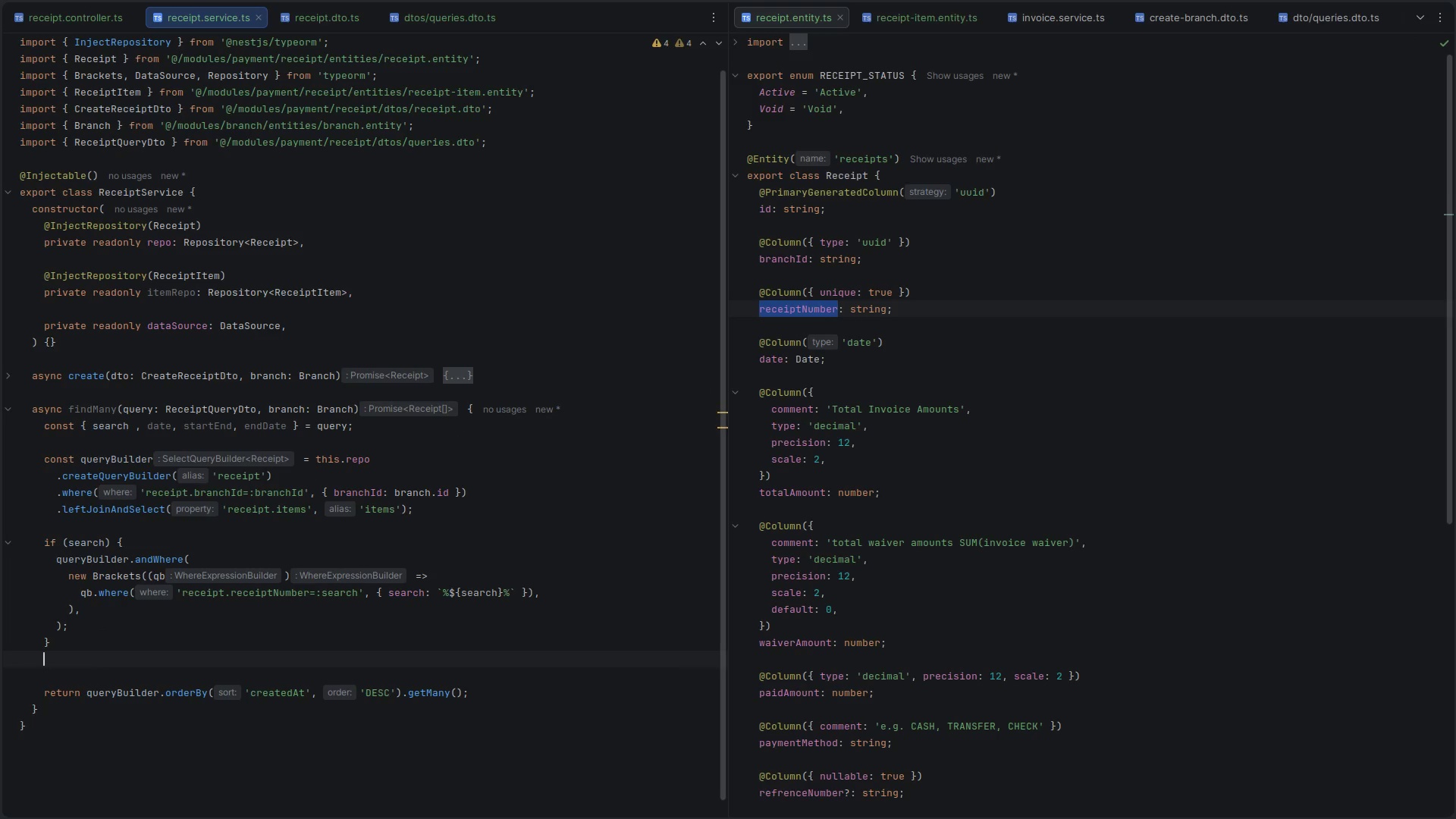 
key(Enter)
 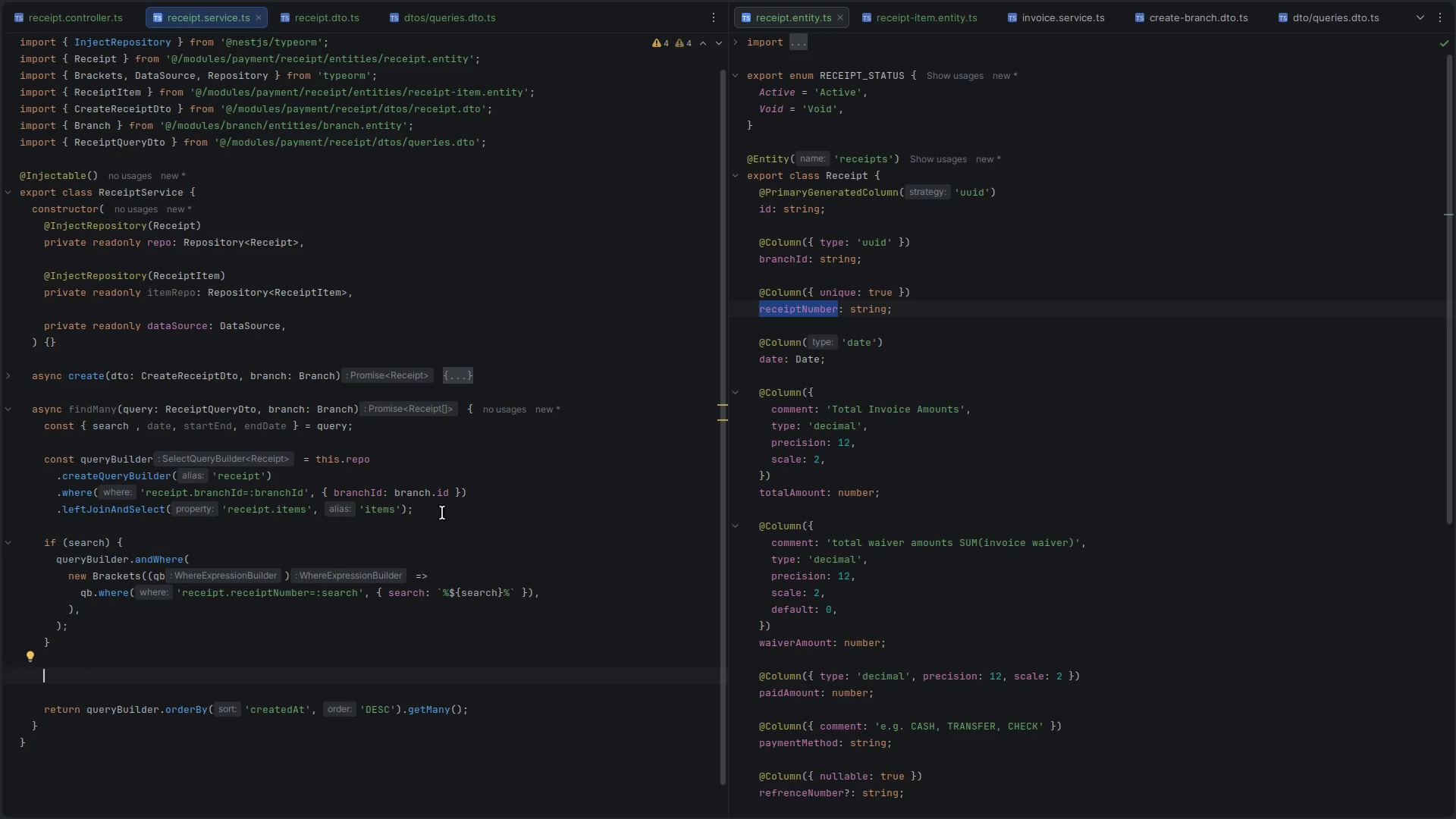 
left_click([457, 506])
 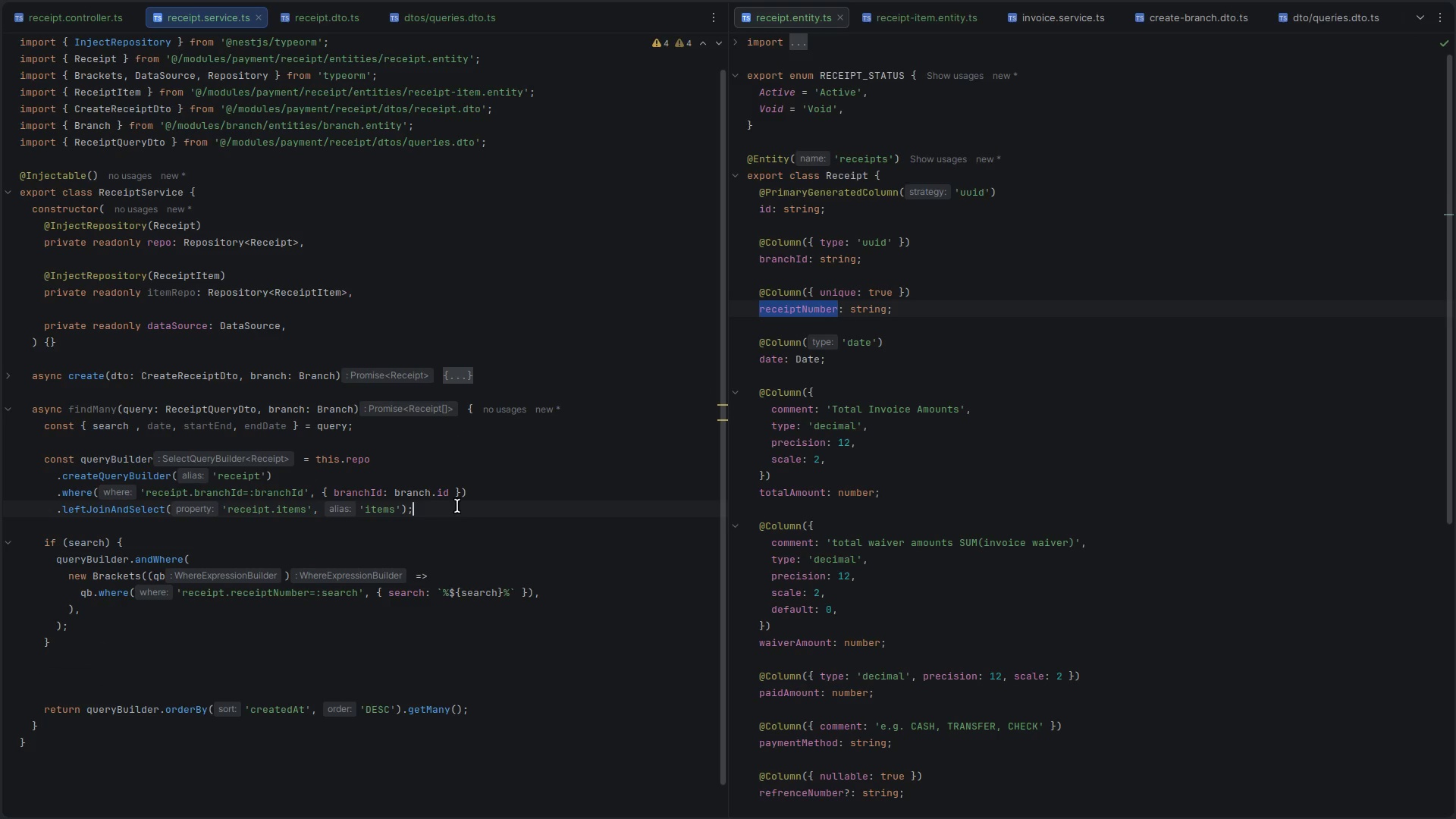 
key(Enter)
 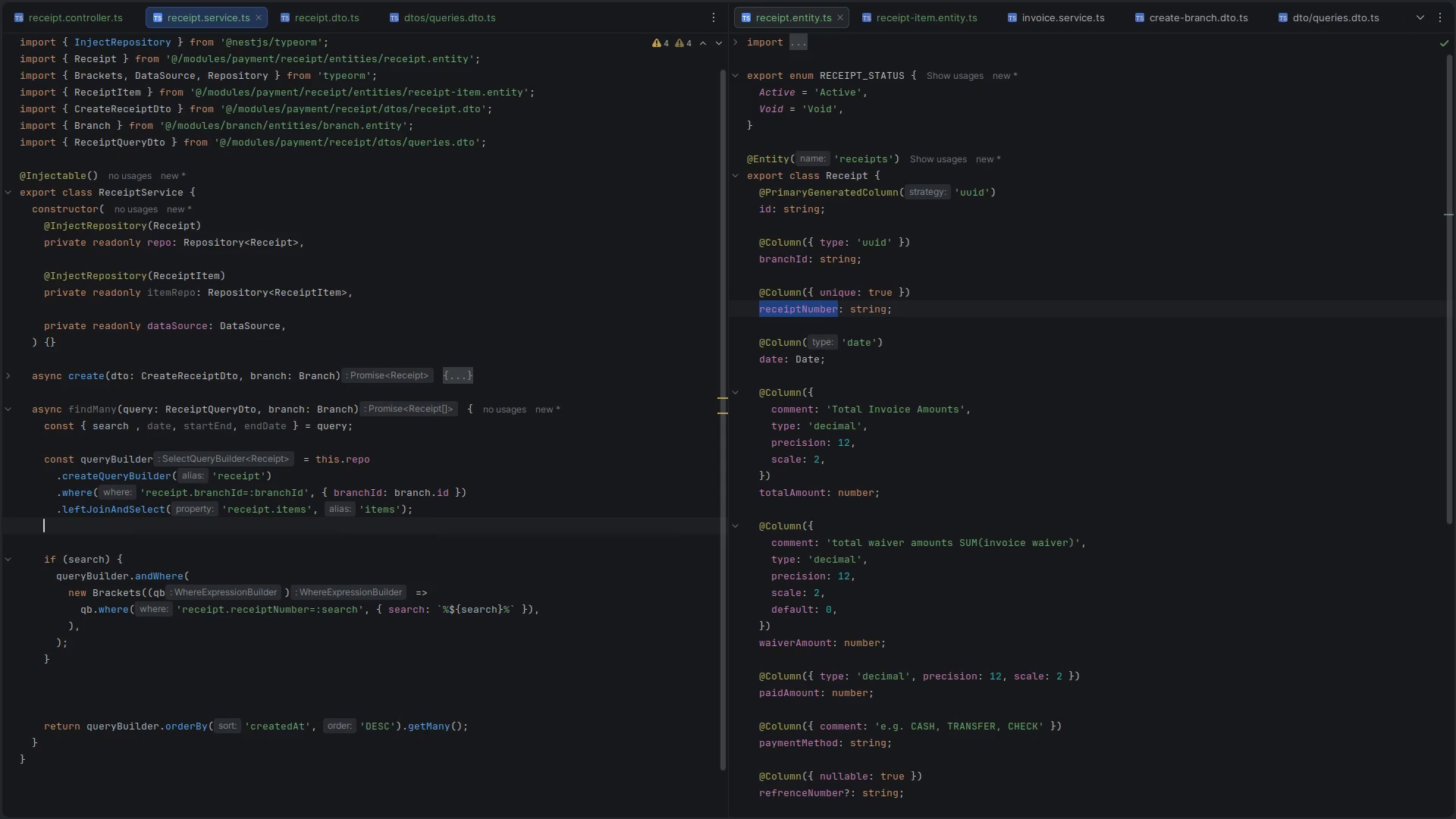 
key(Enter)
 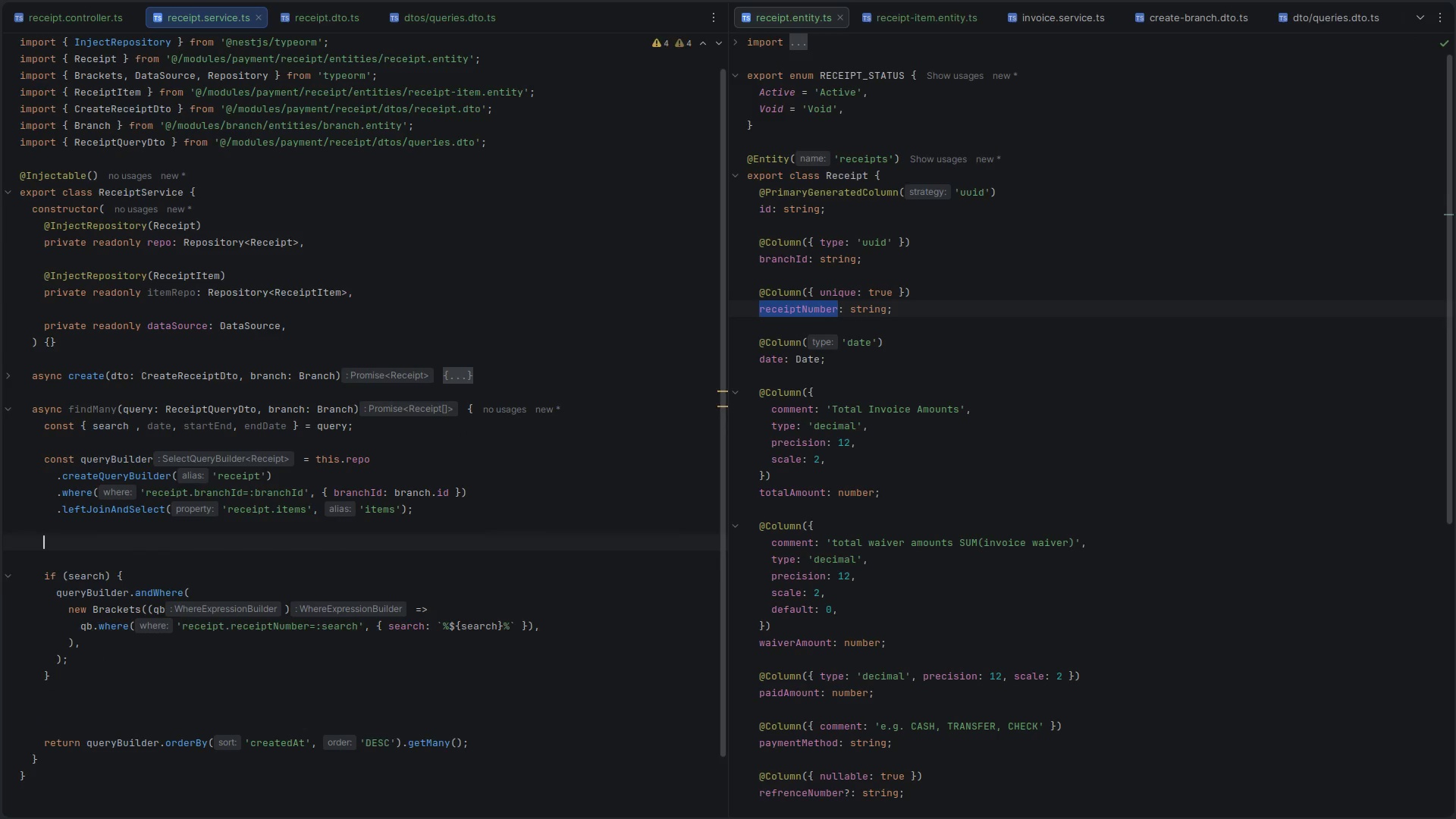 
key(Enter)
 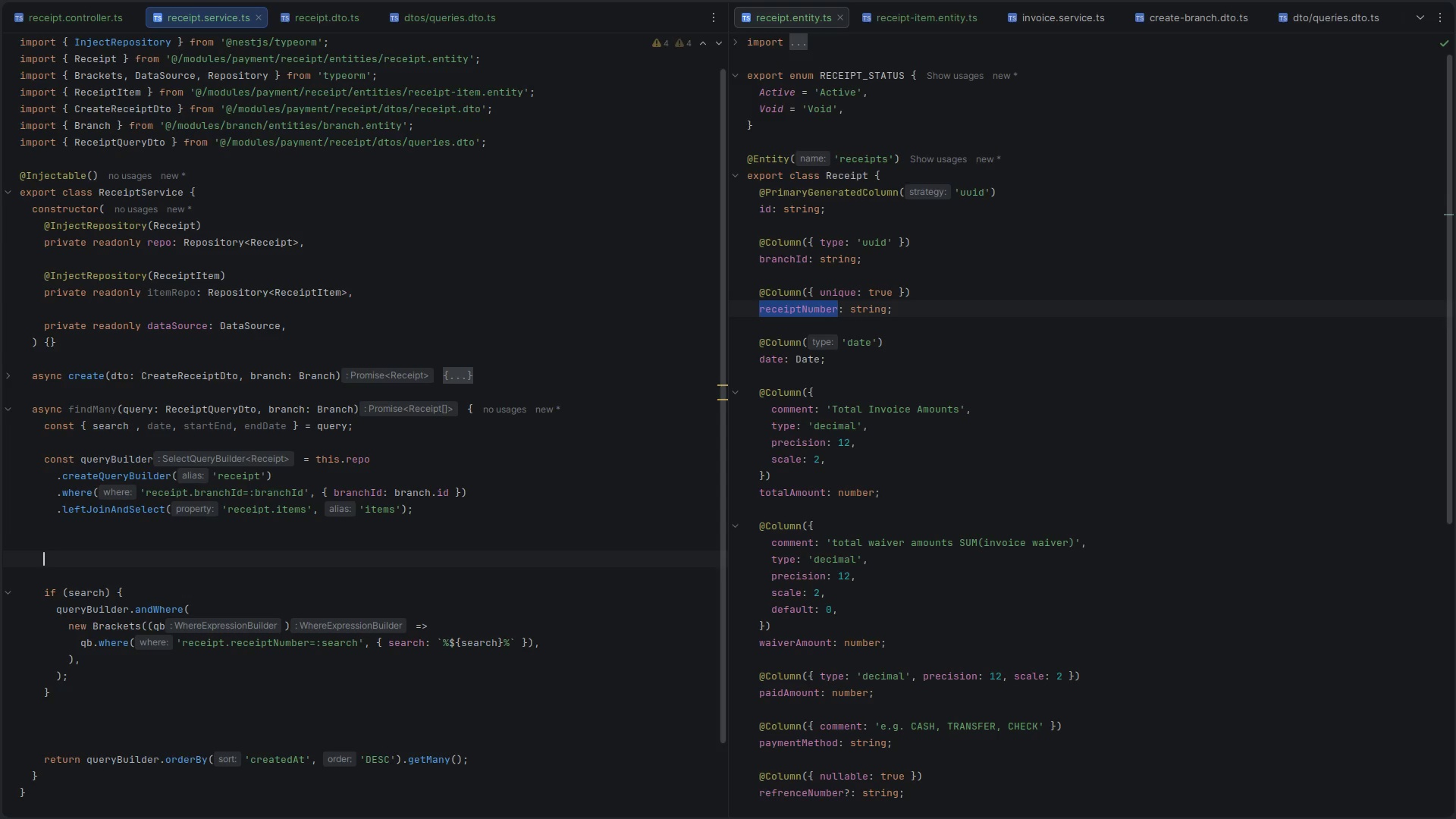 
type(if(date)
 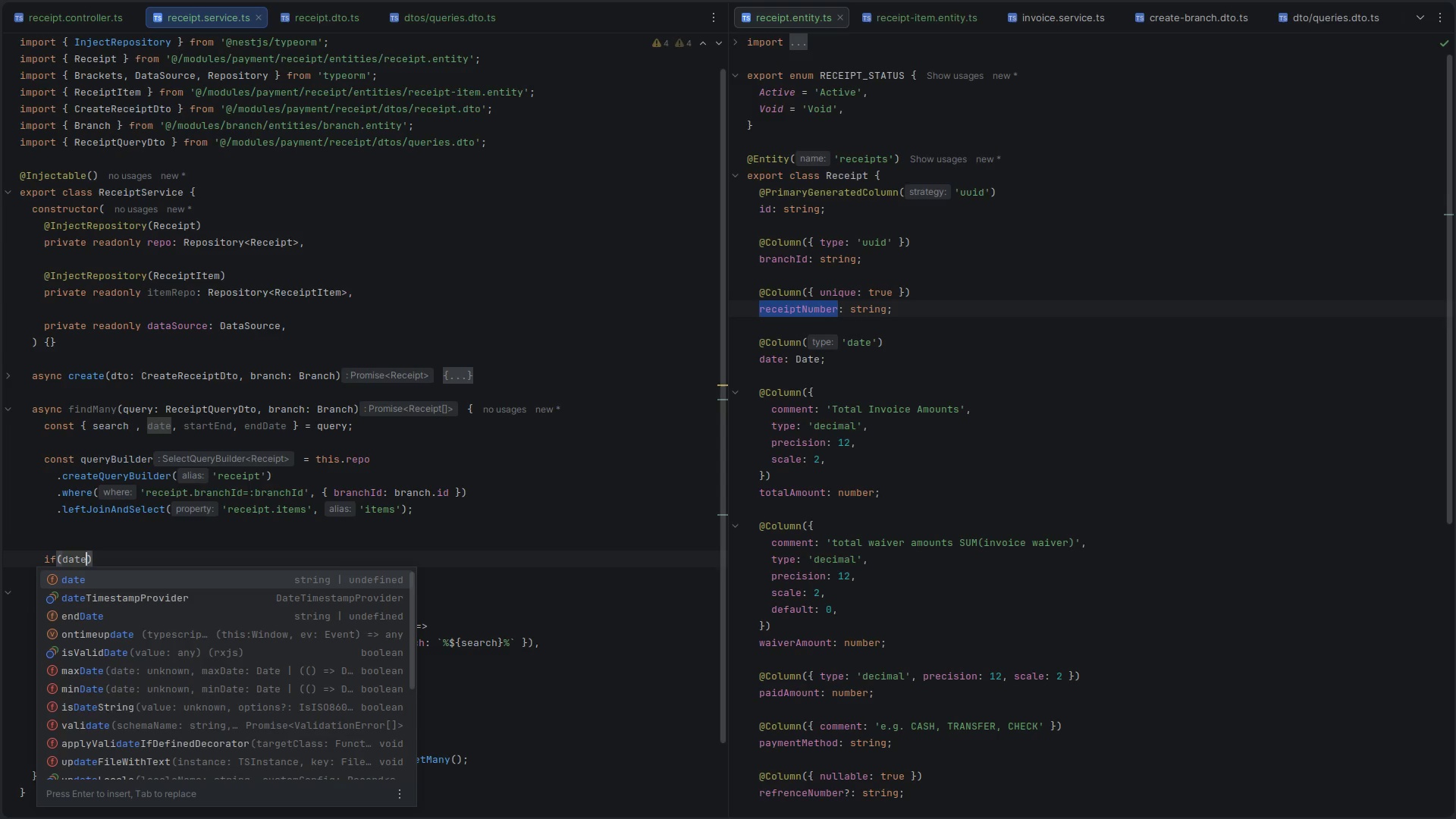 
key(ArrowRight)
 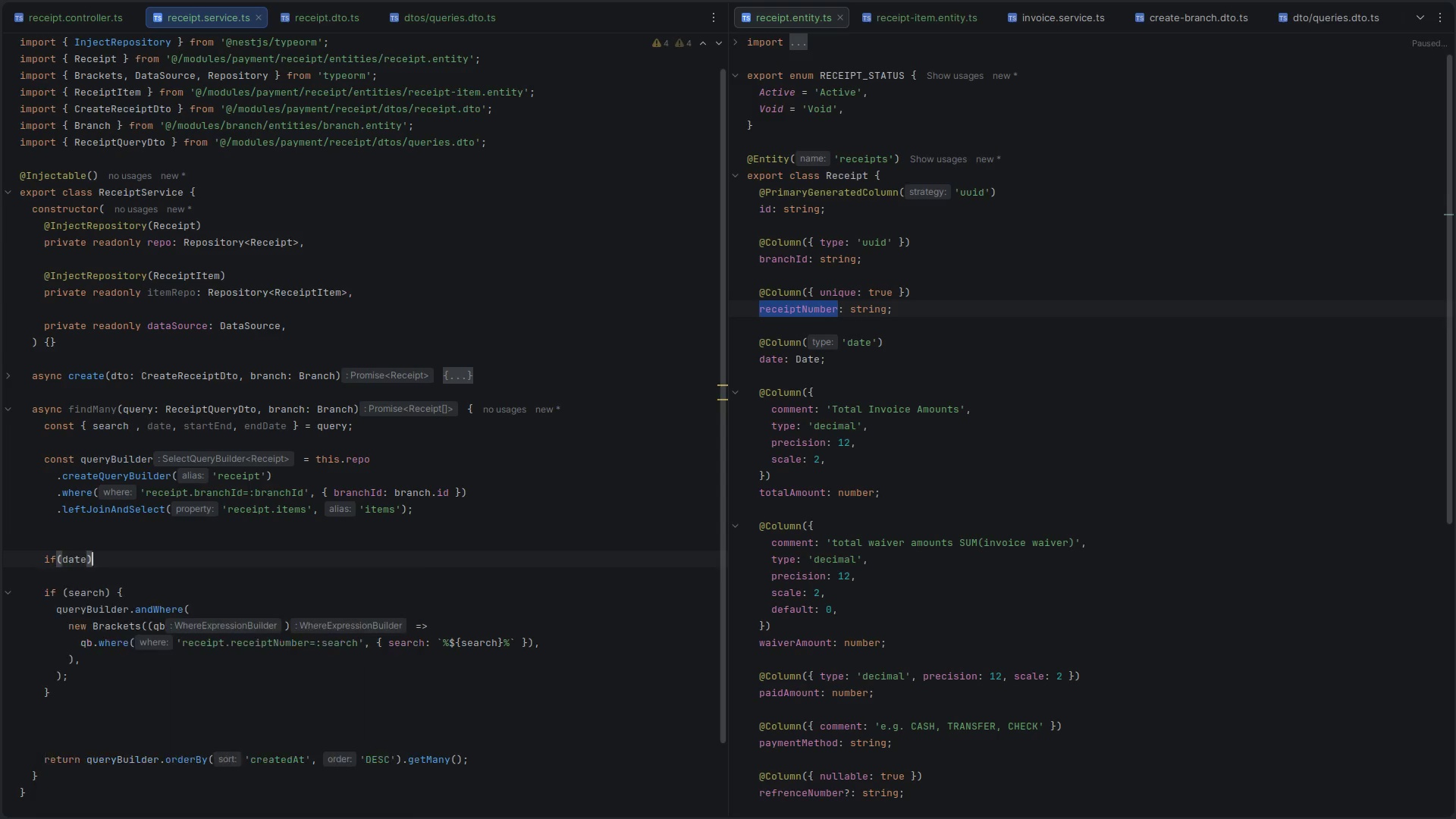 
key(Space)
 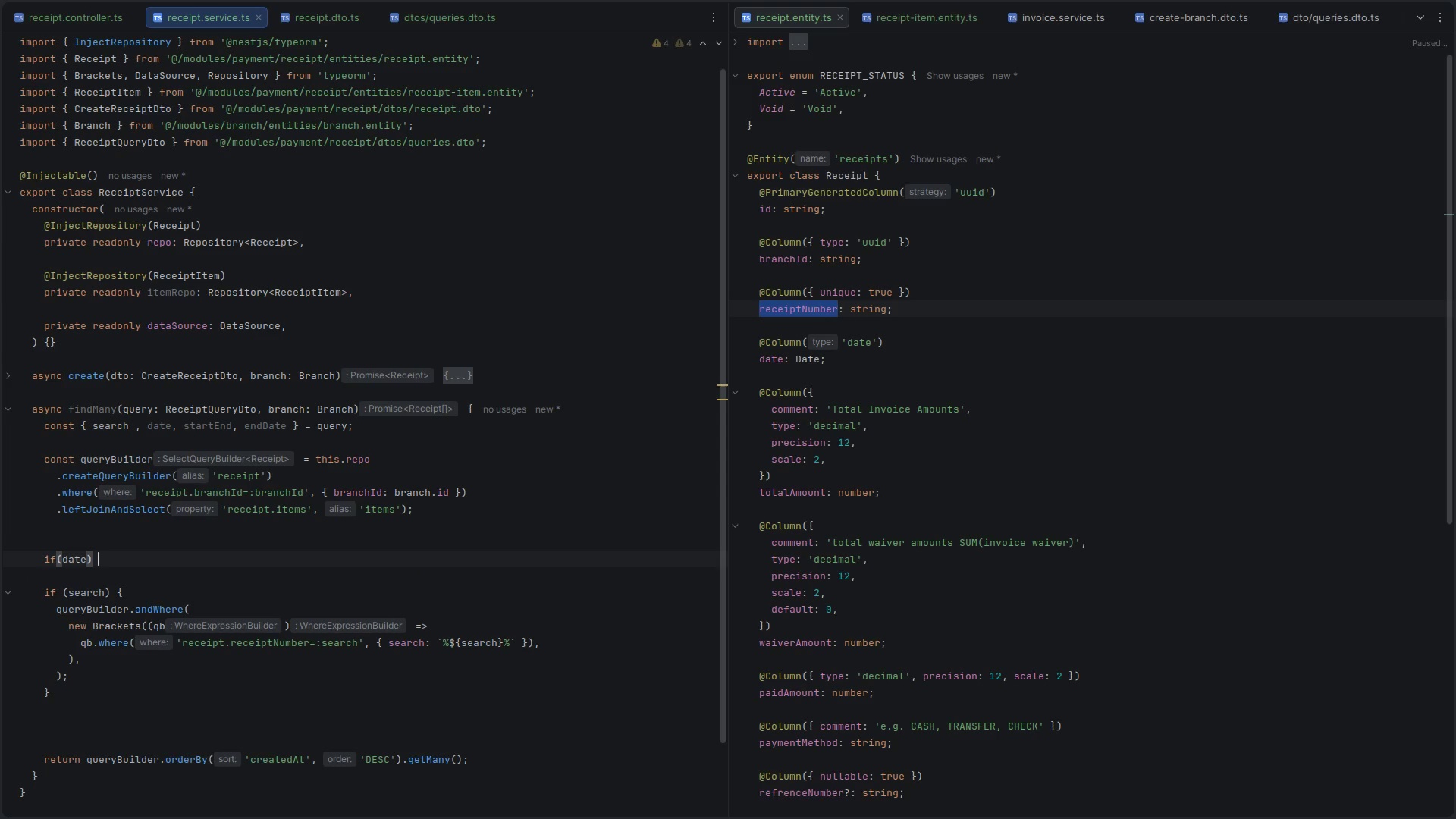 
key(Shift+ShiftLeft)
 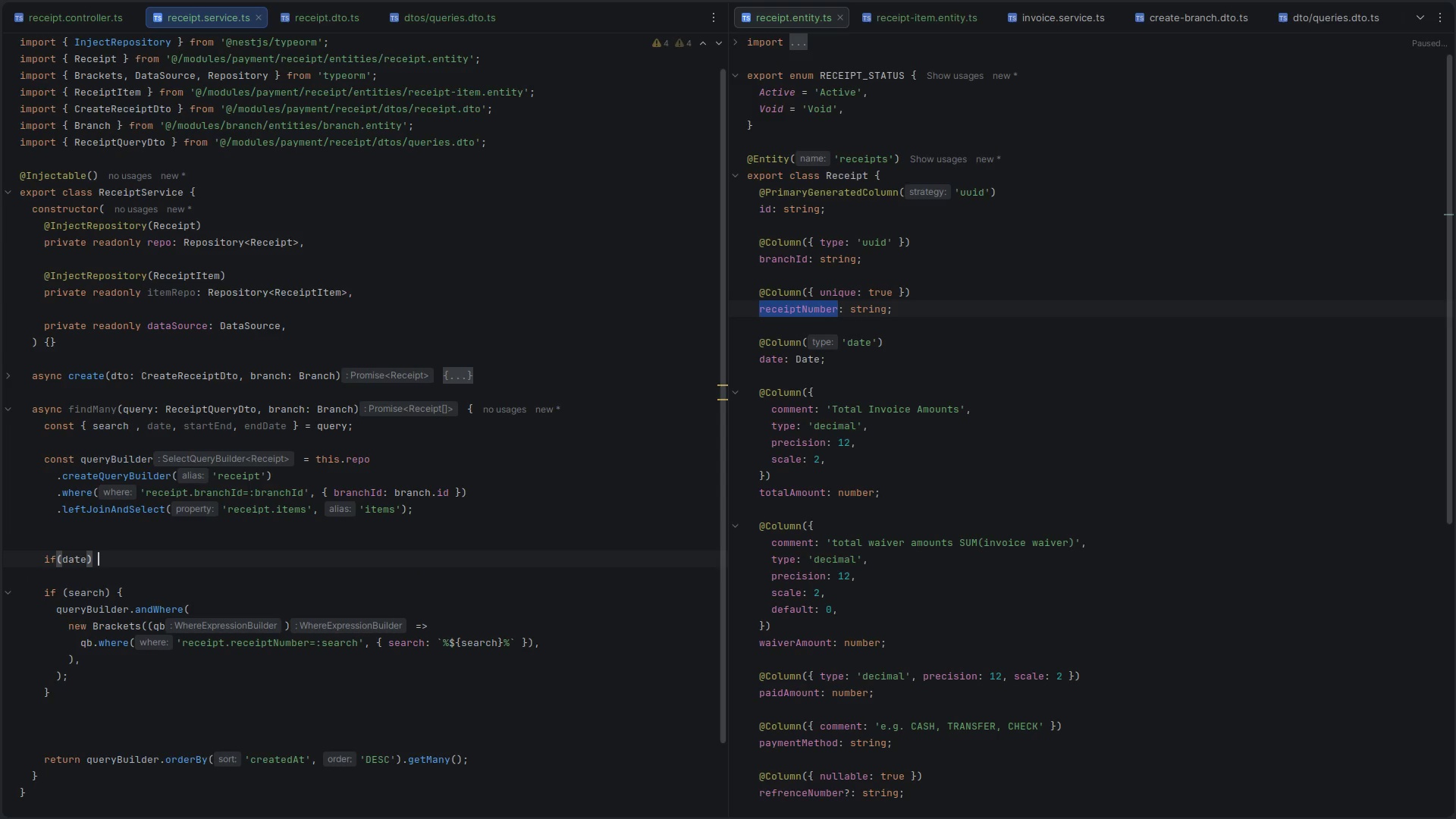 
key(Shift+BracketLeft)
 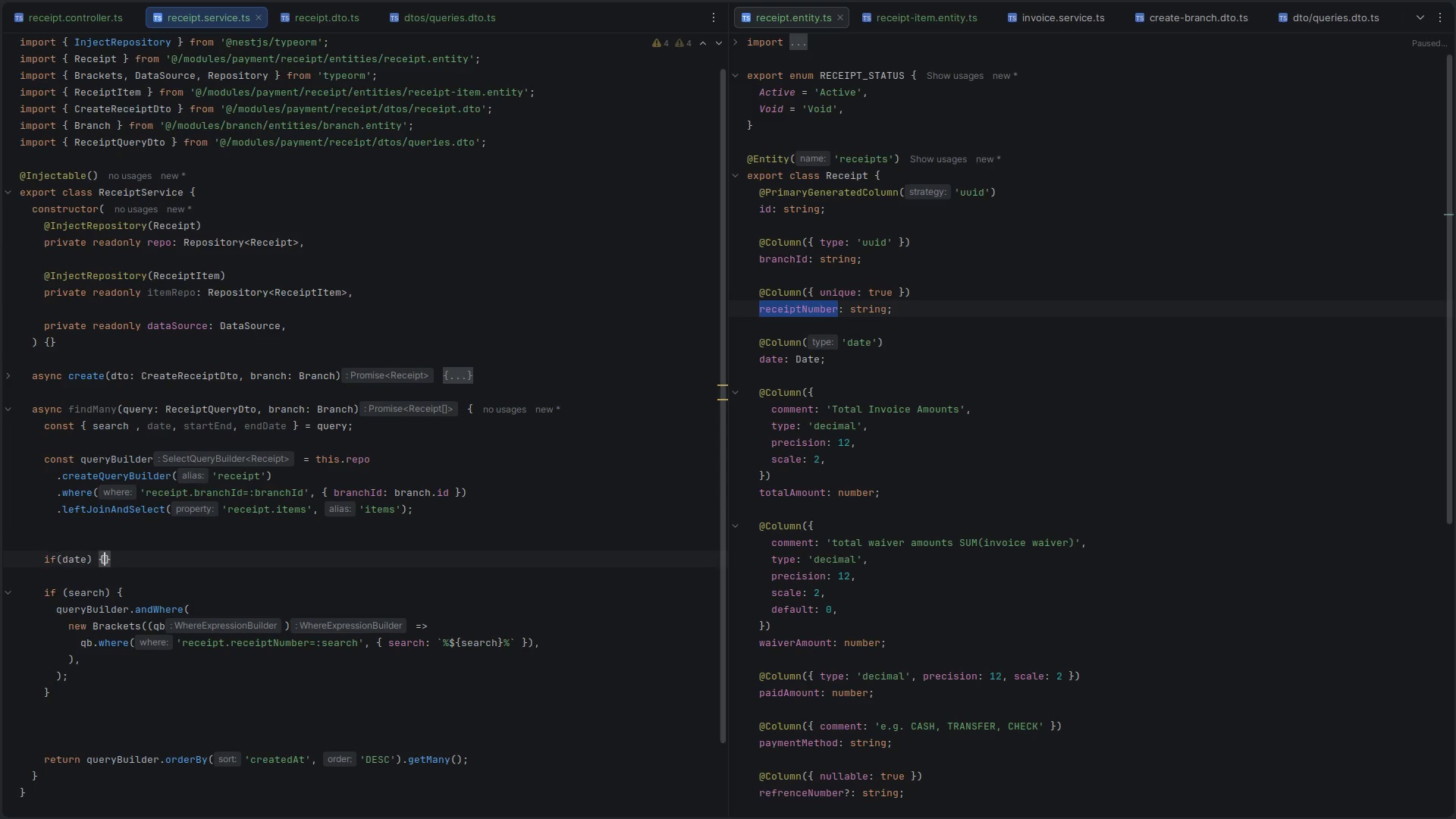 
key(Shift+Enter)
 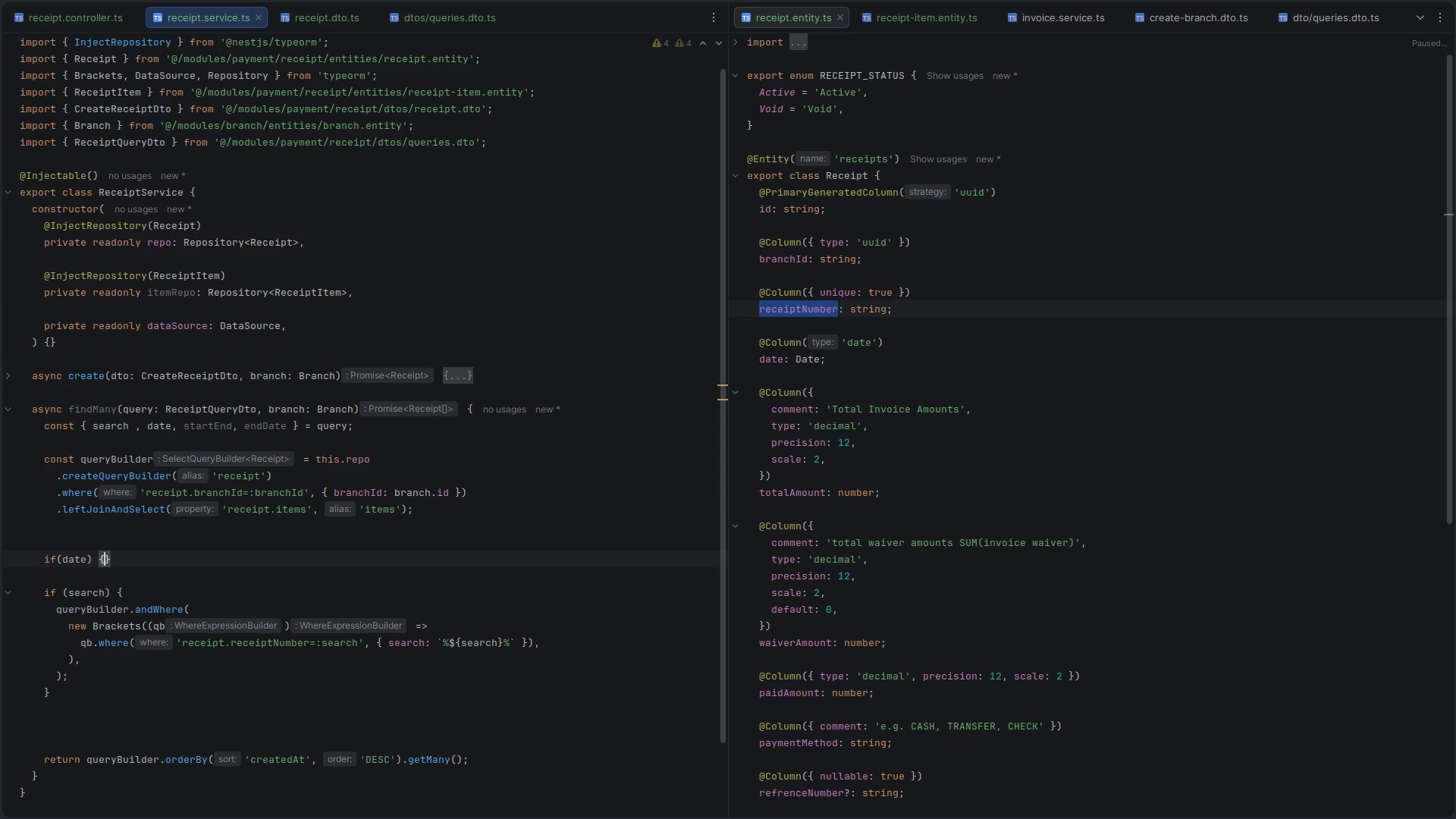 
key(Enter)
 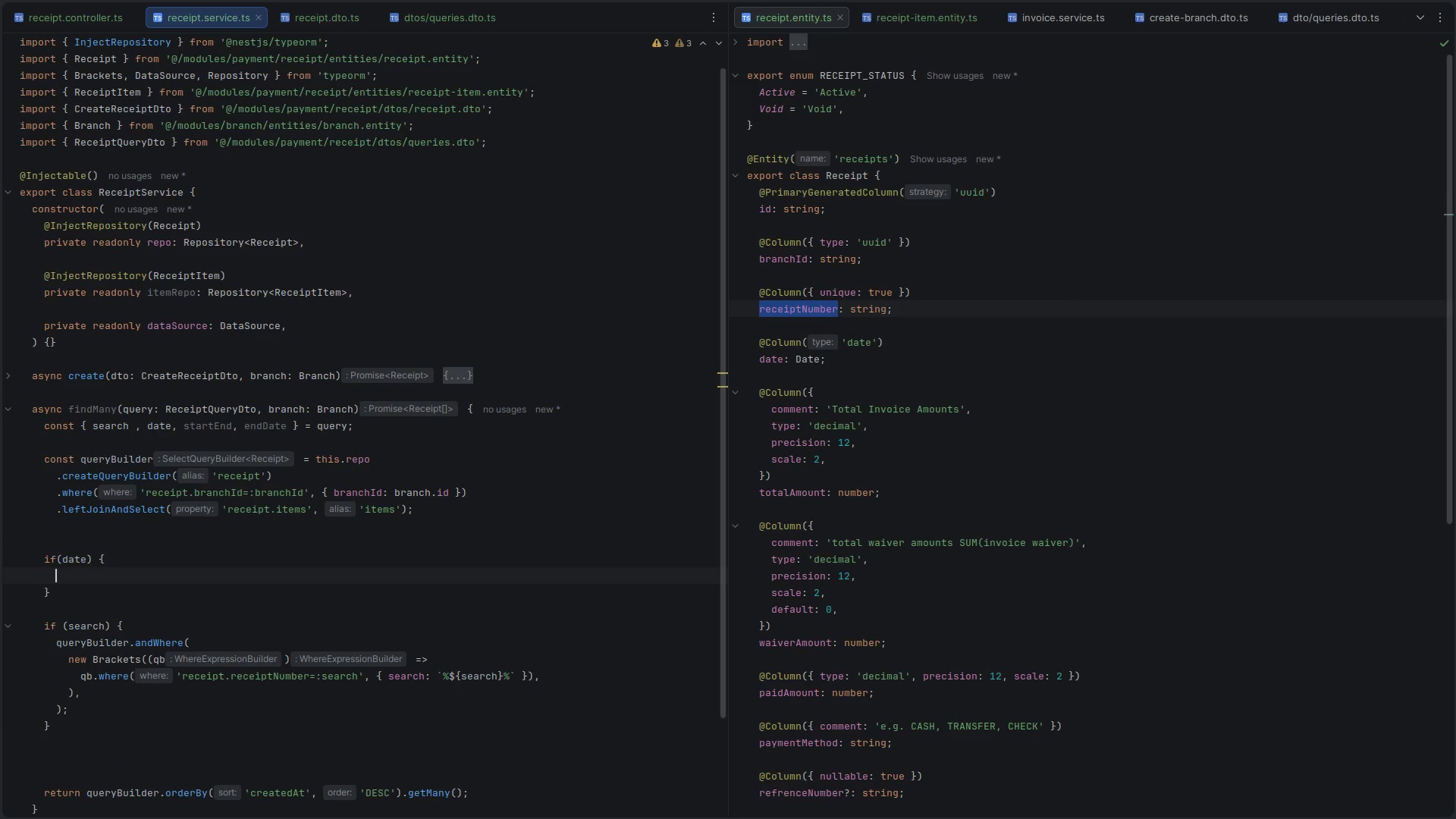 
key(ArrowDown)
 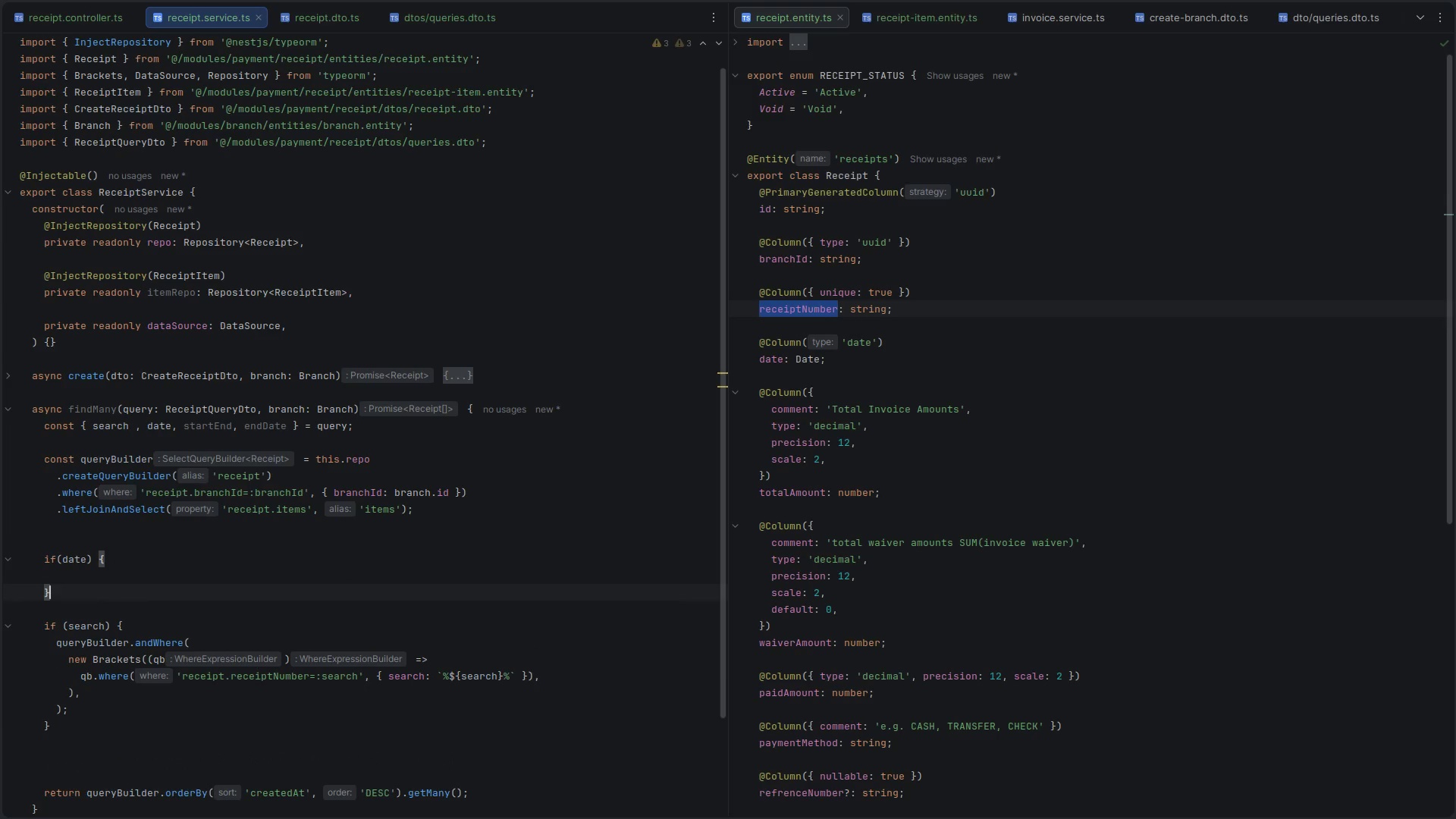 
type( else if(date)
key(Backspace)
key(Backspace)
key(Backspace)
key(Backspace)
type(start && end)
key(Backspace)
key(Backspace)
key(Backspace)
key(Backspace)
key(Backspace)
key(Backspace)
key(Backspace)
type(Date && endDate)
 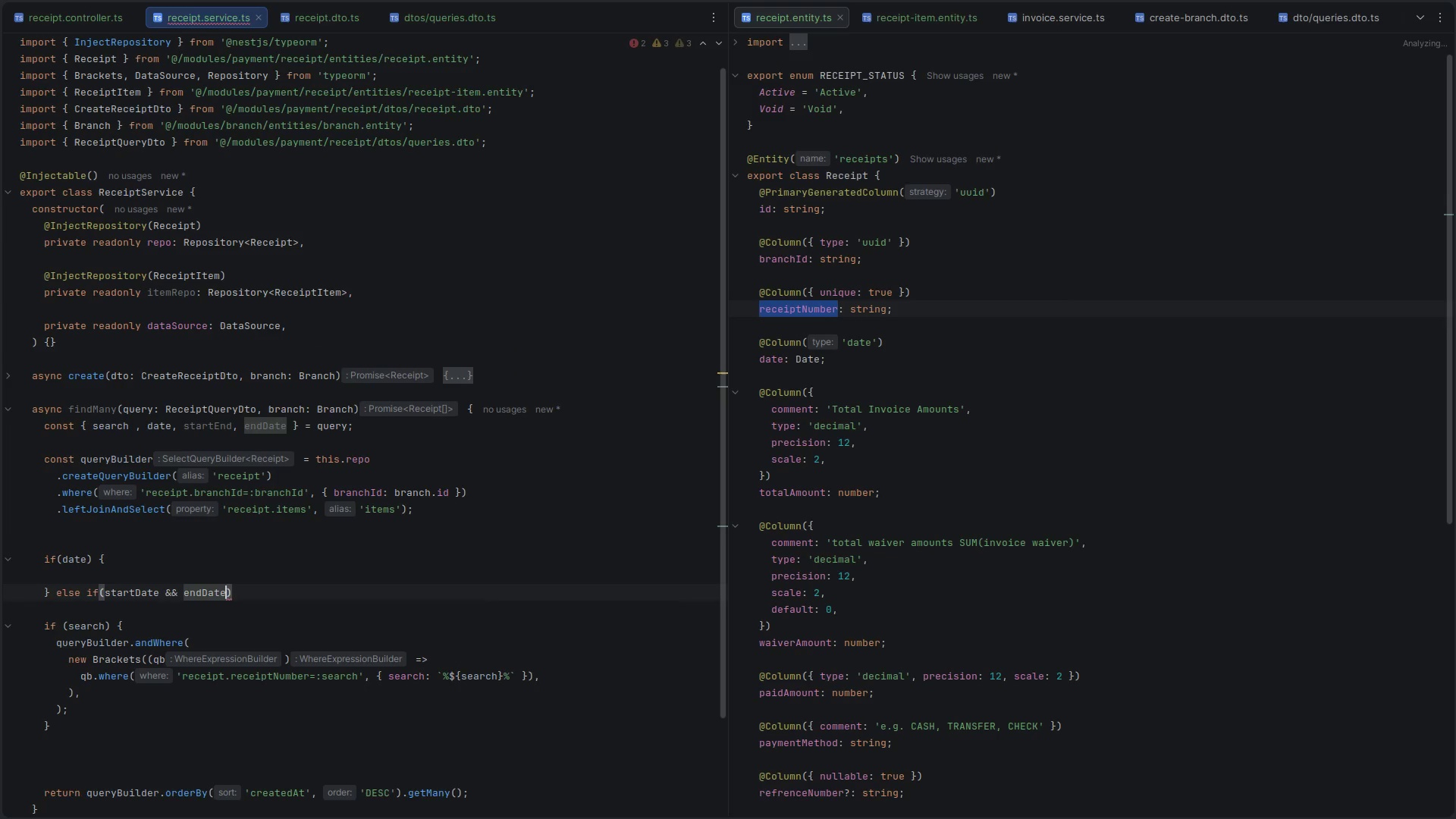 
key(ArrowRight)
 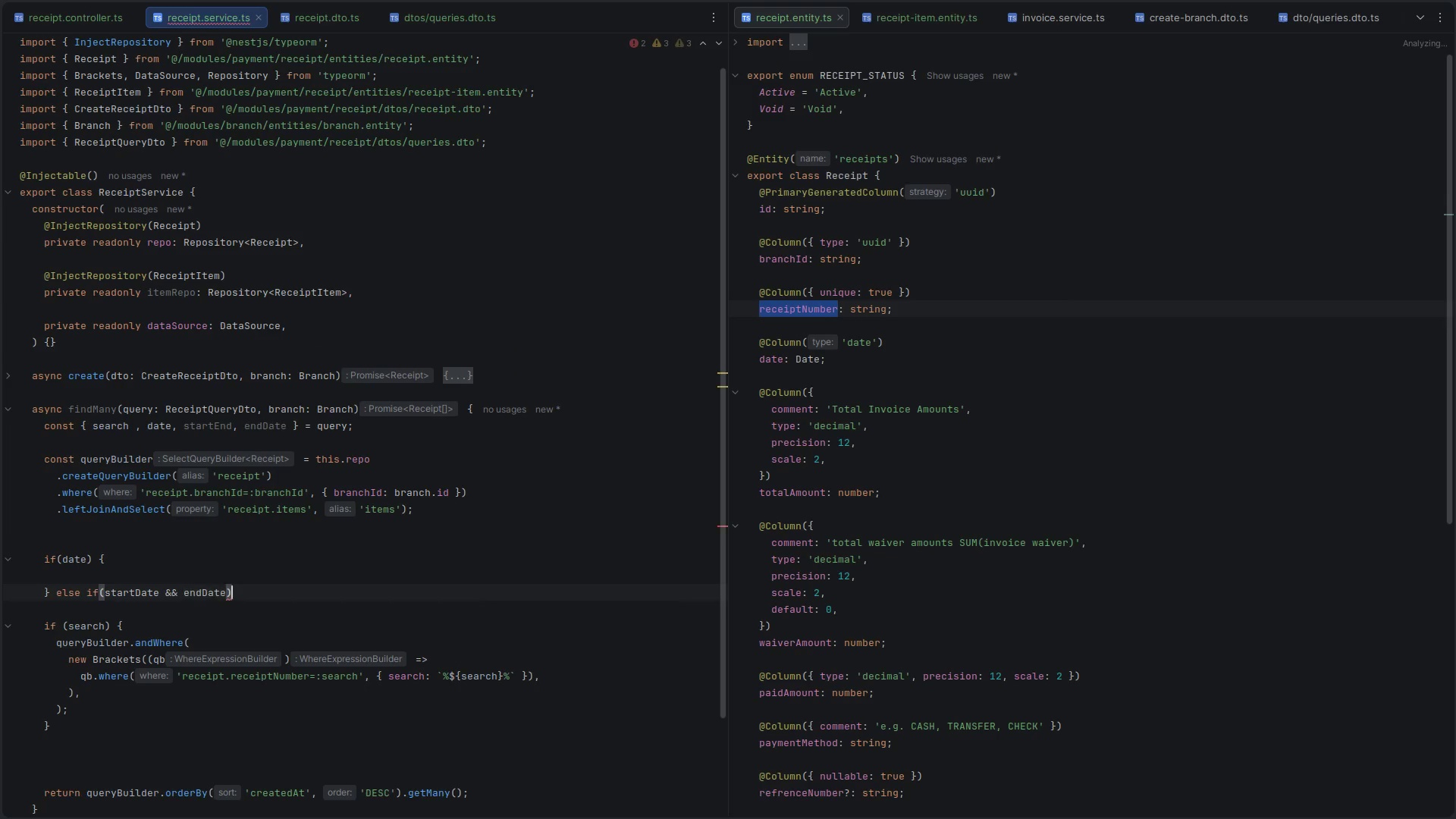 
key(Space)
 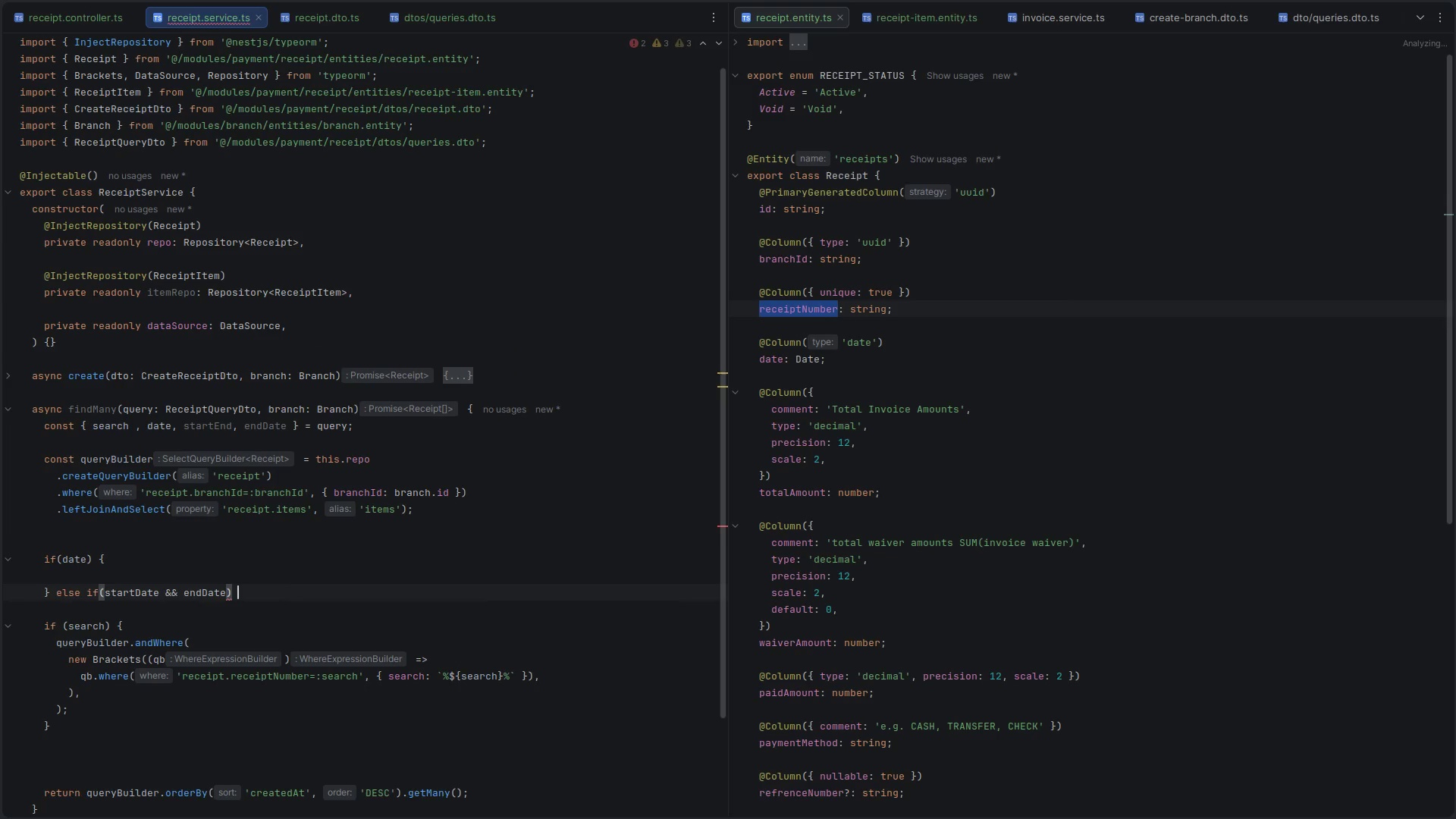 
key(Shift+BracketLeft)
 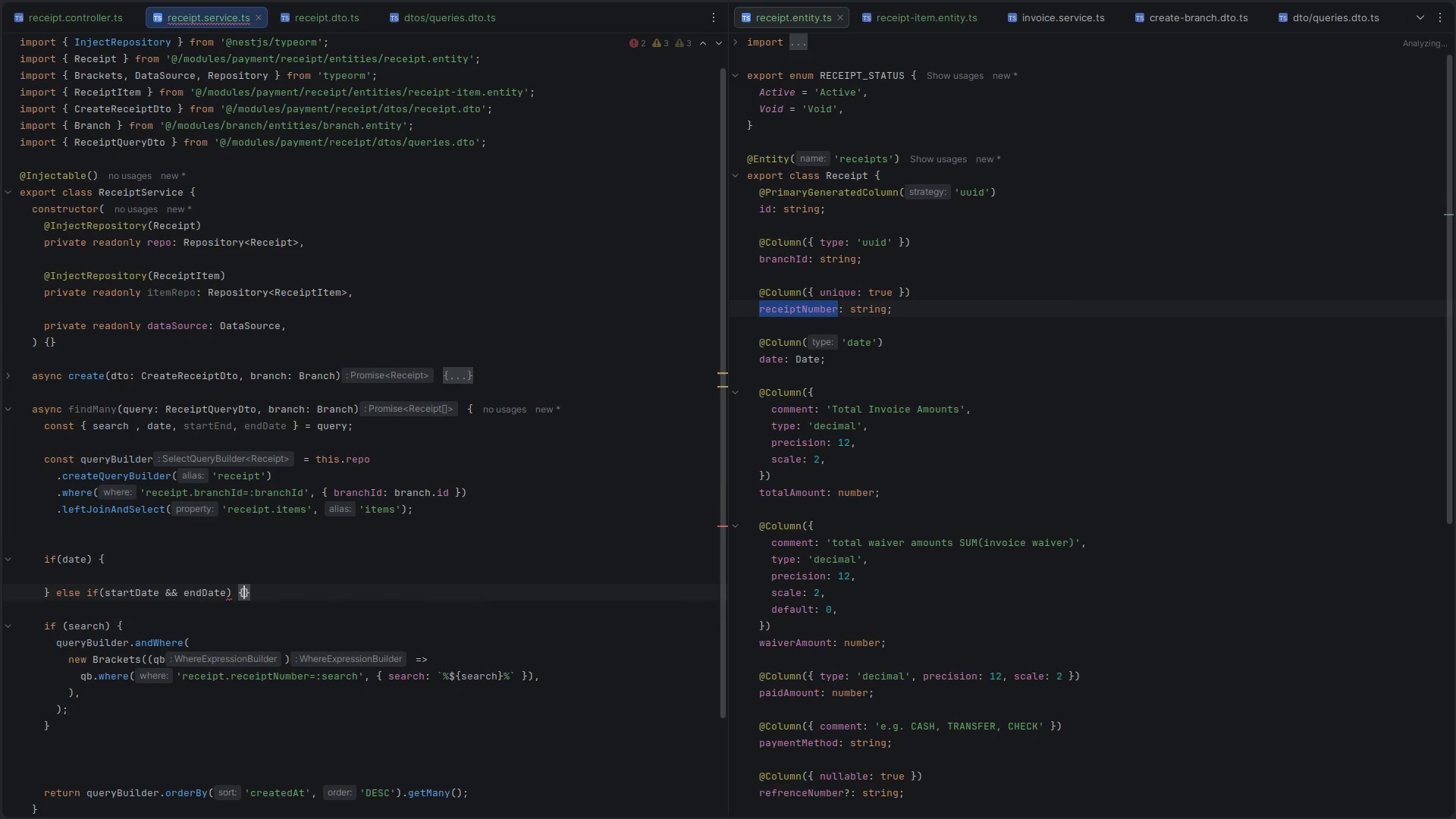 
key(Enter)
 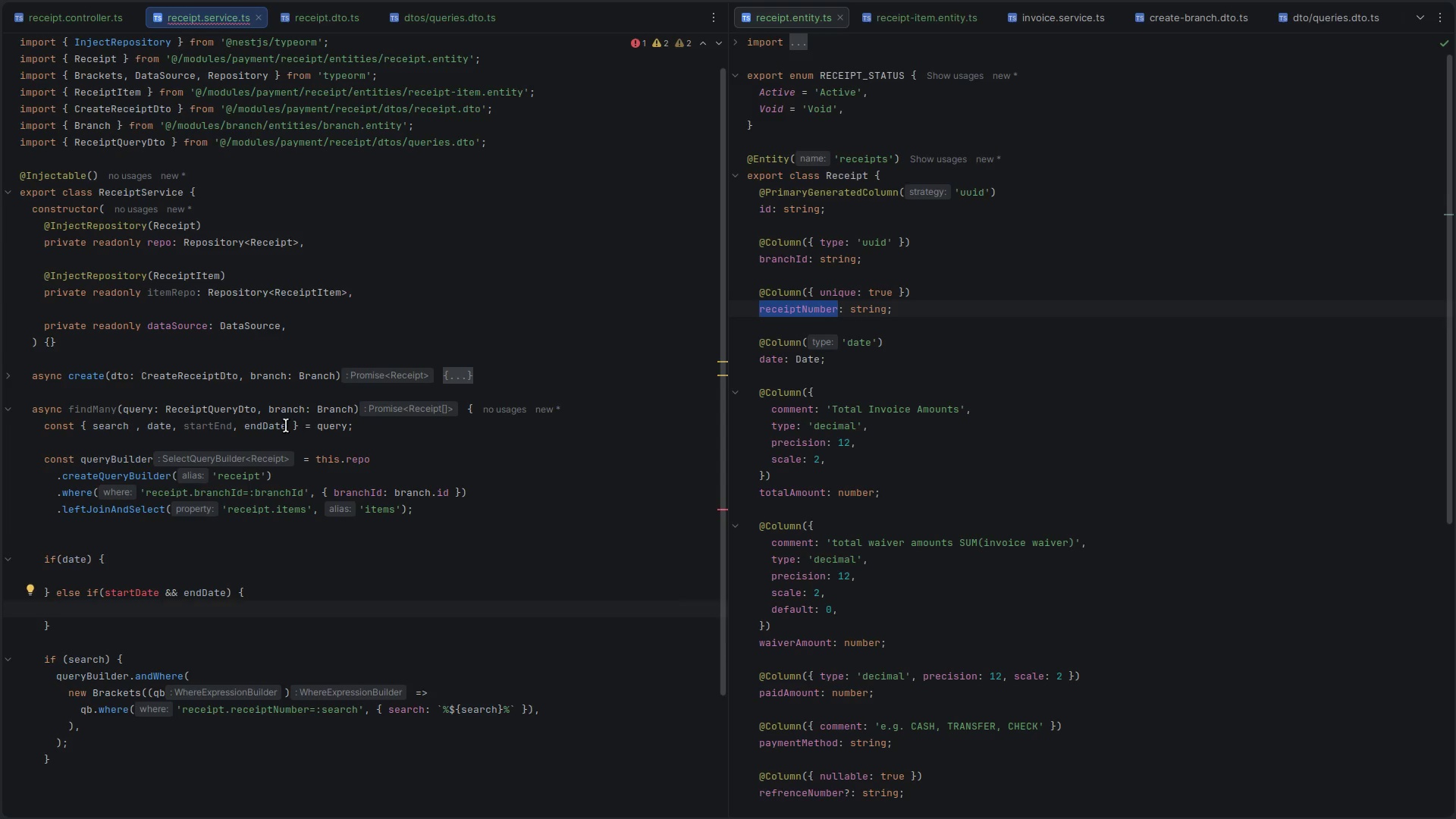 
double_click([213, 429])
 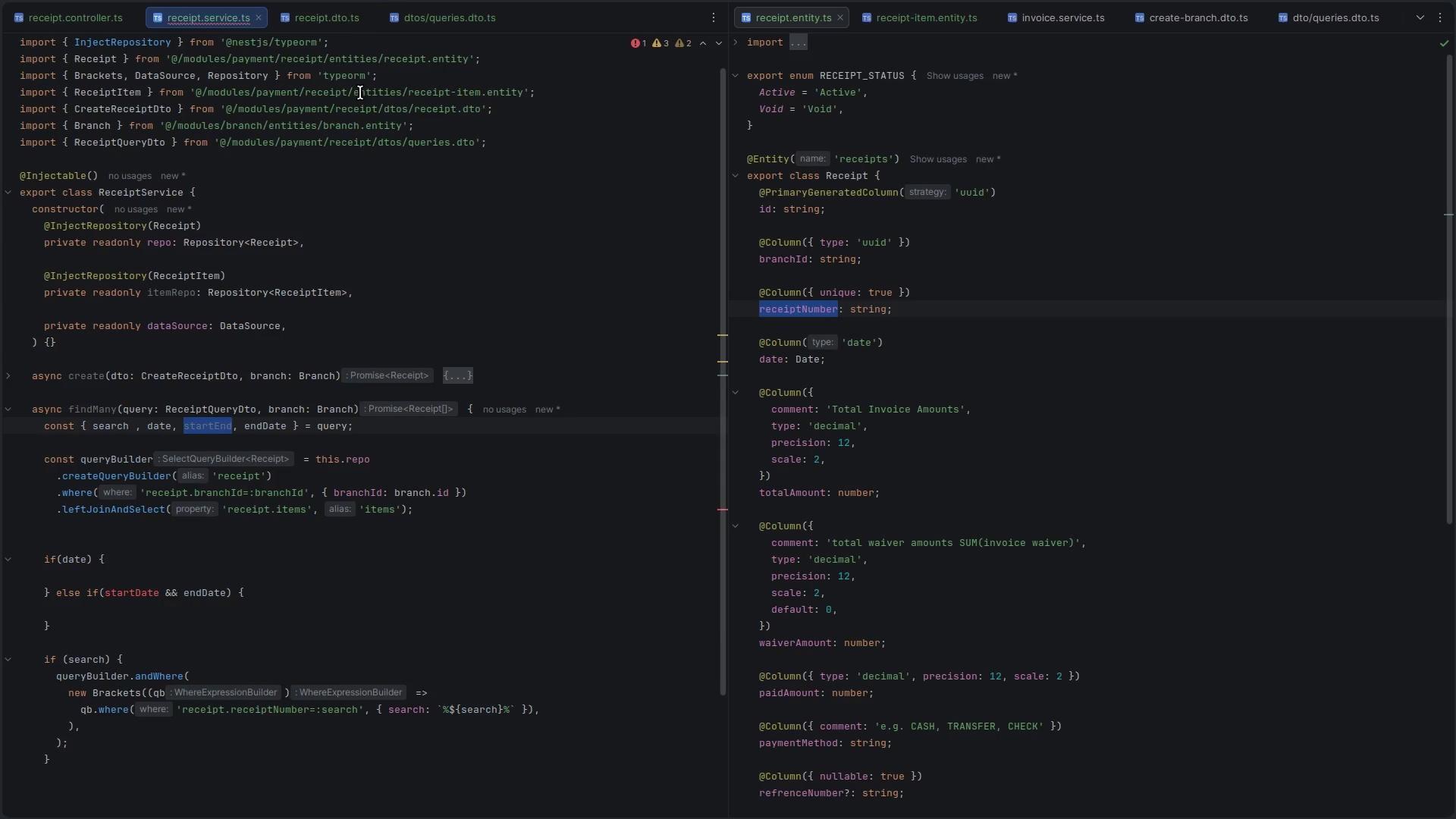 
left_click([333, 20])
 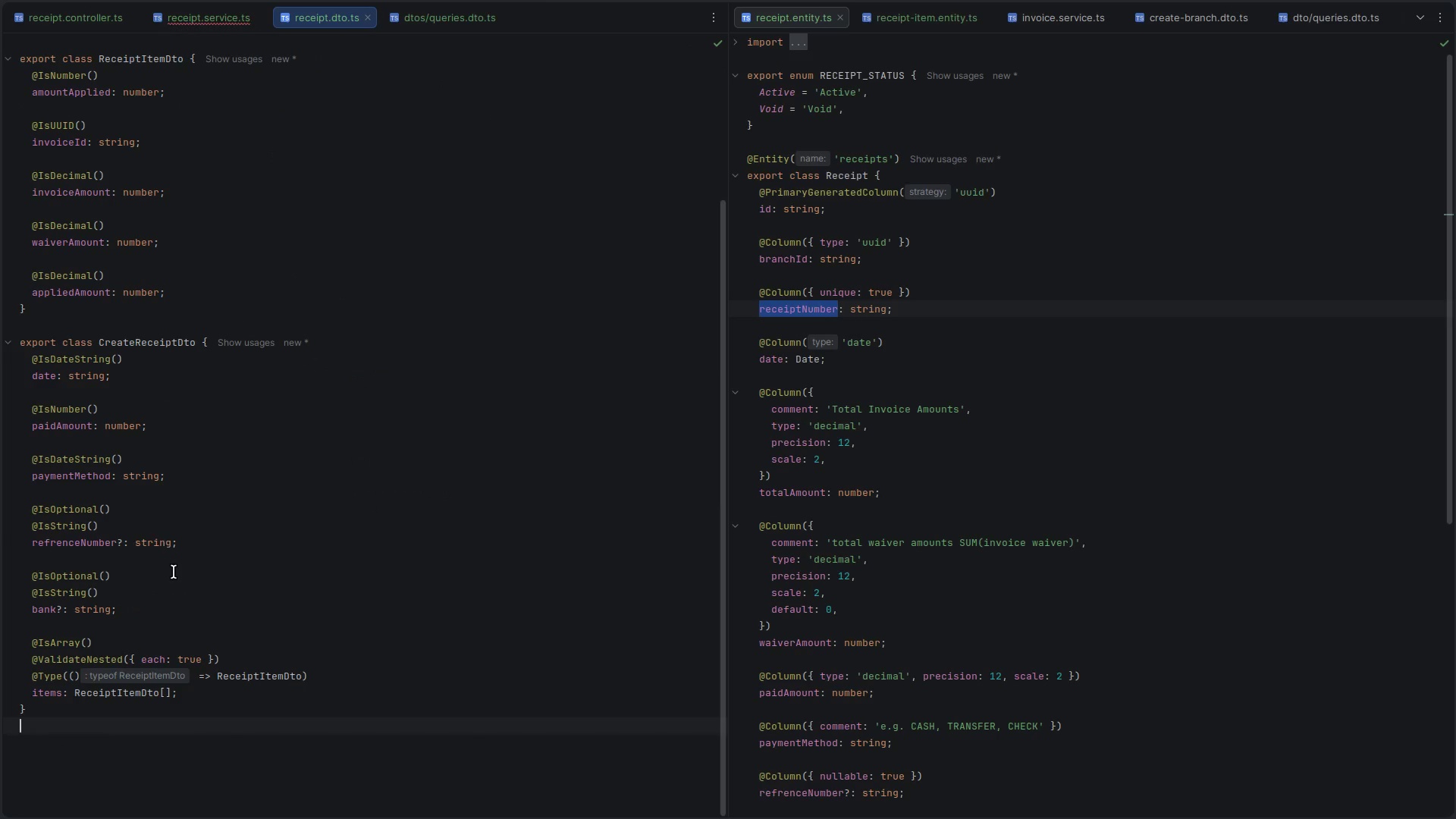 
left_click([174, 572])
 